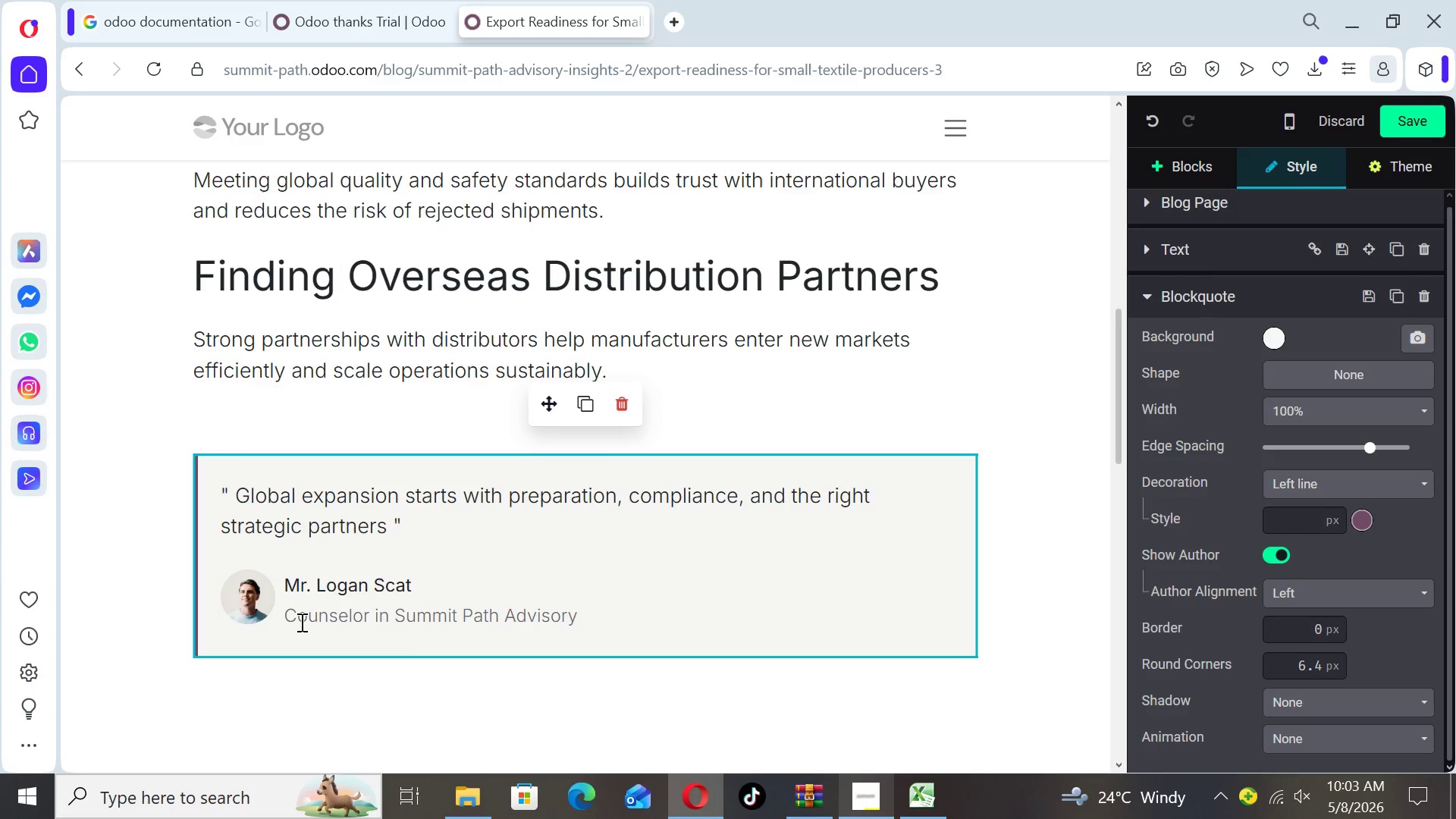 
left_click([255, 608])
 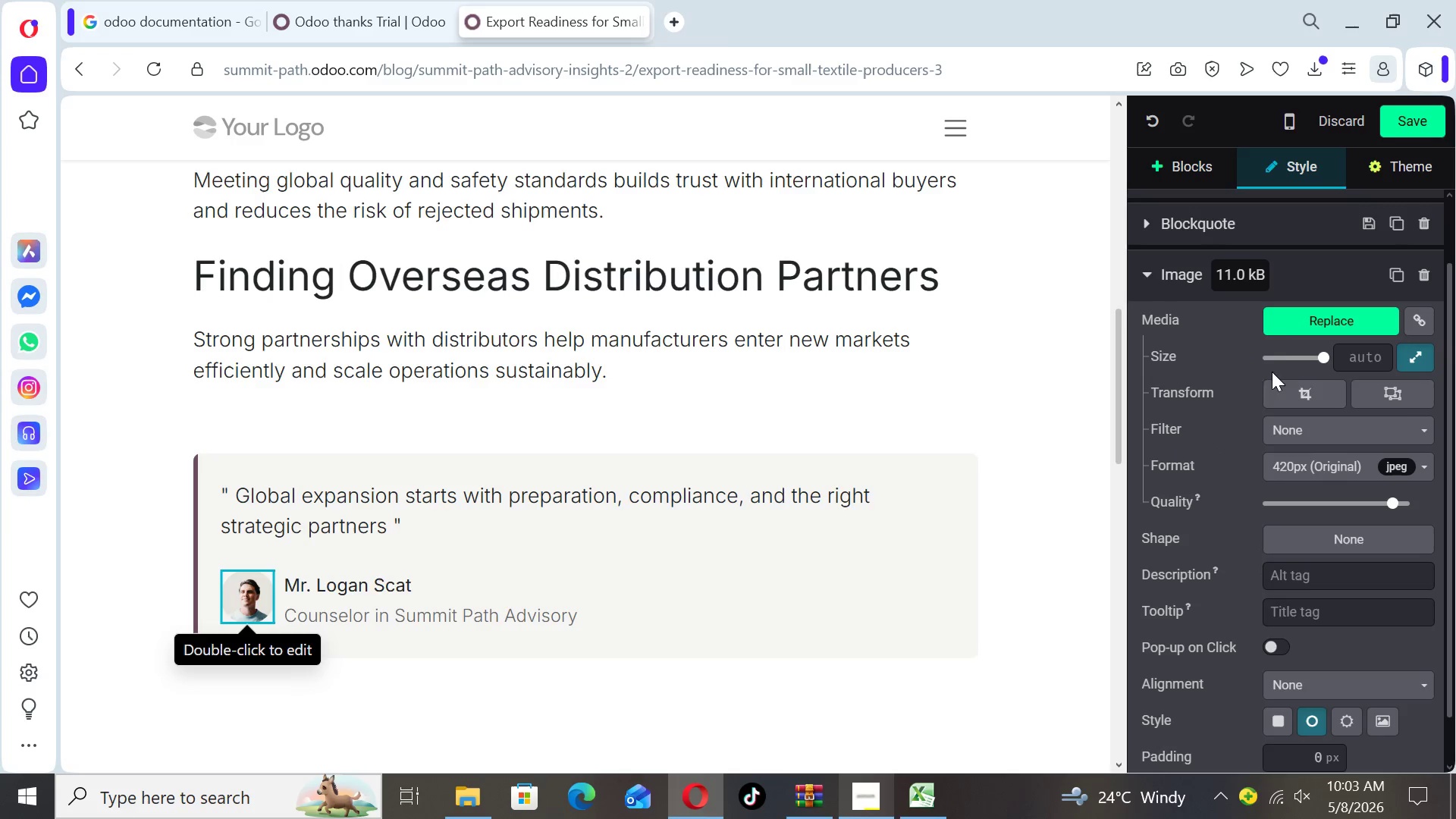 
left_click([1282, 329])
 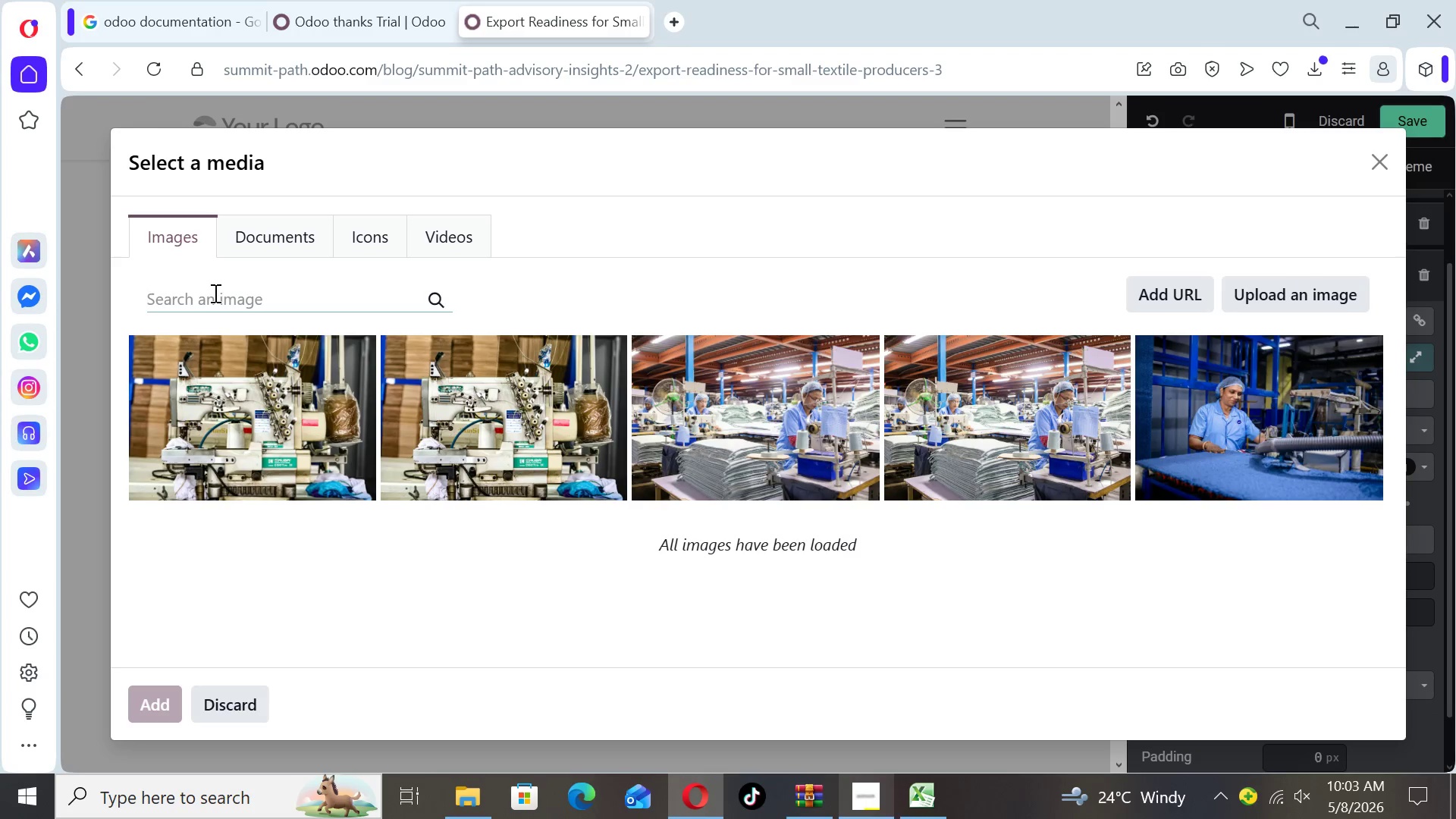 
type(profilr)
key(Backspace)
type(e face)
 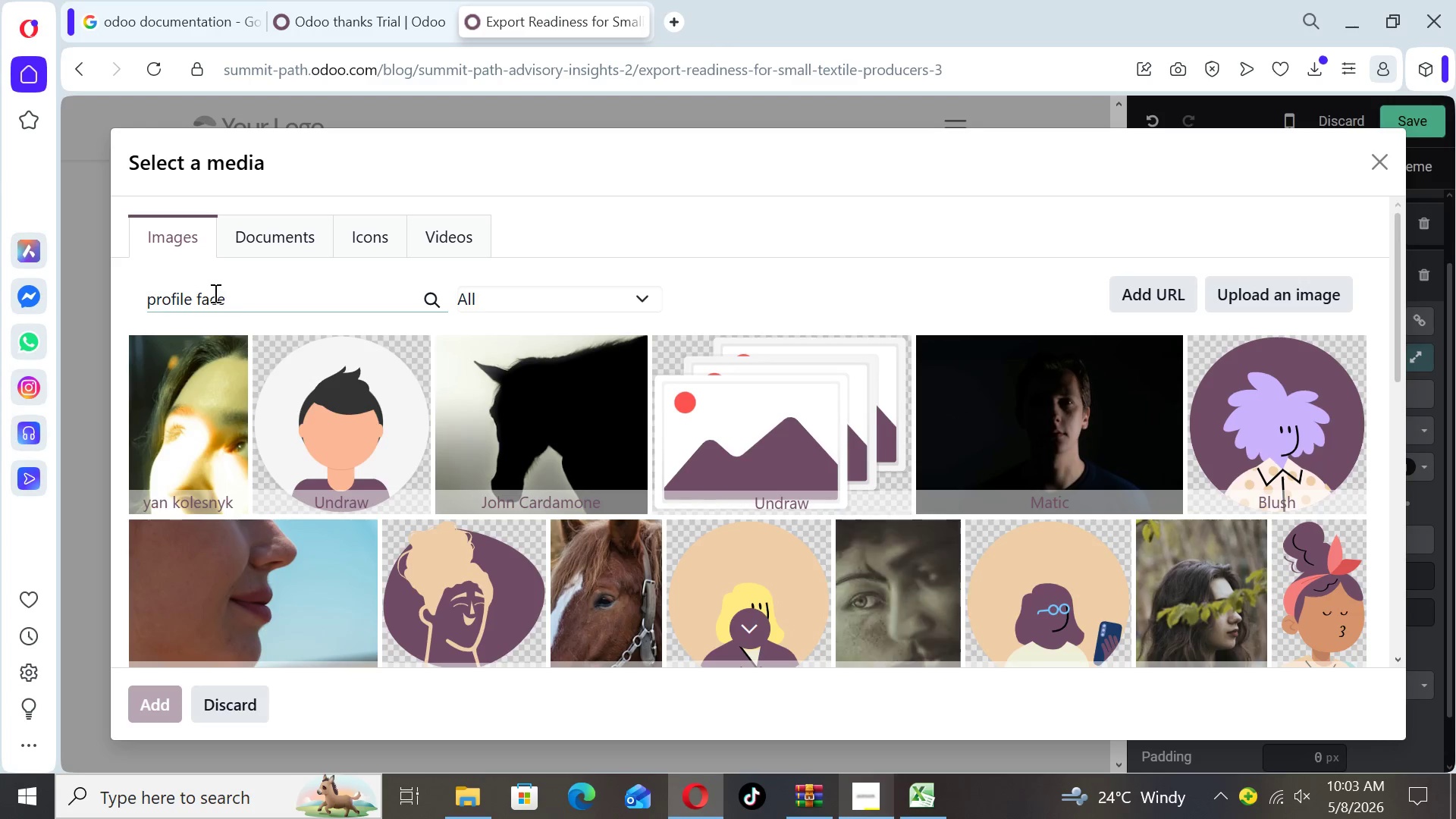 
wait(6.47)
 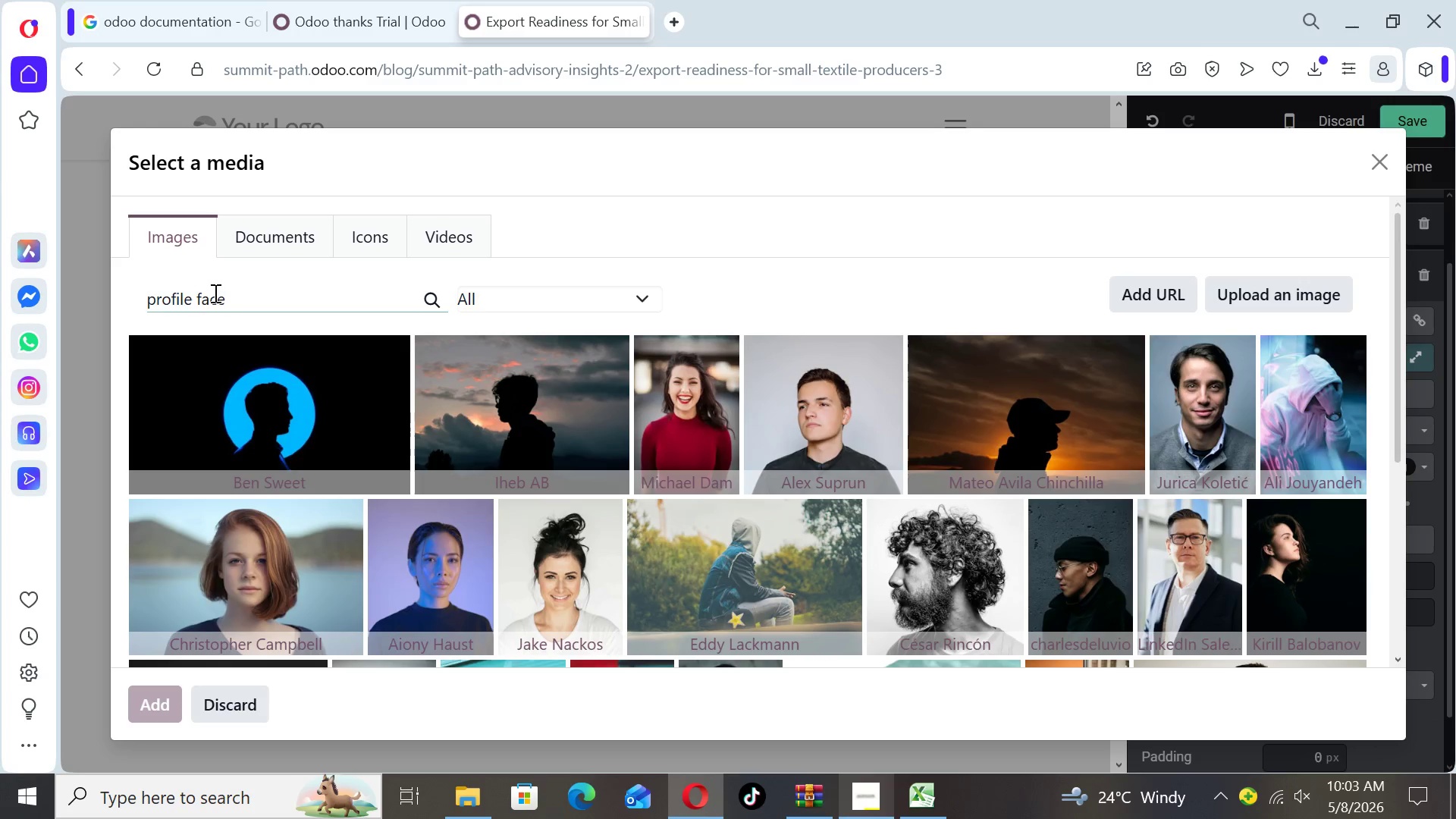 
key(Backspace)
 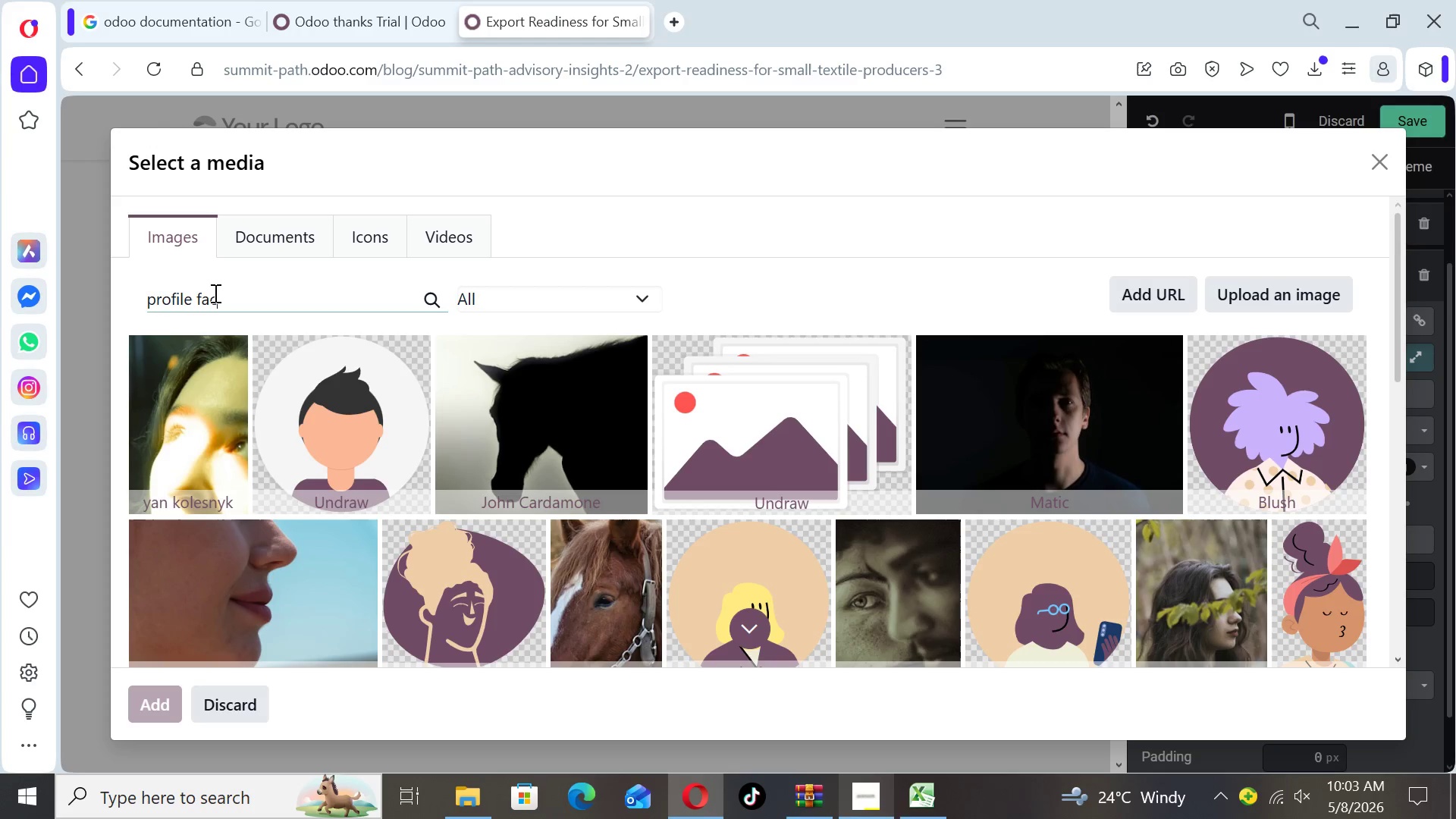 
key(Backspace)
 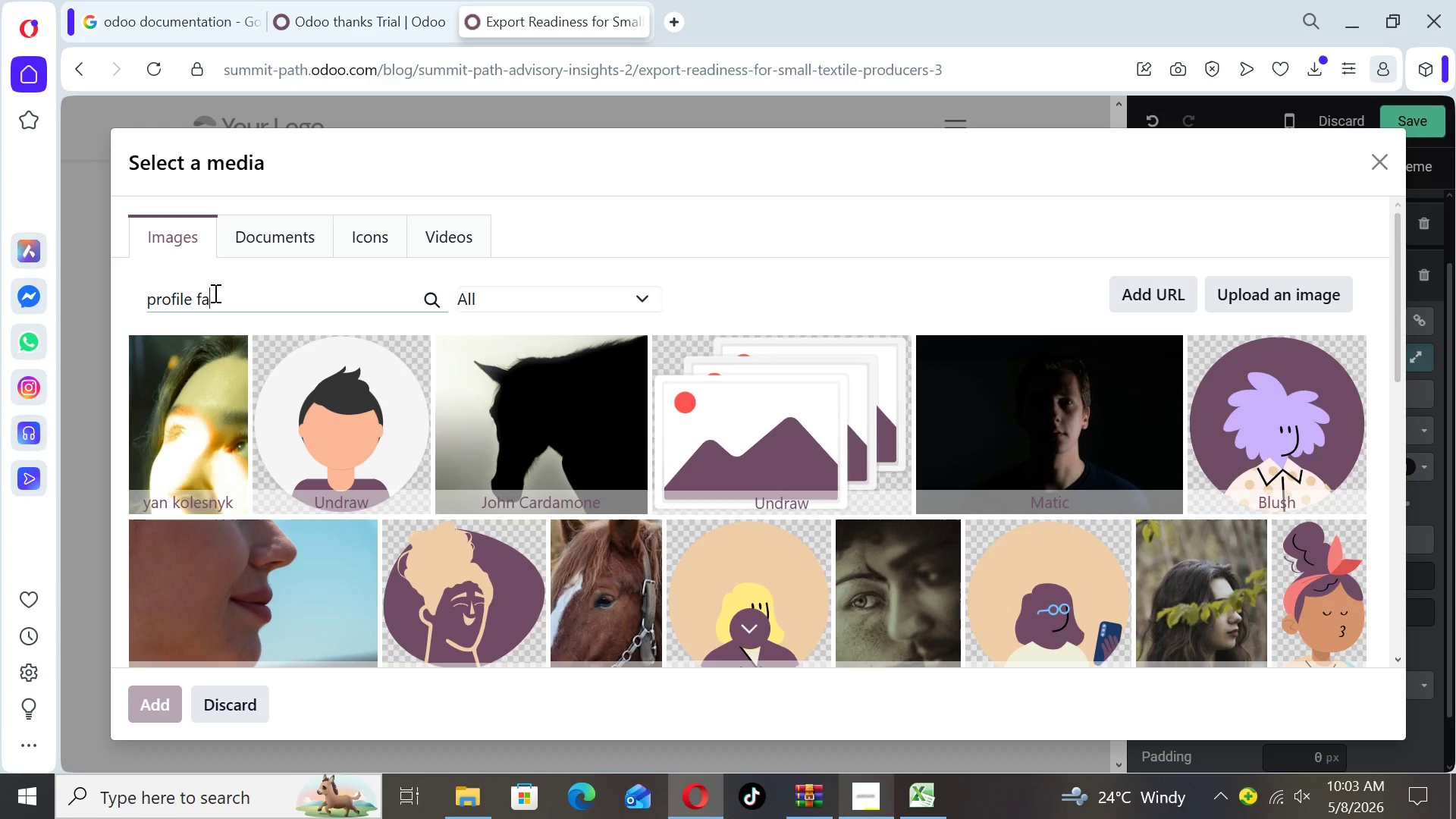 
key(Backspace)
 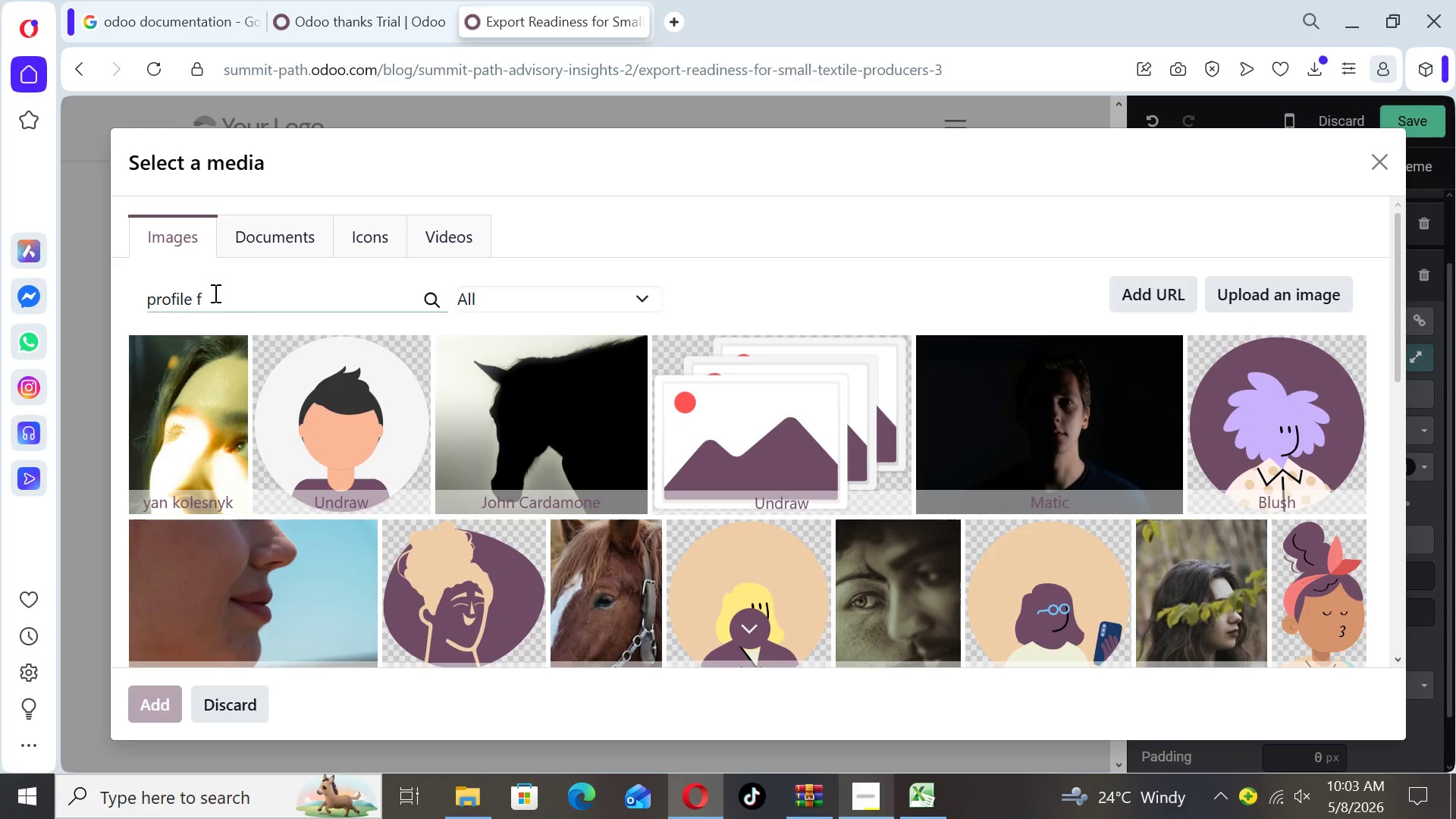 
key(Backspace)
 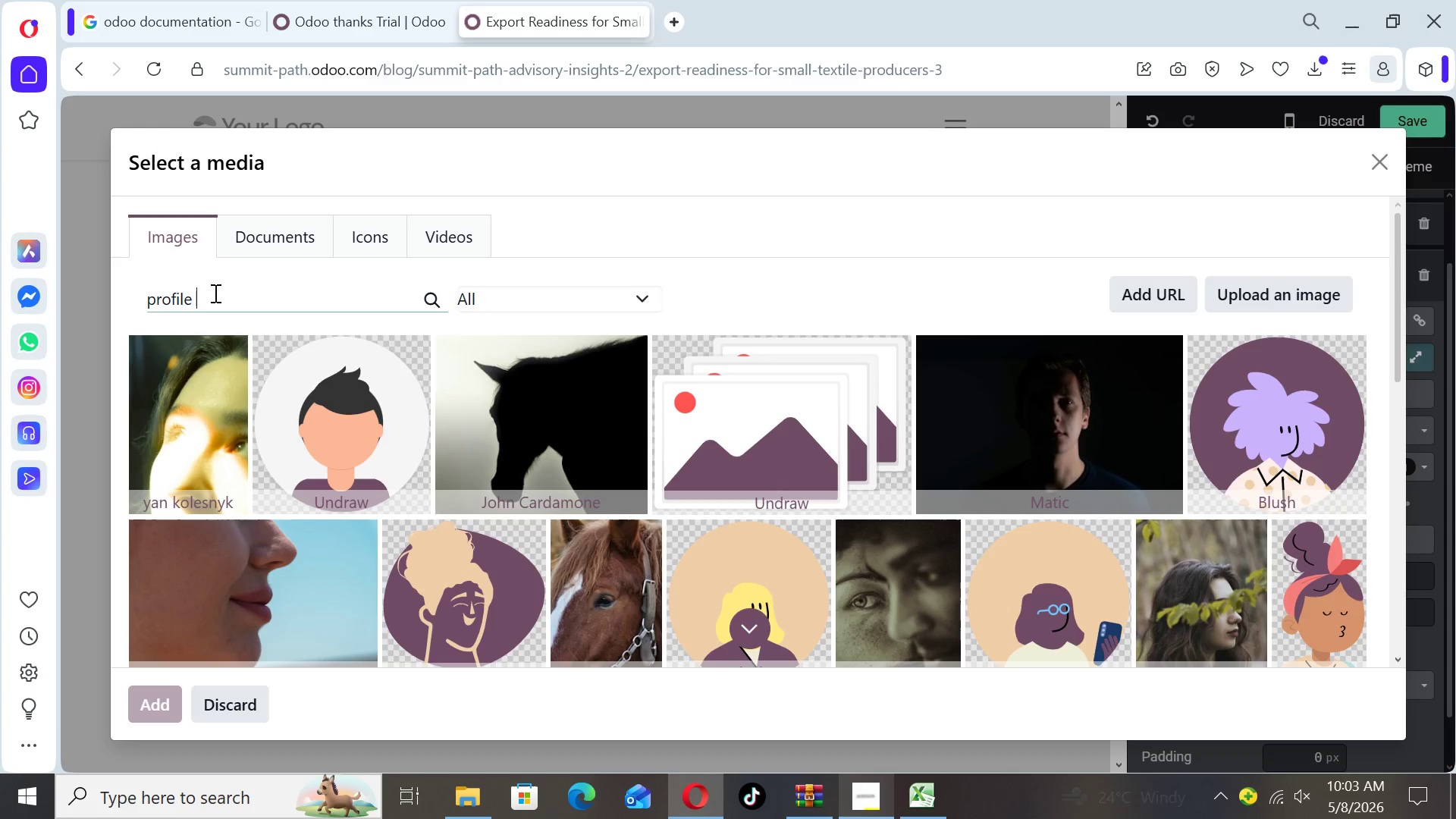 
key(Backspace)
 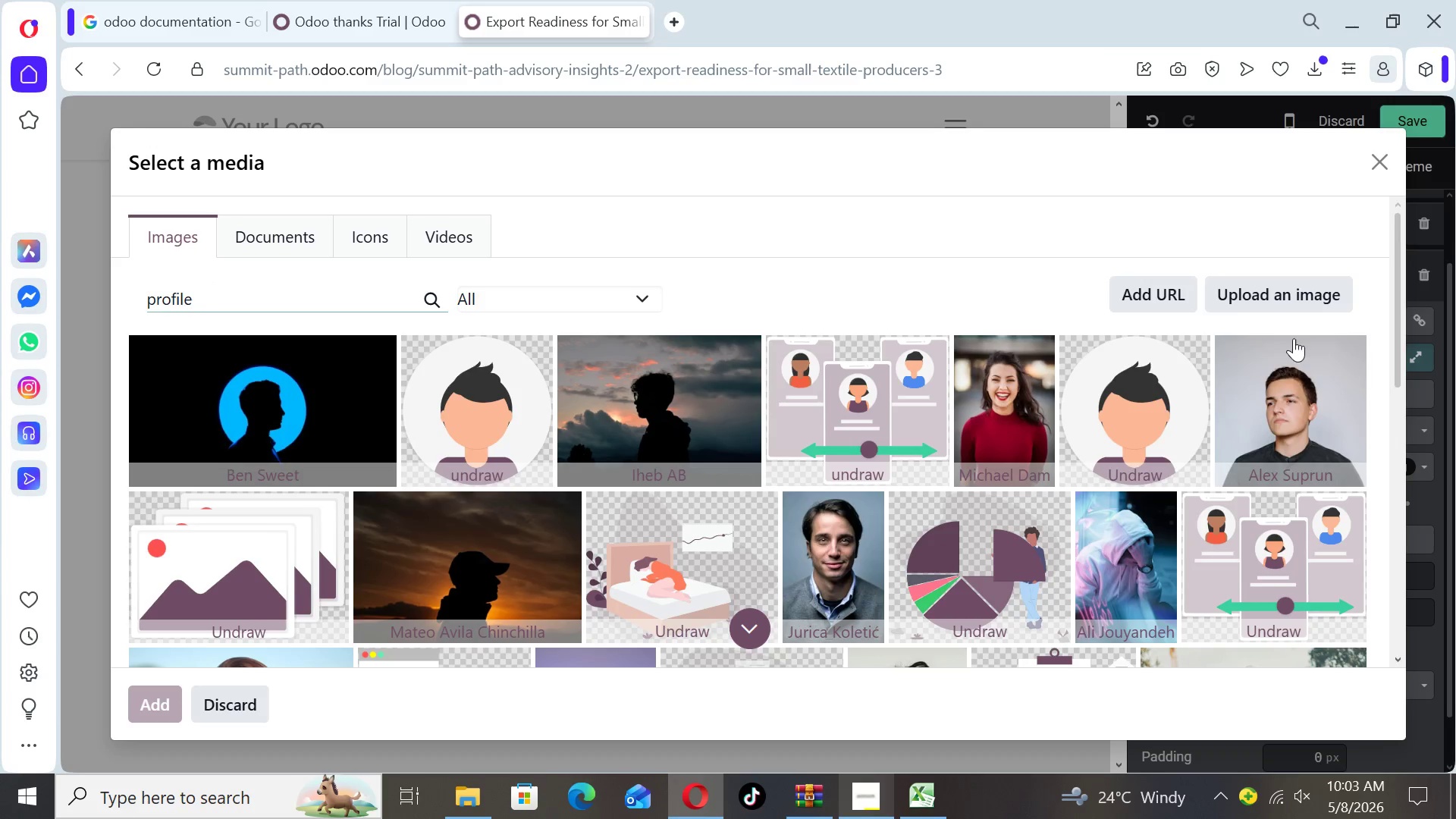 
wait(6.03)
 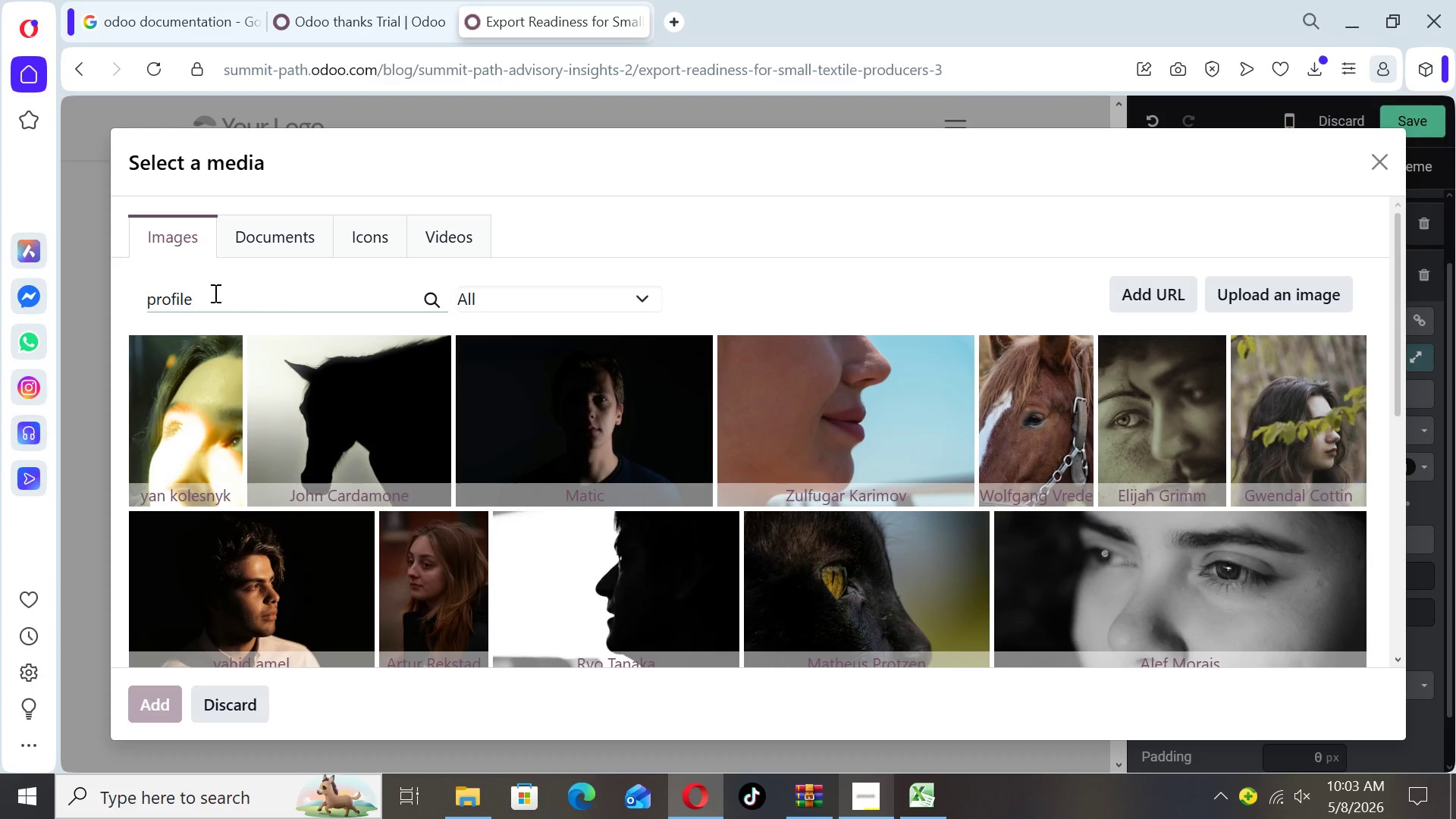 
left_click_drag(start_coordinate=[1399, 349], to_coordinate=[1396, 471])
 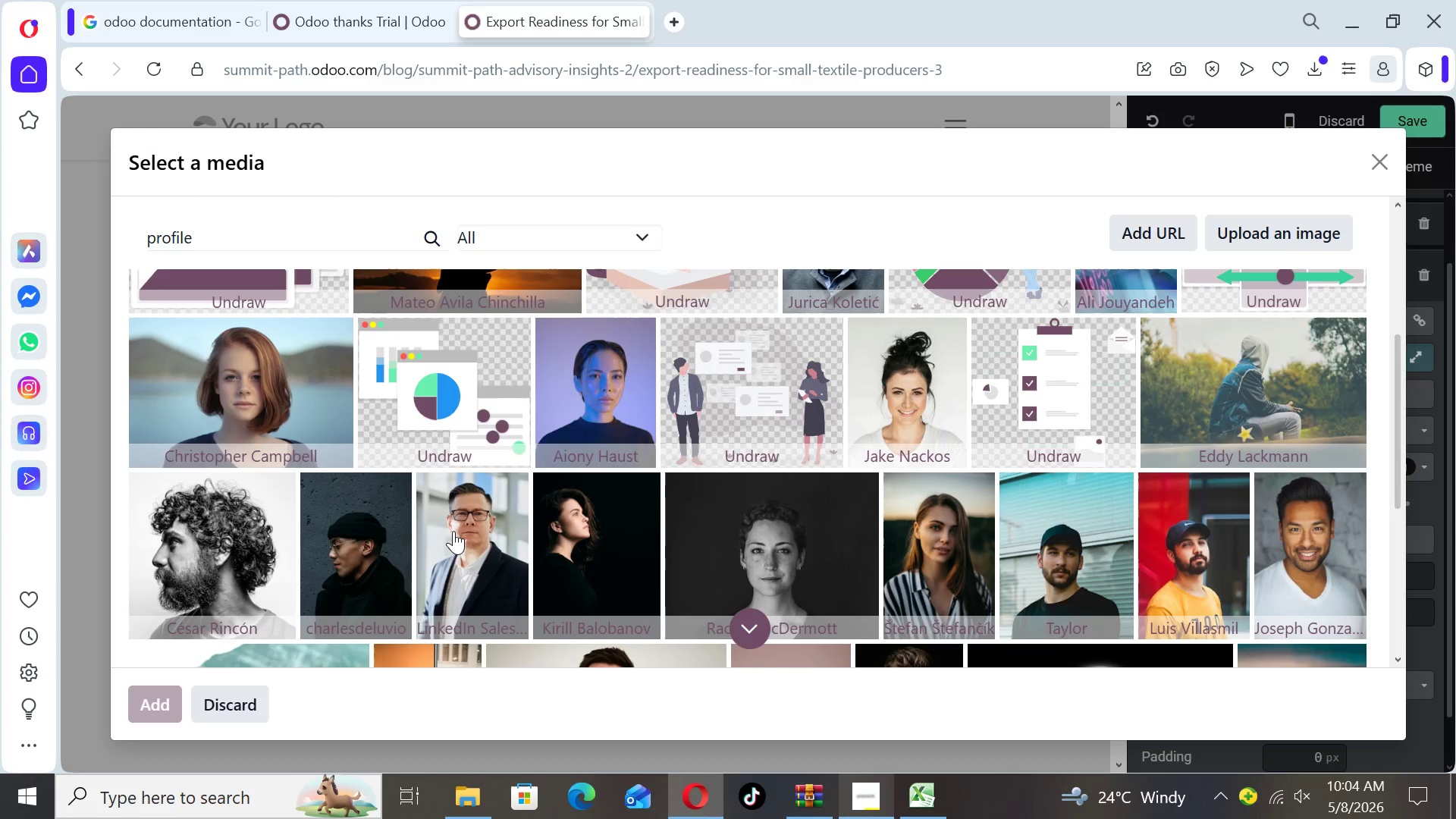 
left_click([453, 531])
 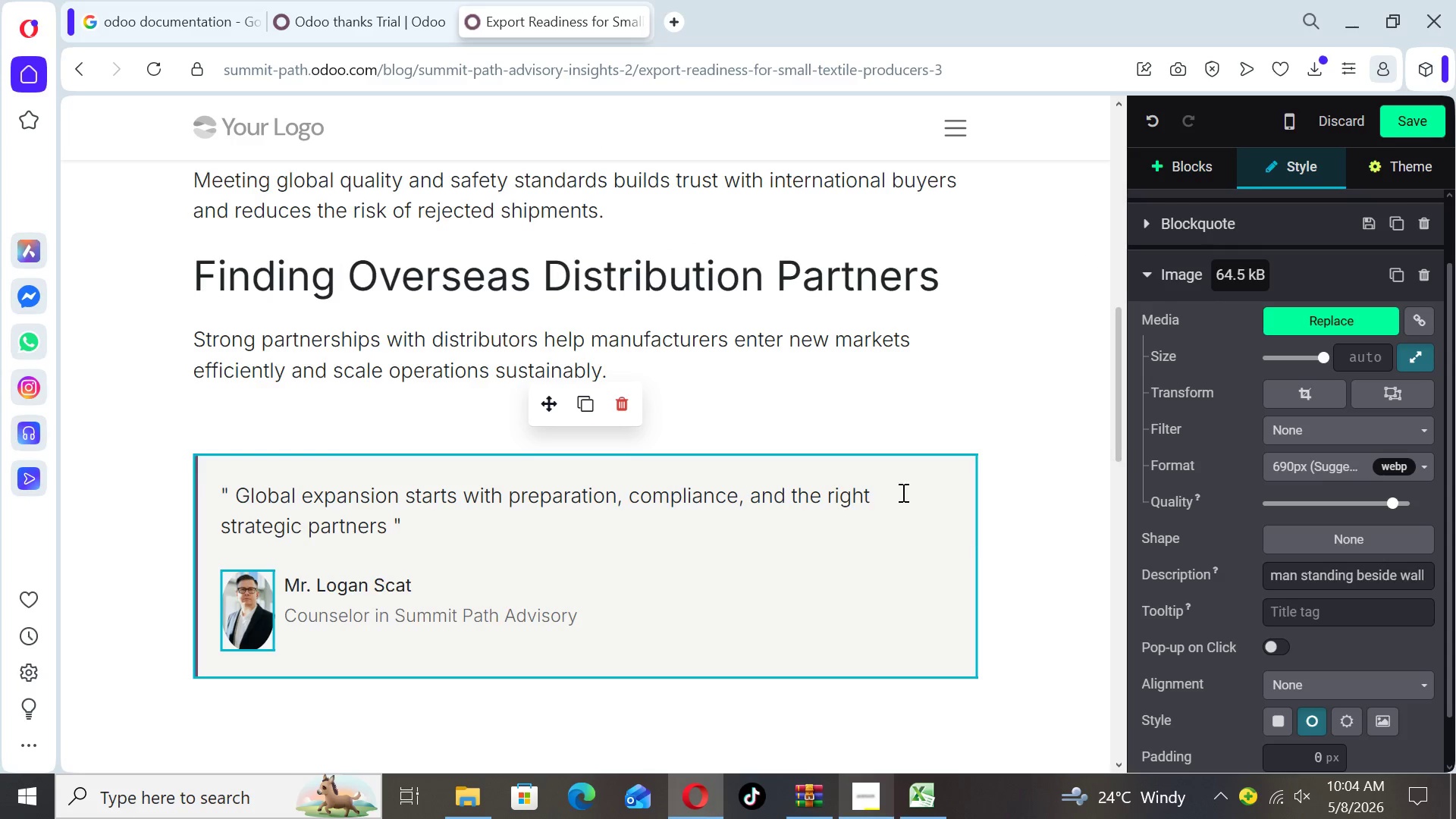 
wait(7.2)
 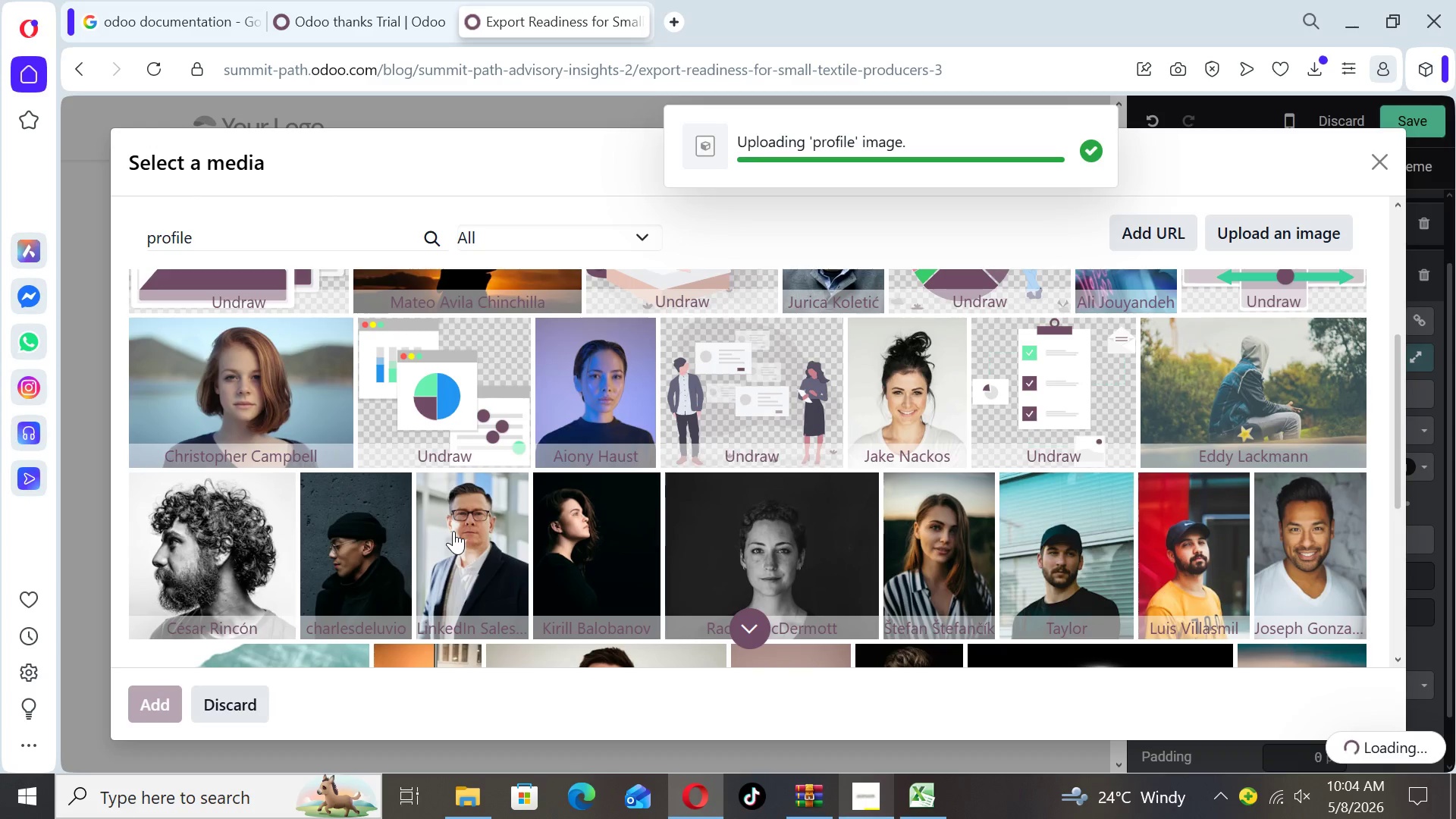 
left_click([1100, 426])
 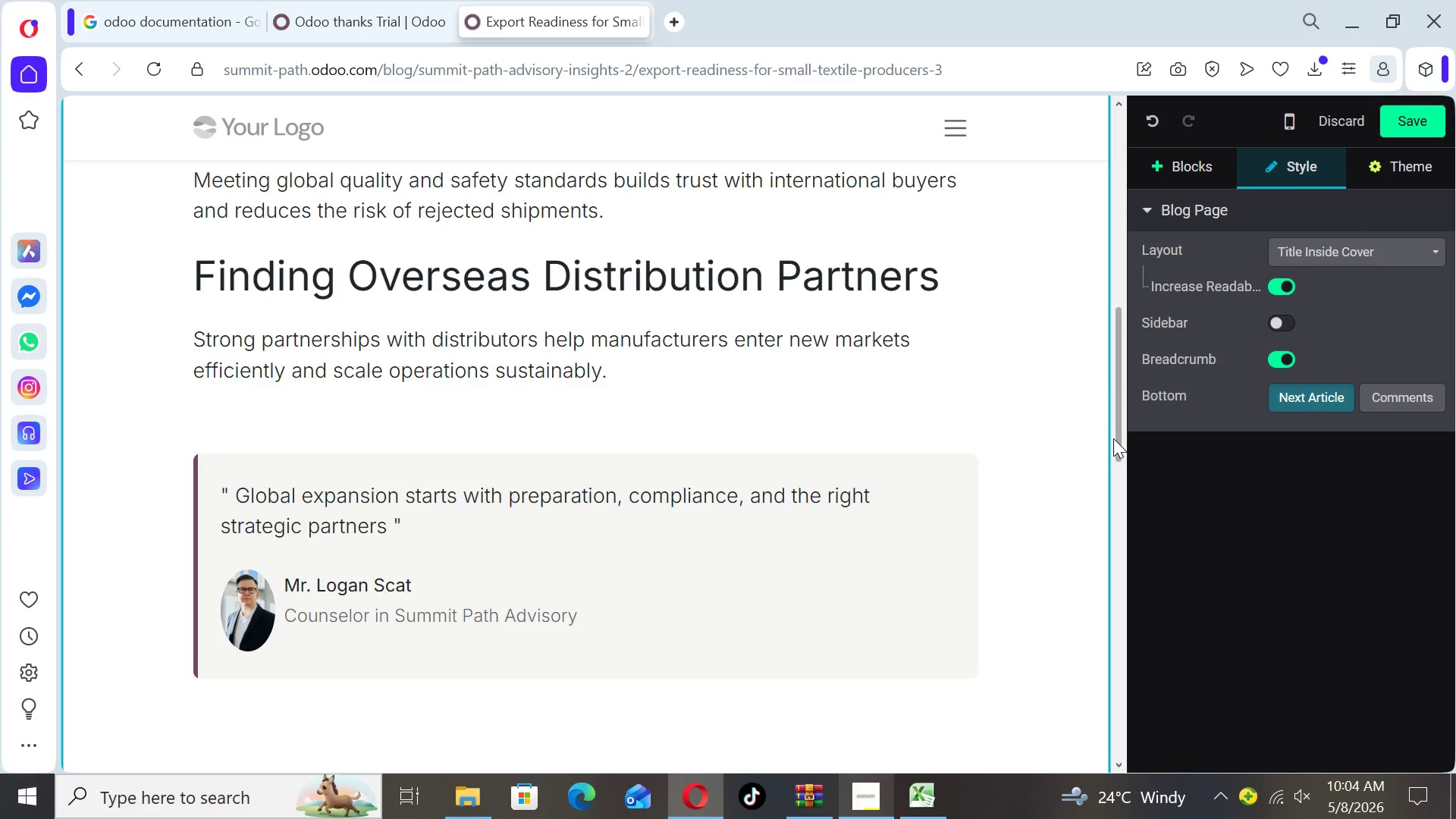 
left_click_drag(start_coordinate=[1113, 438], to_coordinate=[1112, 472])
 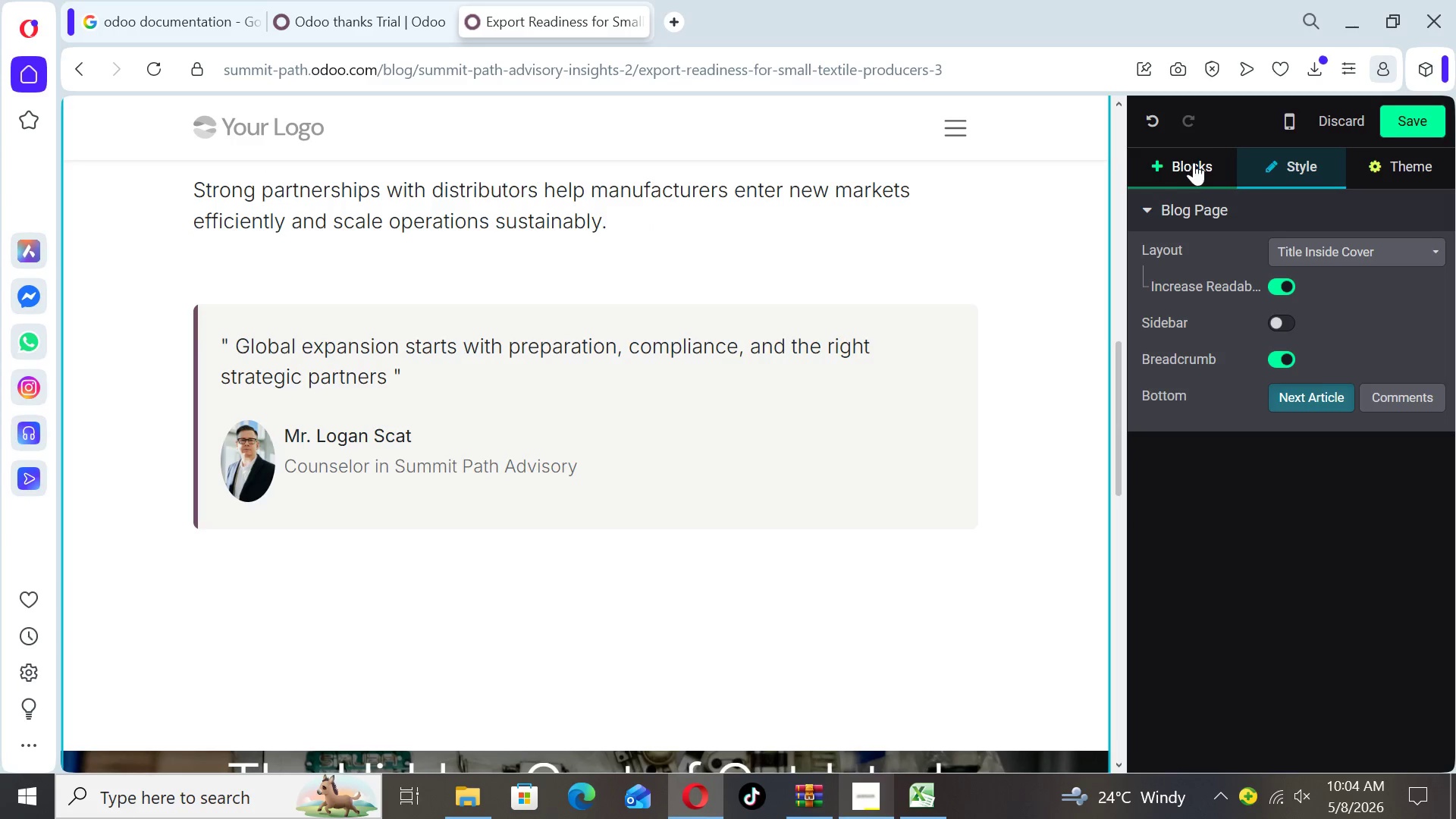 
left_click([1193, 162])
 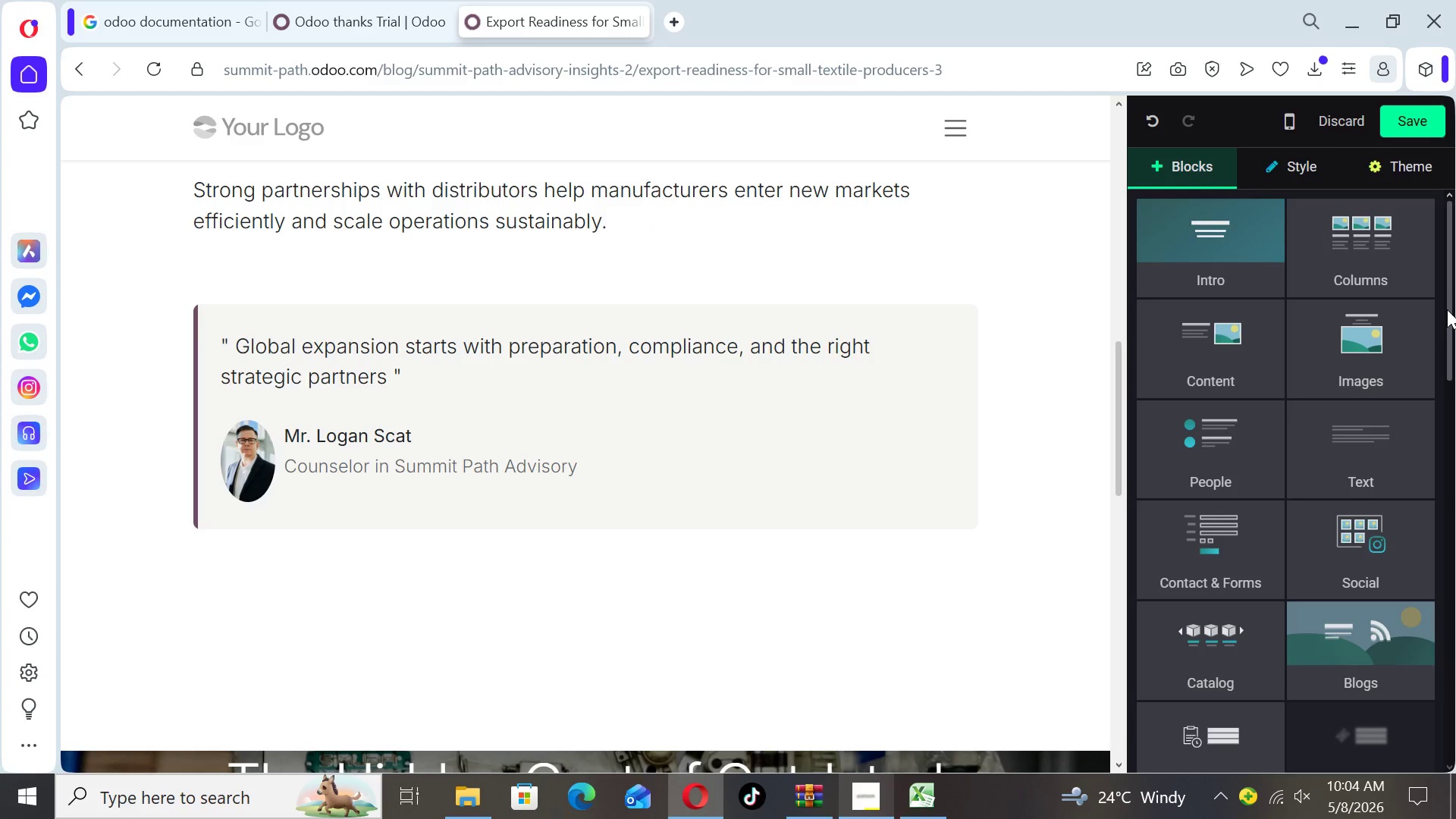 
left_click_drag(start_coordinate=[1448, 317], to_coordinate=[1440, 536])
 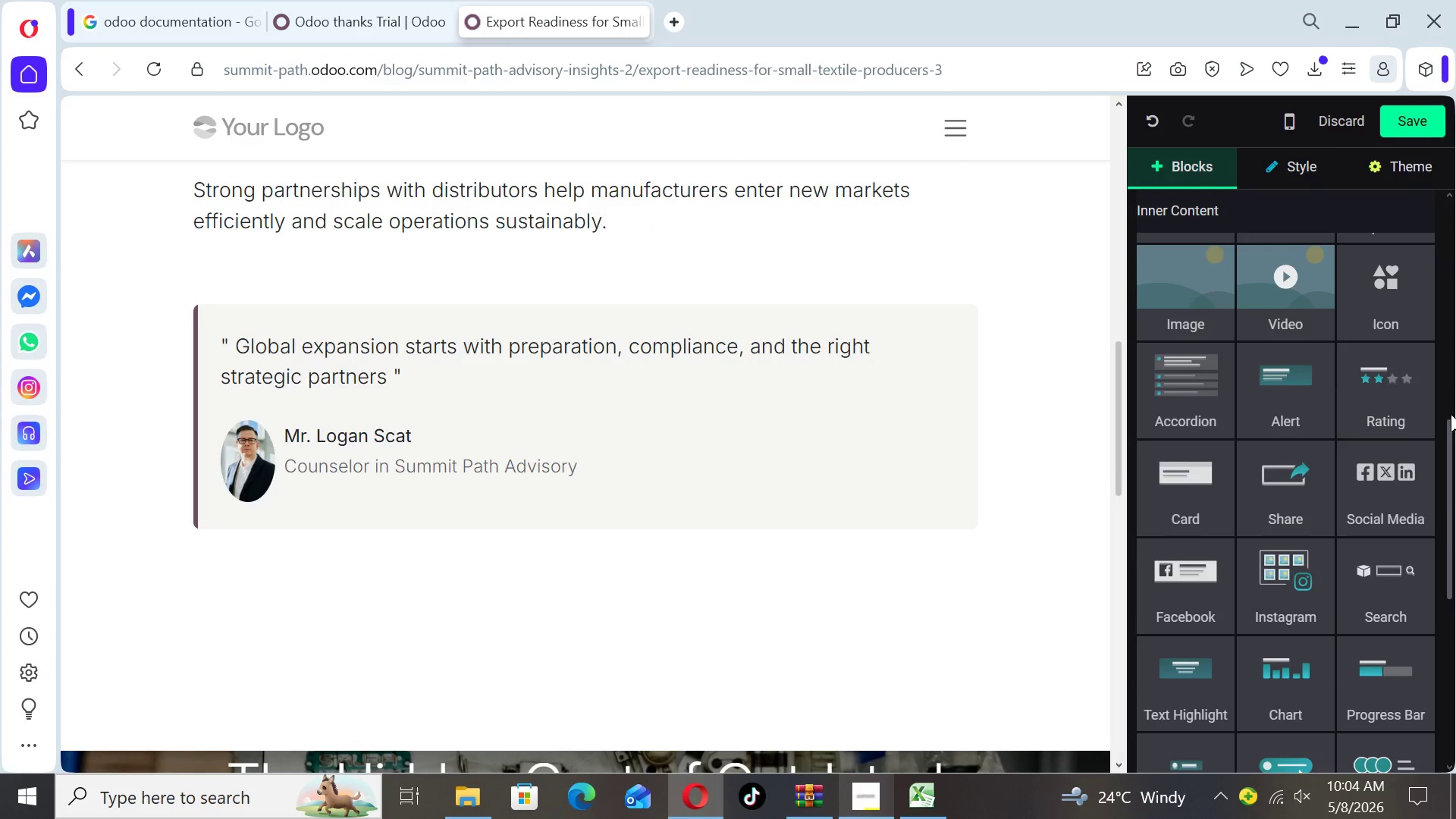 
left_click_drag(start_coordinate=[1449, 440], to_coordinate=[1442, 373])
 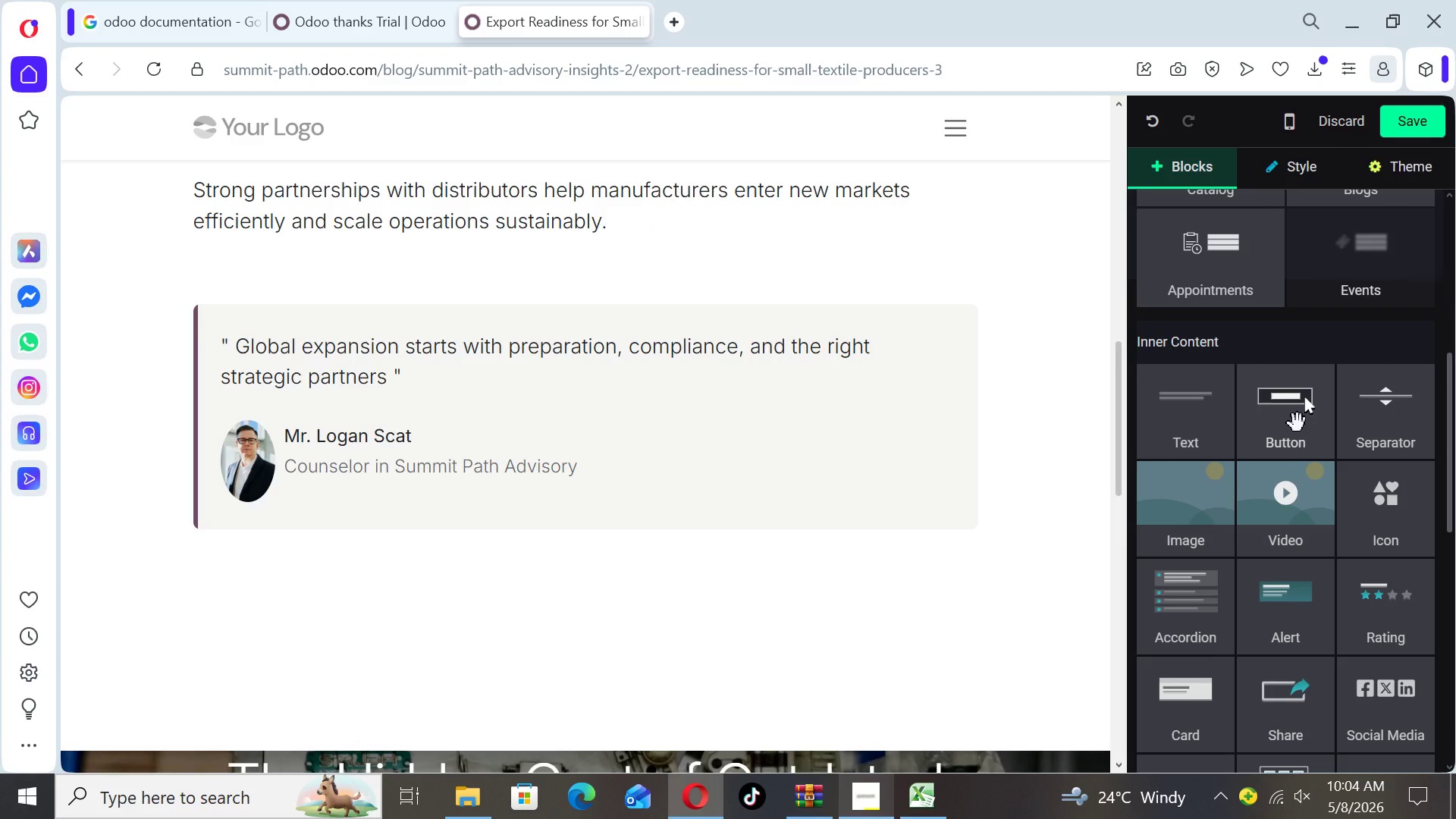 
left_click_drag(start_coordinate=[1298, 423], to_coordinate=[674, 615])
 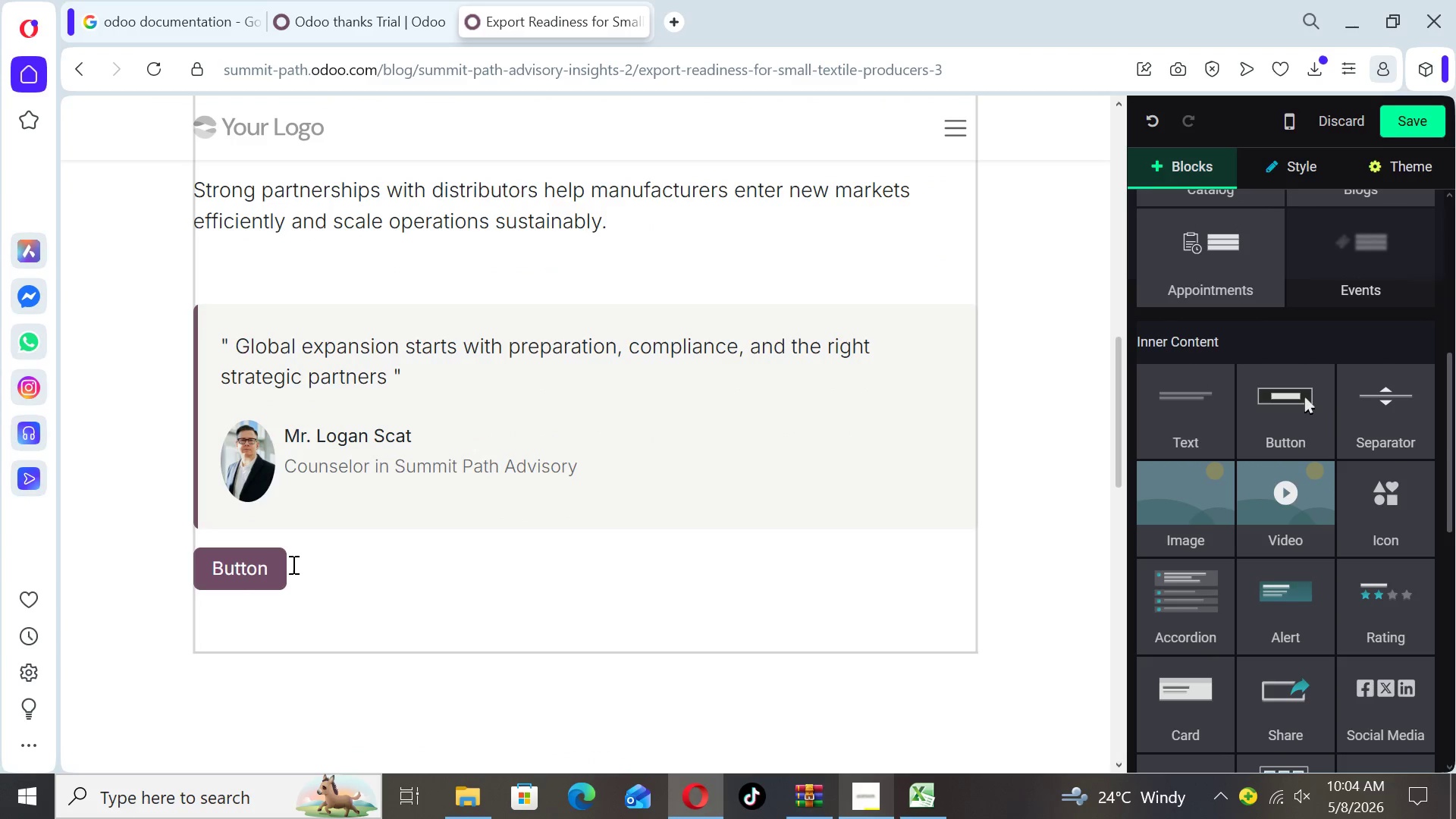 
left_click([278, 566])
 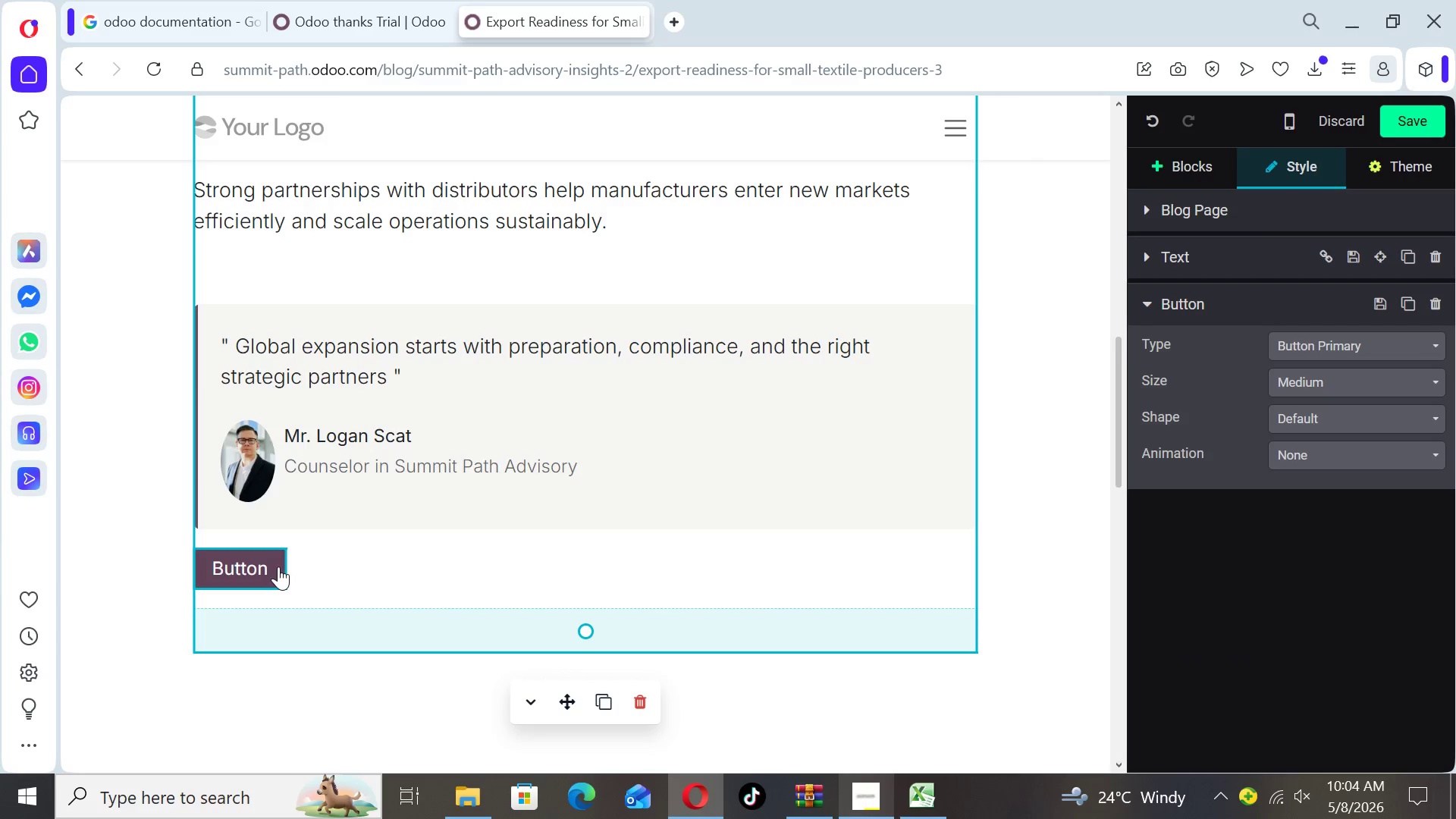 
wait(6.44)
 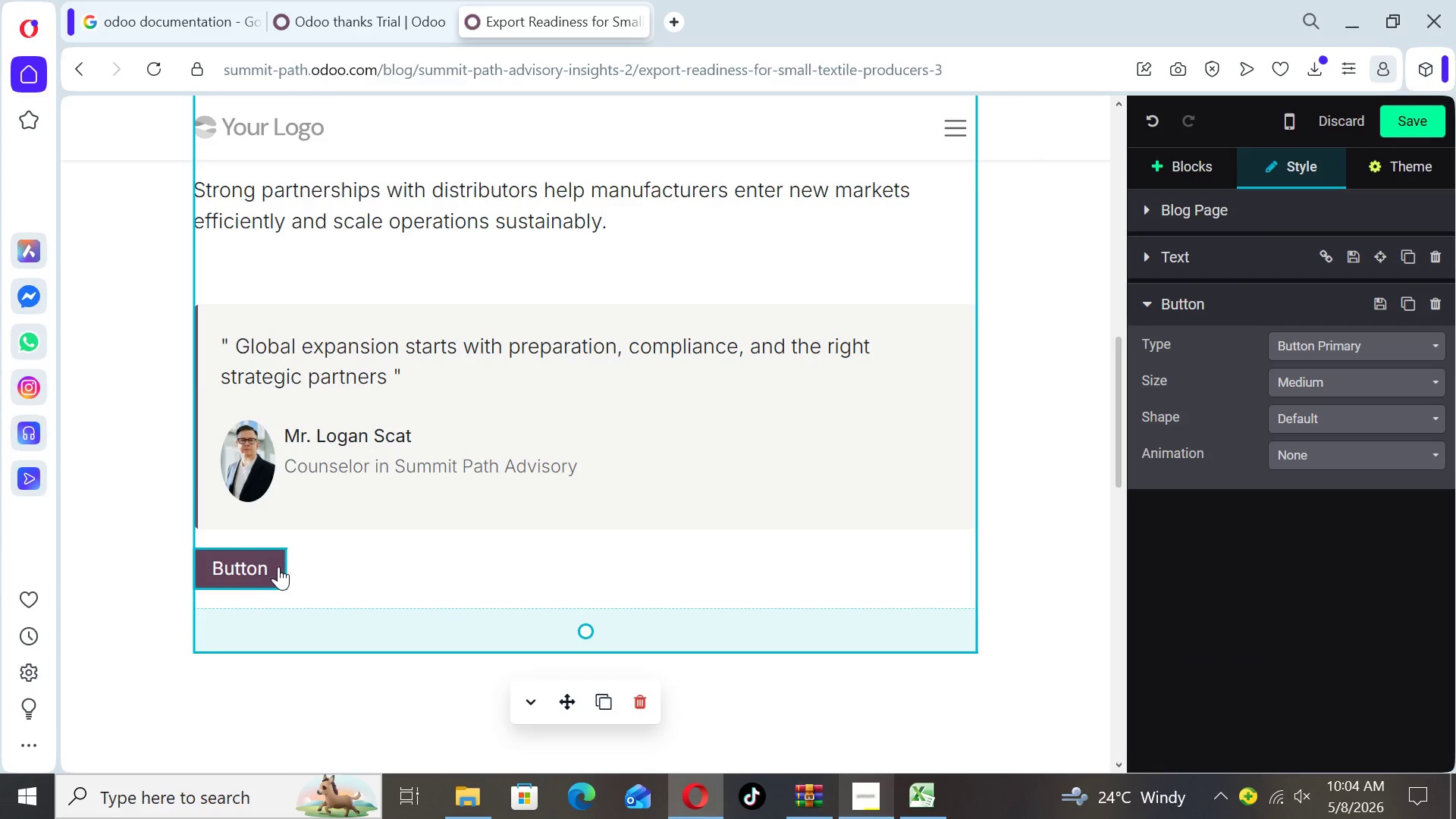 
key(Backspace)
key(Backspace)
key(Backspace)
key(Backspace)
key(Backspace)
key(Backspace)
key(Backspace)
type(Download Our Lean Textile Guide)
 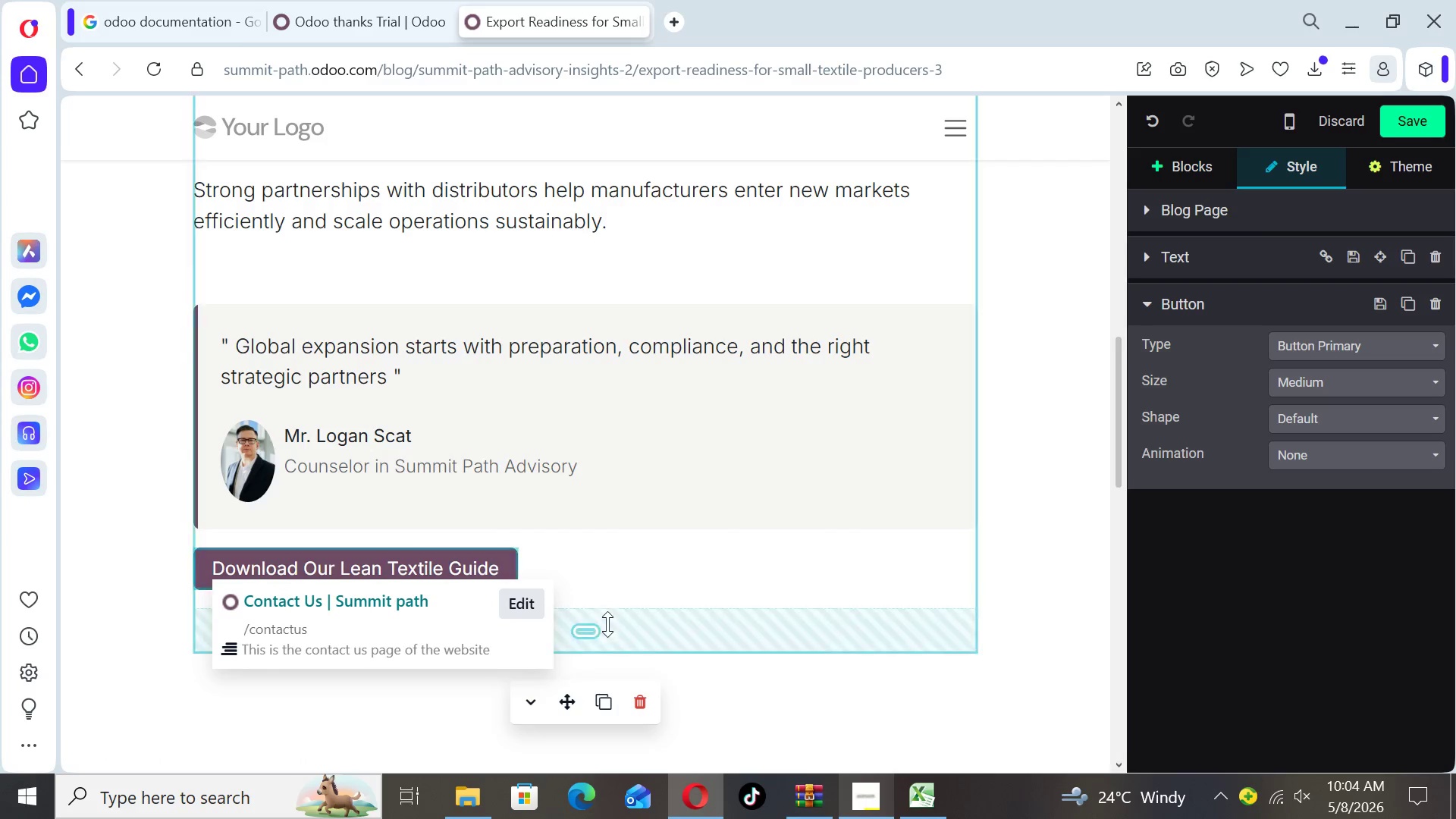 
left_click([992, 577])
 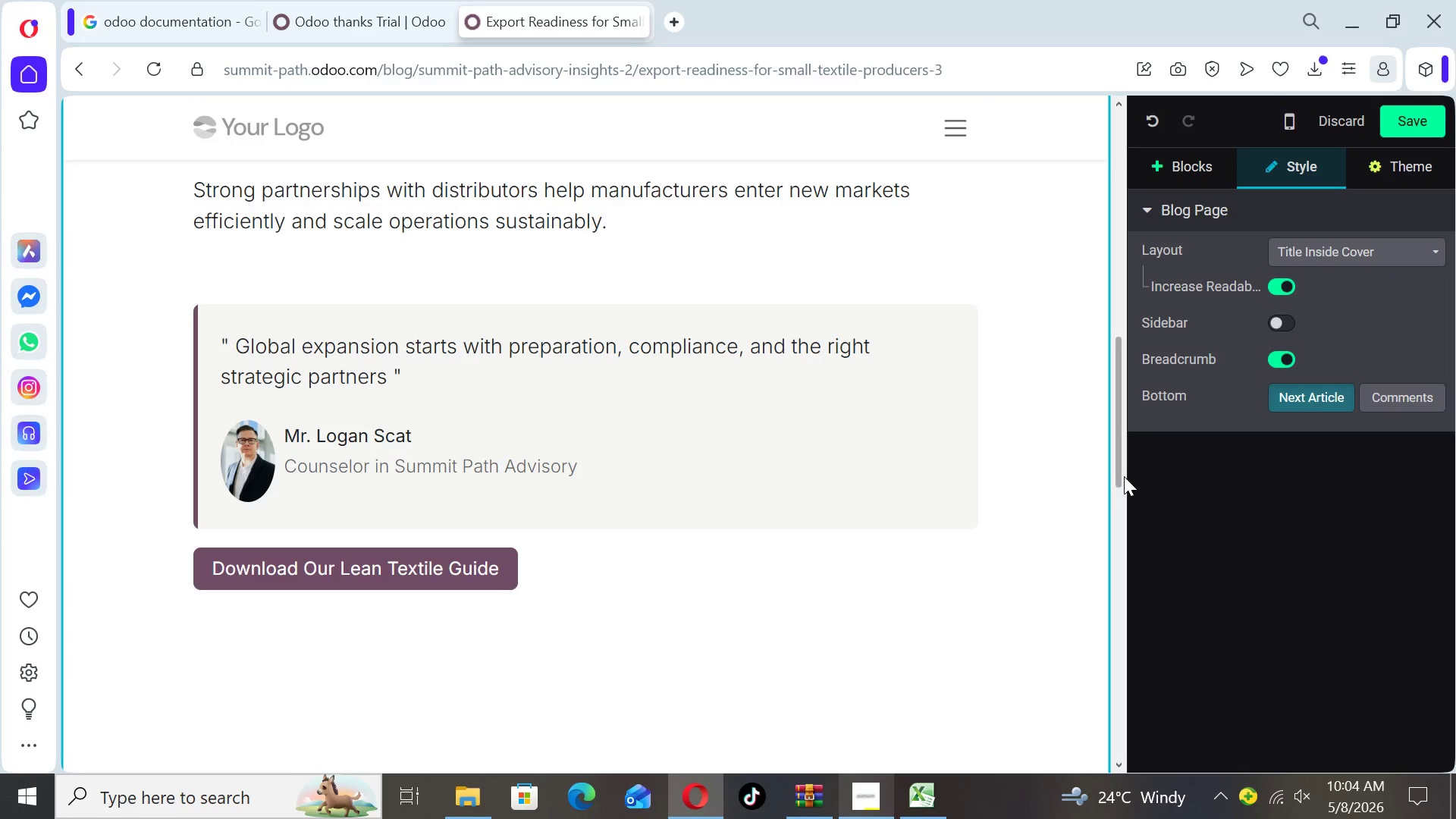 
left_click_drag(start_coordinate=[1124, 476], to_coordinate=[1126, 256])
 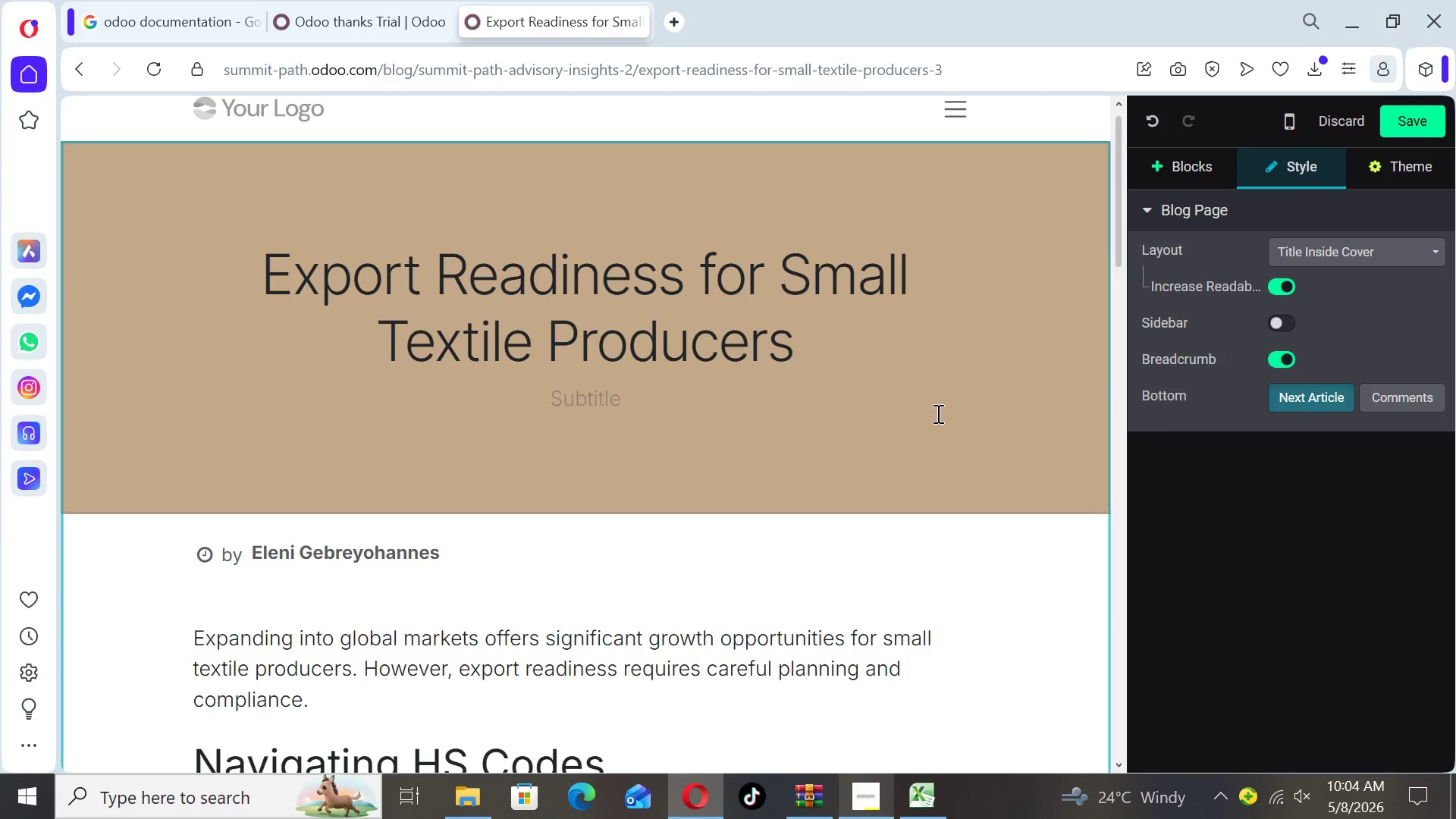 
left_click([937, 413])
 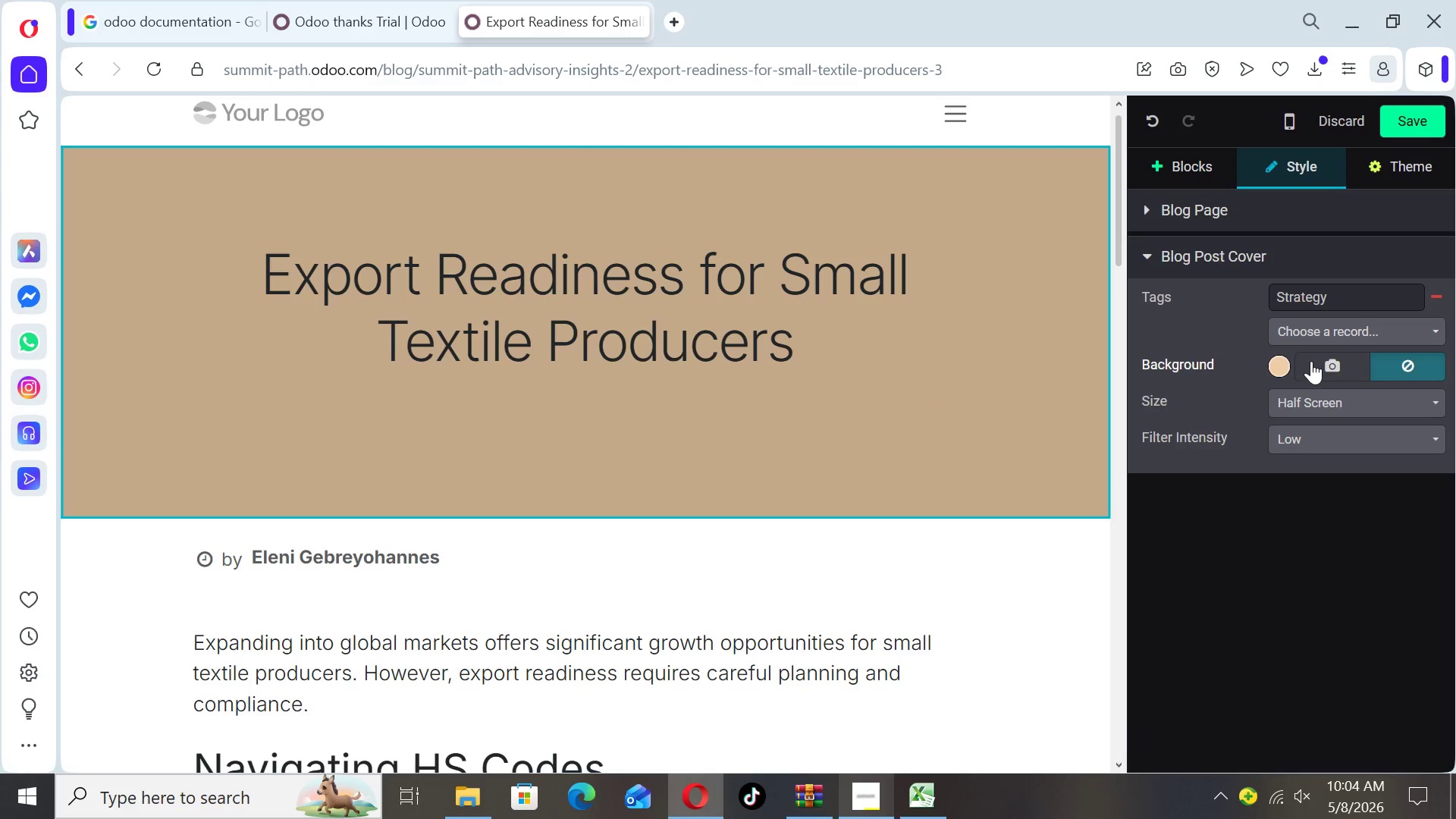 
left_click([1323, 362])
 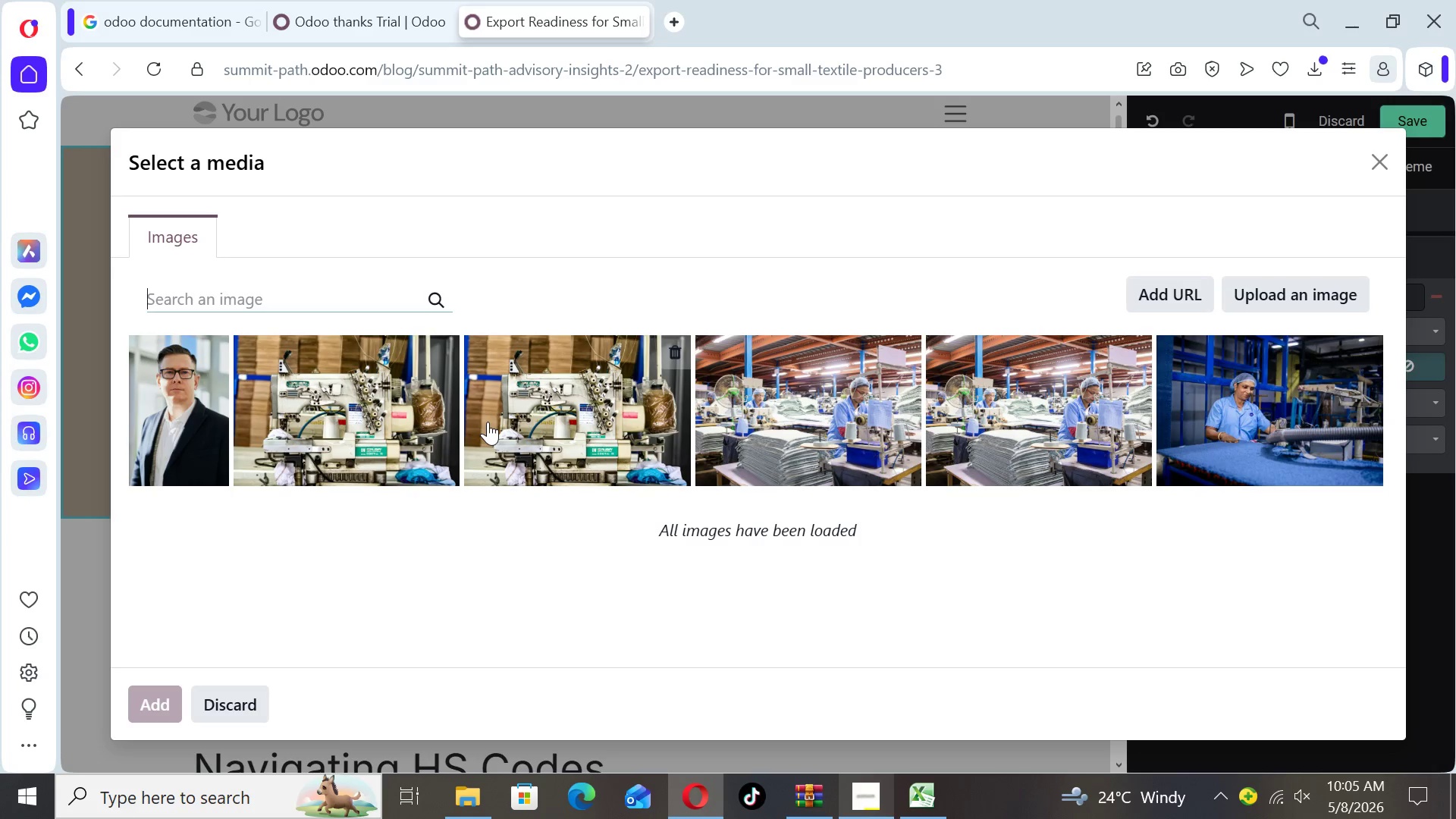 
wait(10.83)
 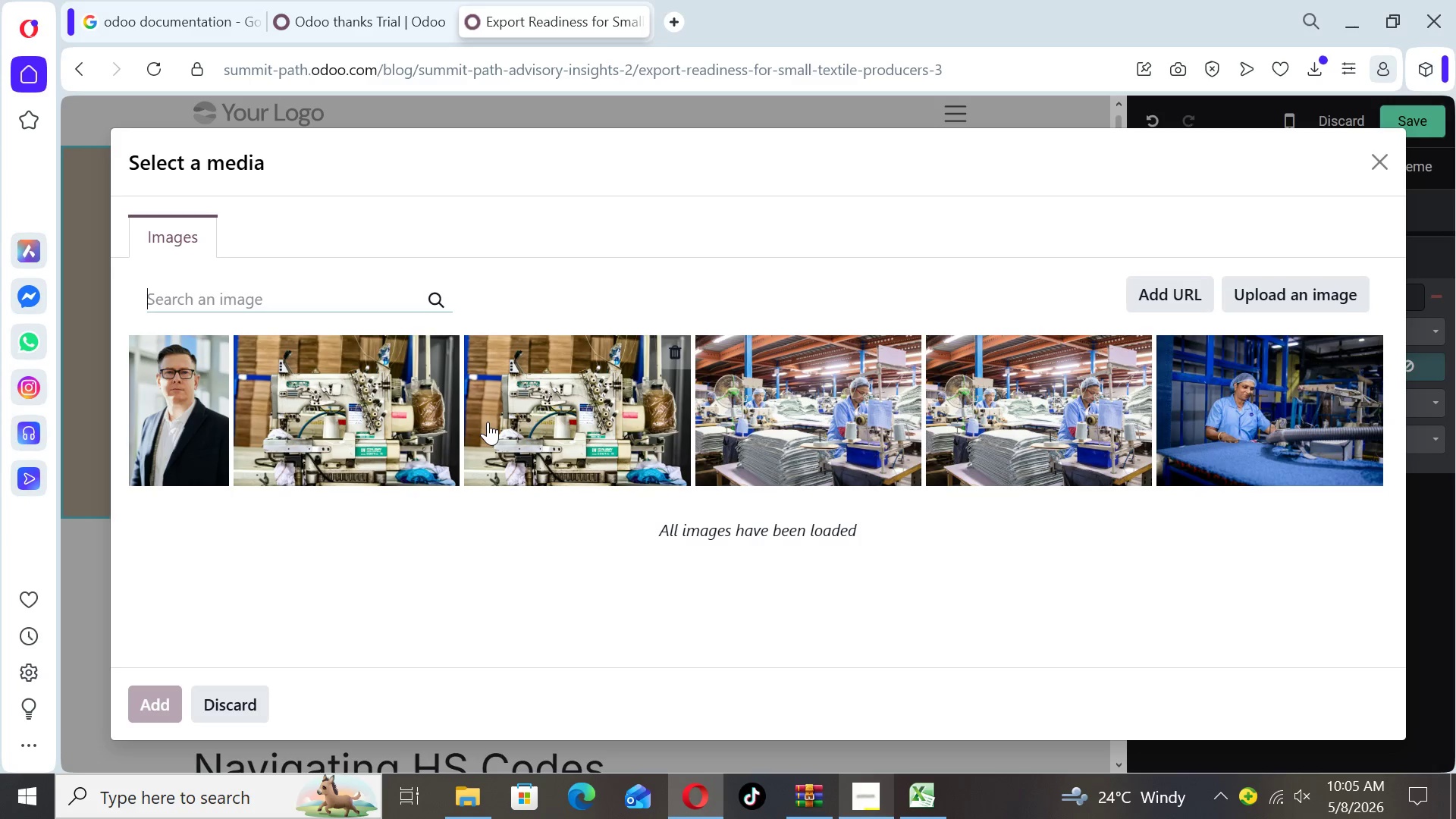 
type(textile export shipping)
 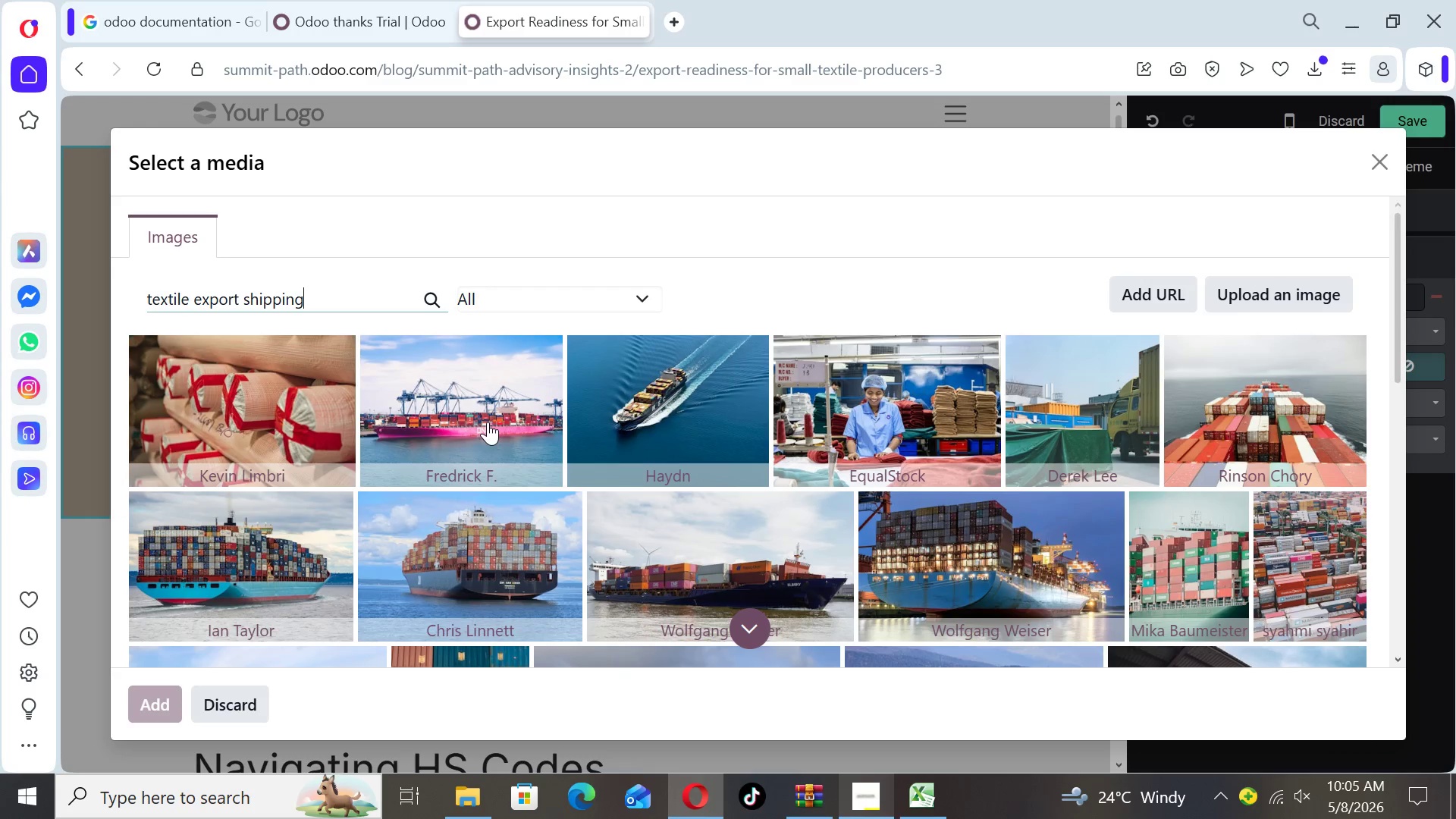 
wait(14.83)
 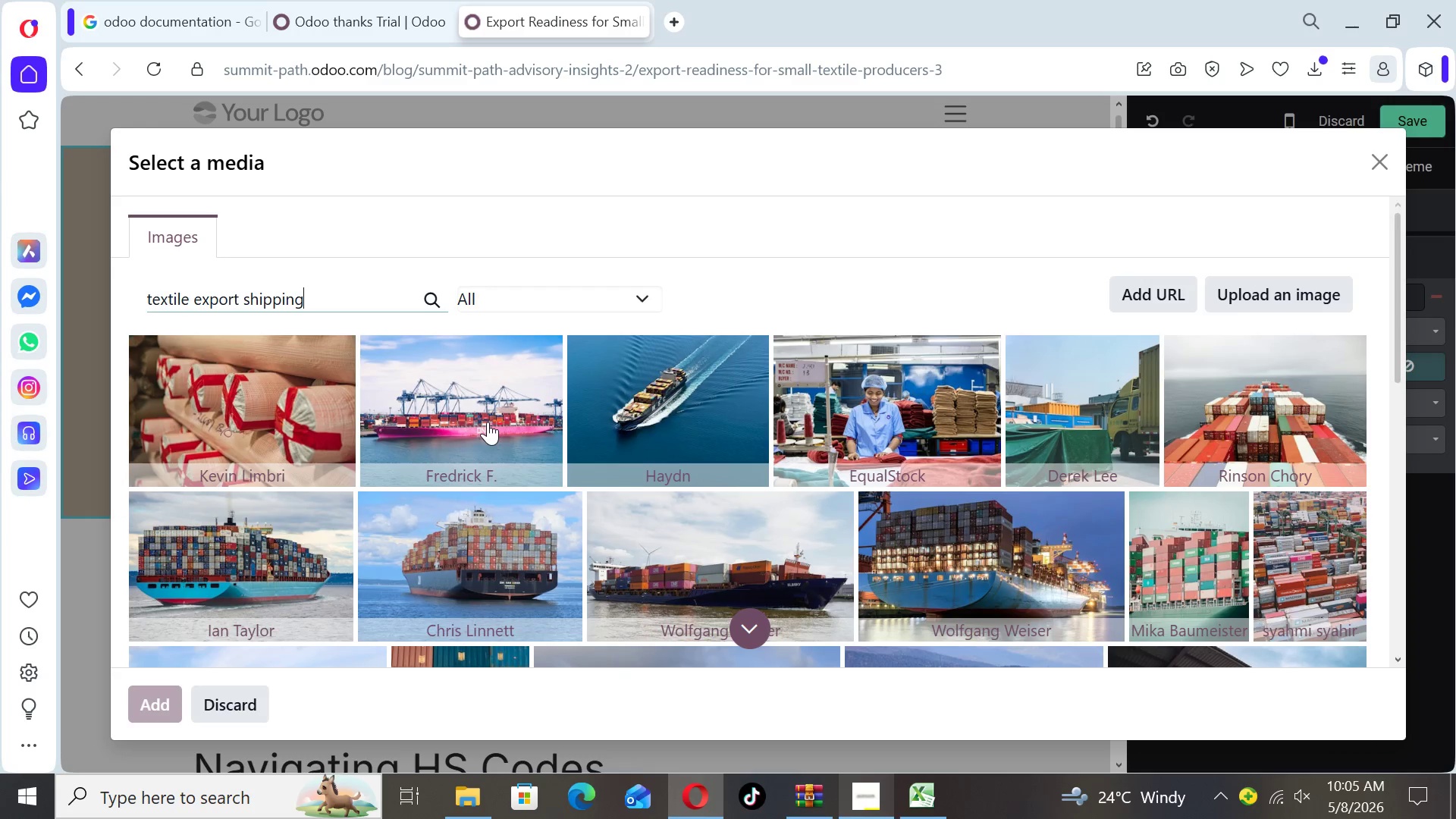 
left_click_drag(start_coordinate=[1391, 364], to_coordinate=[1412, 549])
 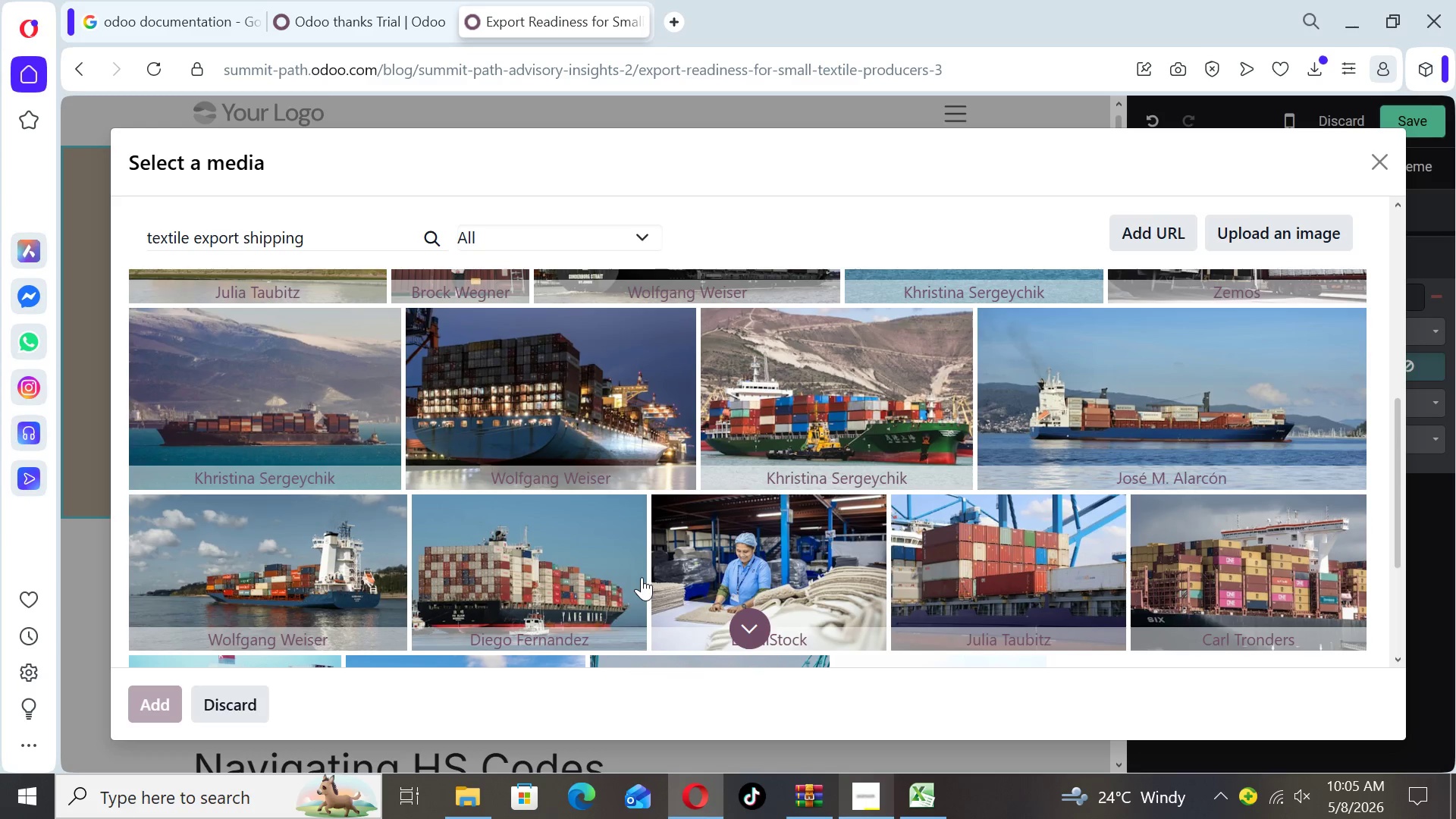 
wait(5.44)
 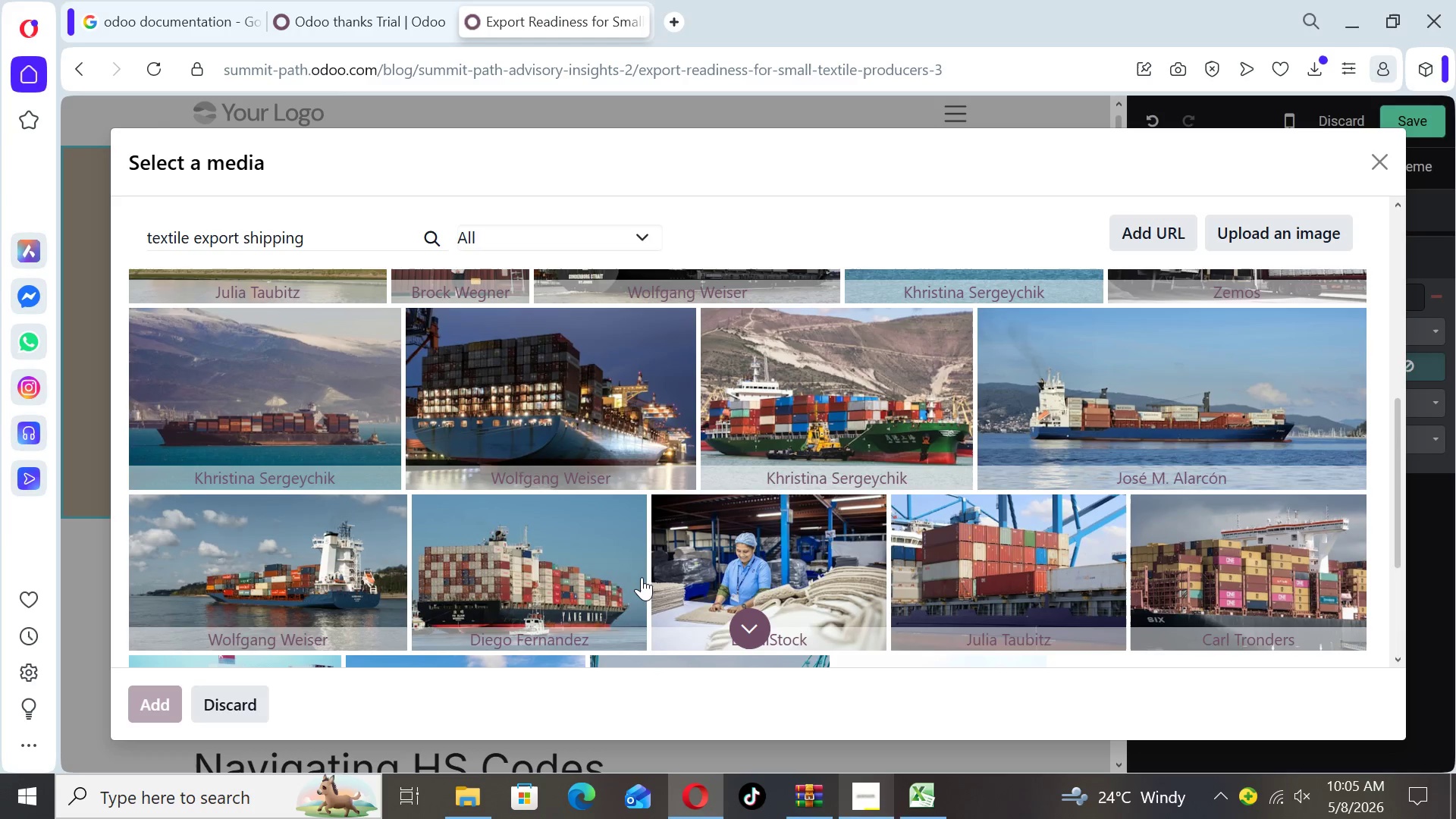 
left_click([522, 582])
 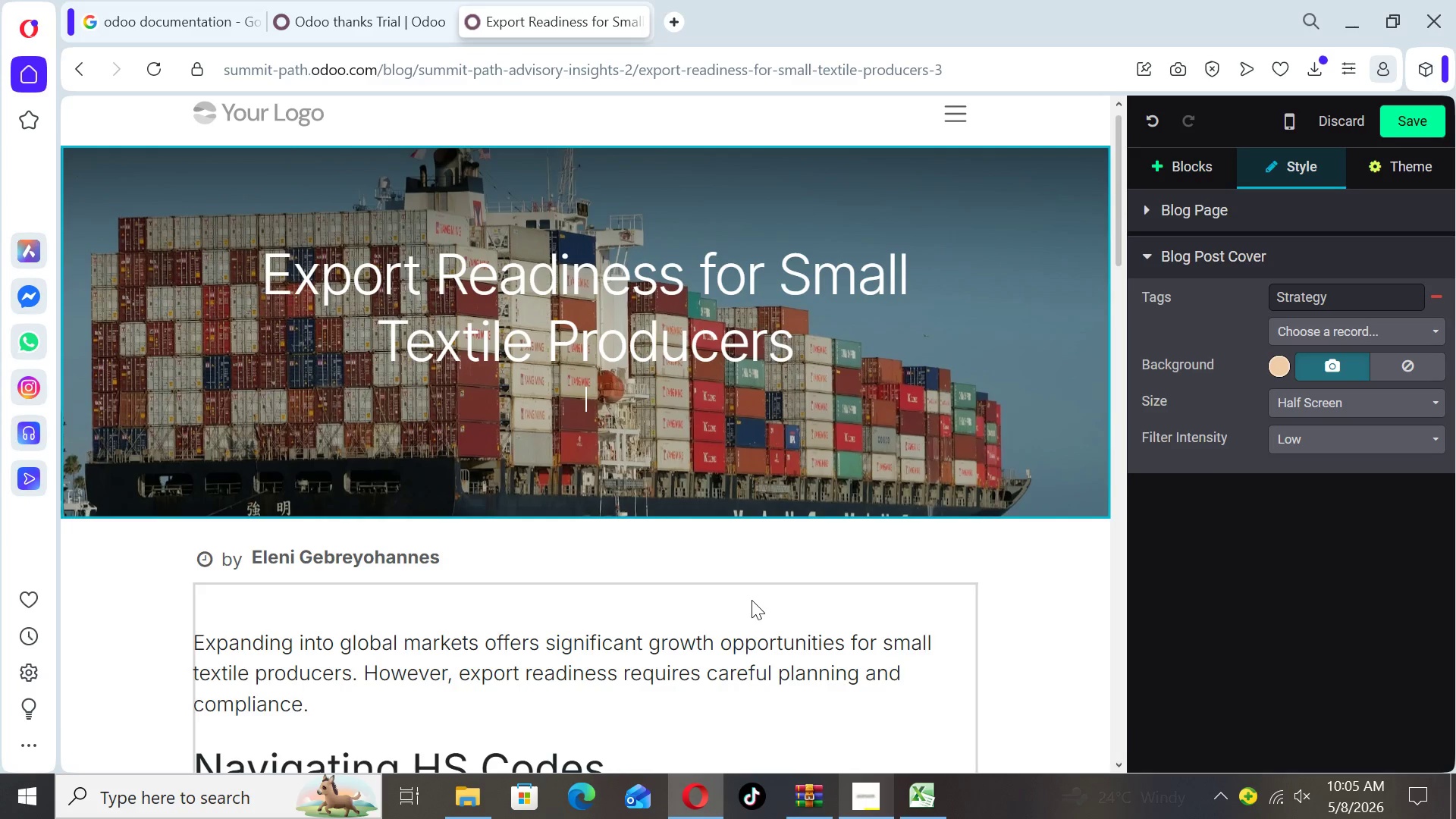 
wait(11.12)
 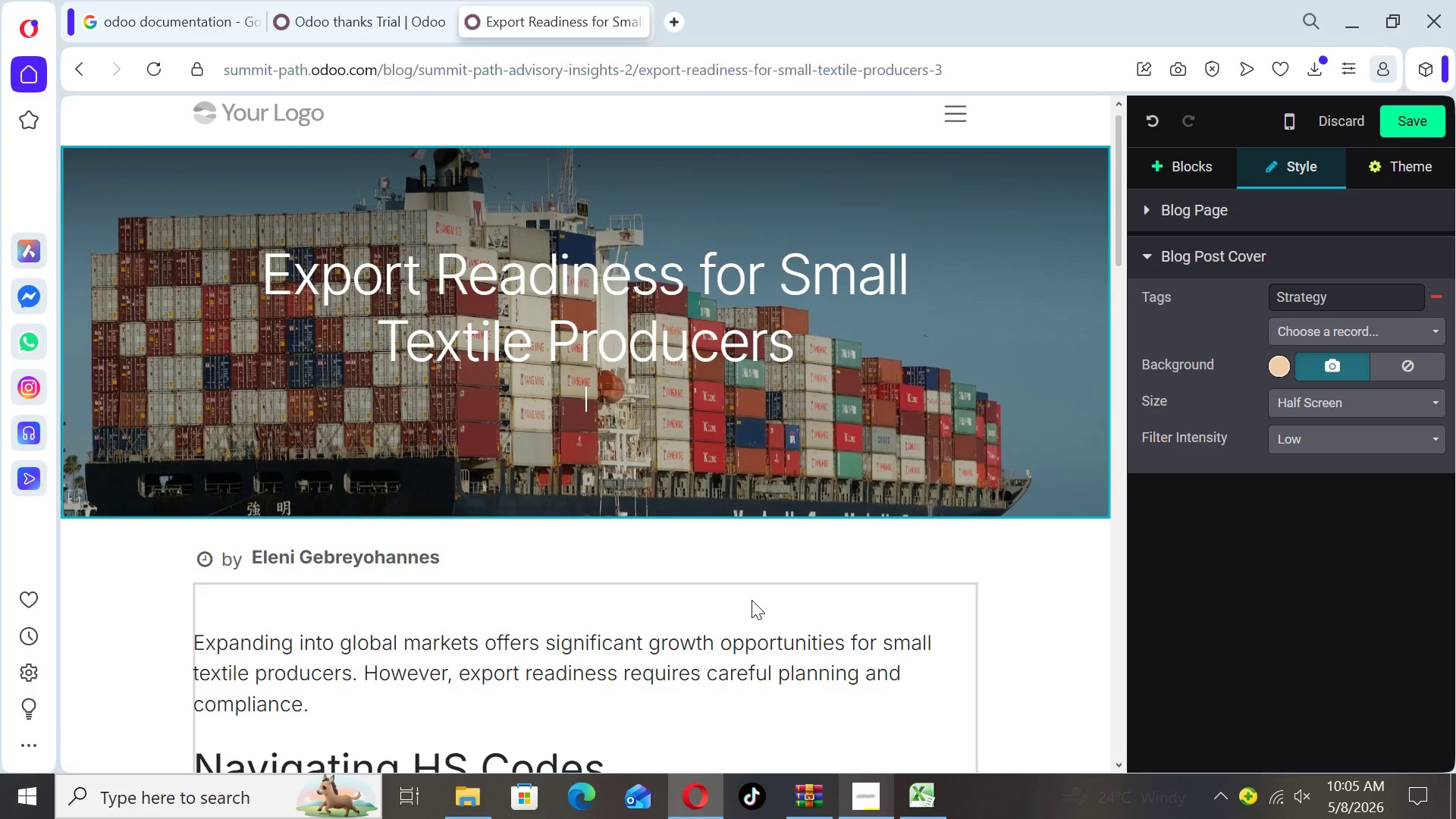 
left_click([1419, 112])
 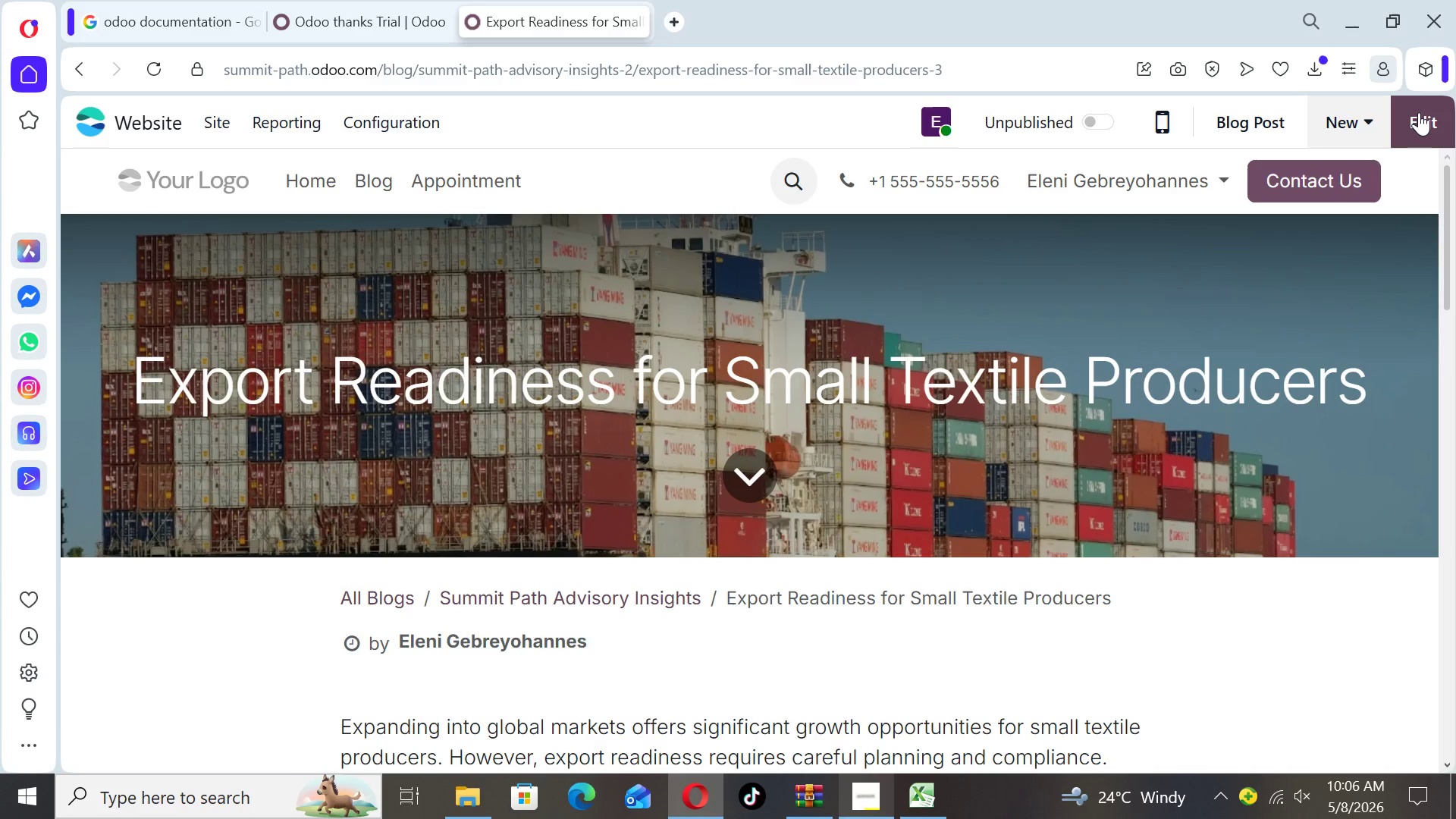 
wait(12.47)
 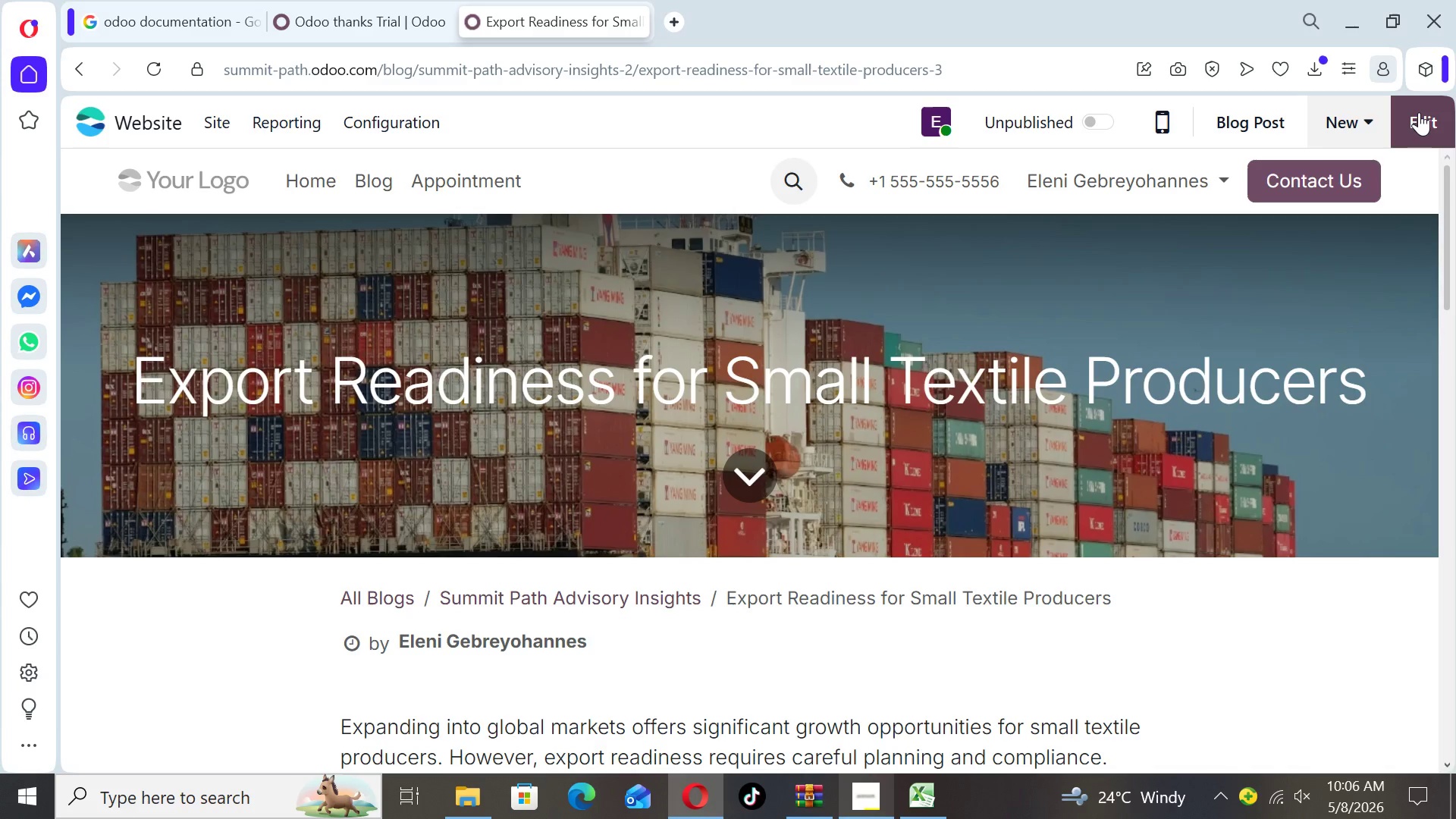 
left_click([212, 123])
 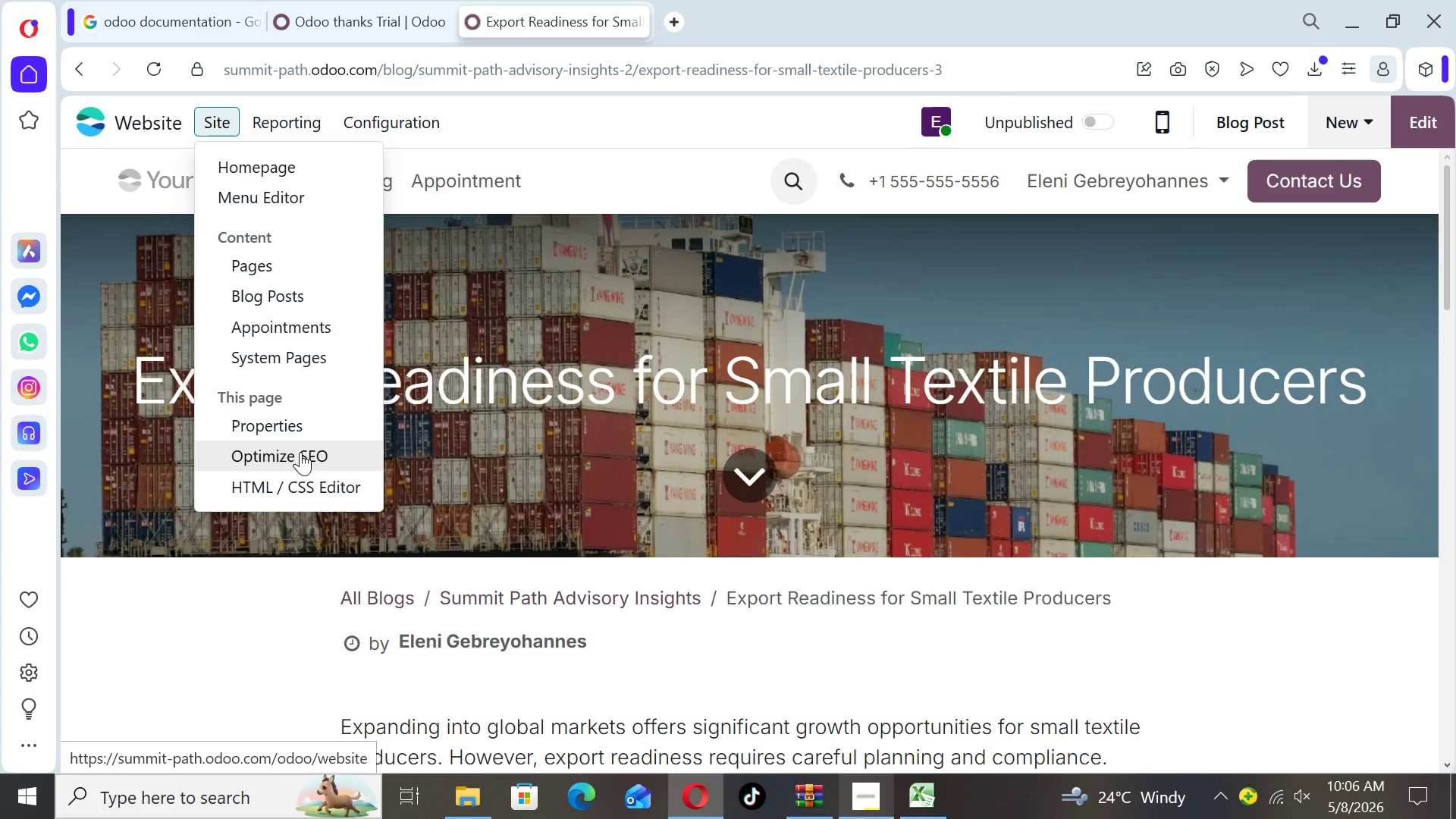 
left_click([302, 453])
 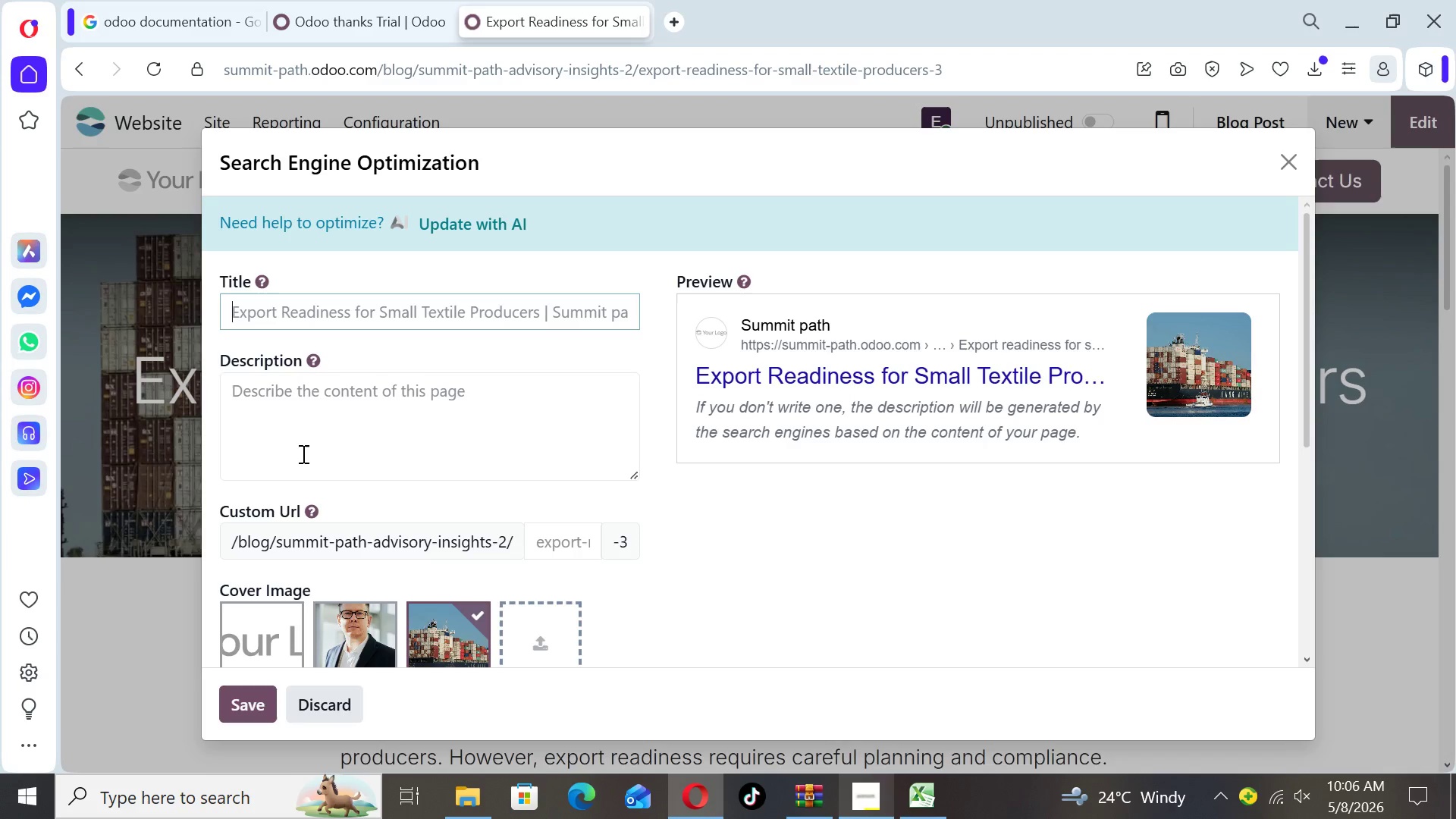 
type(Textile Export Strategy for Small Manufacturers)
 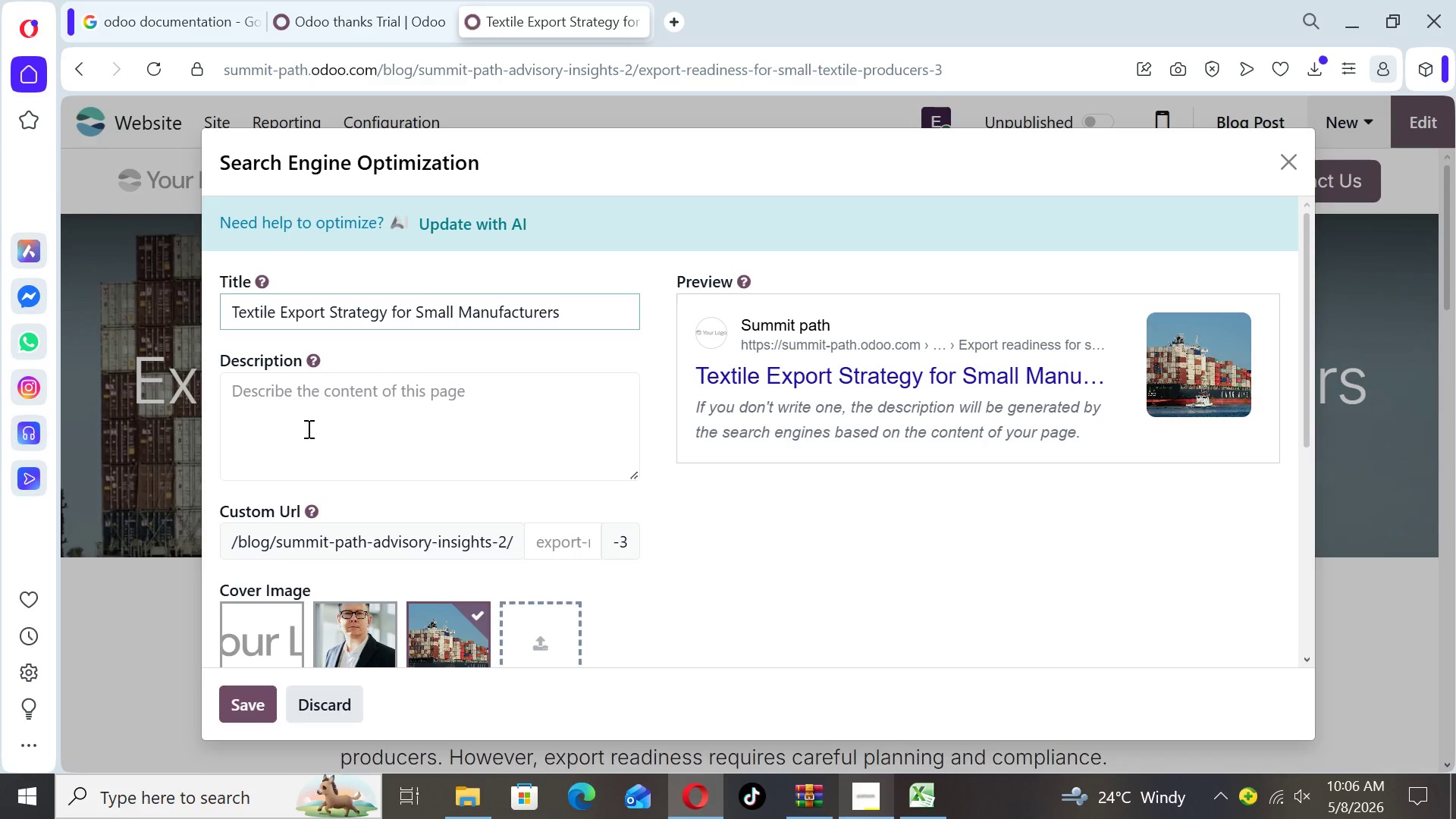 
left_click([306, 428])
 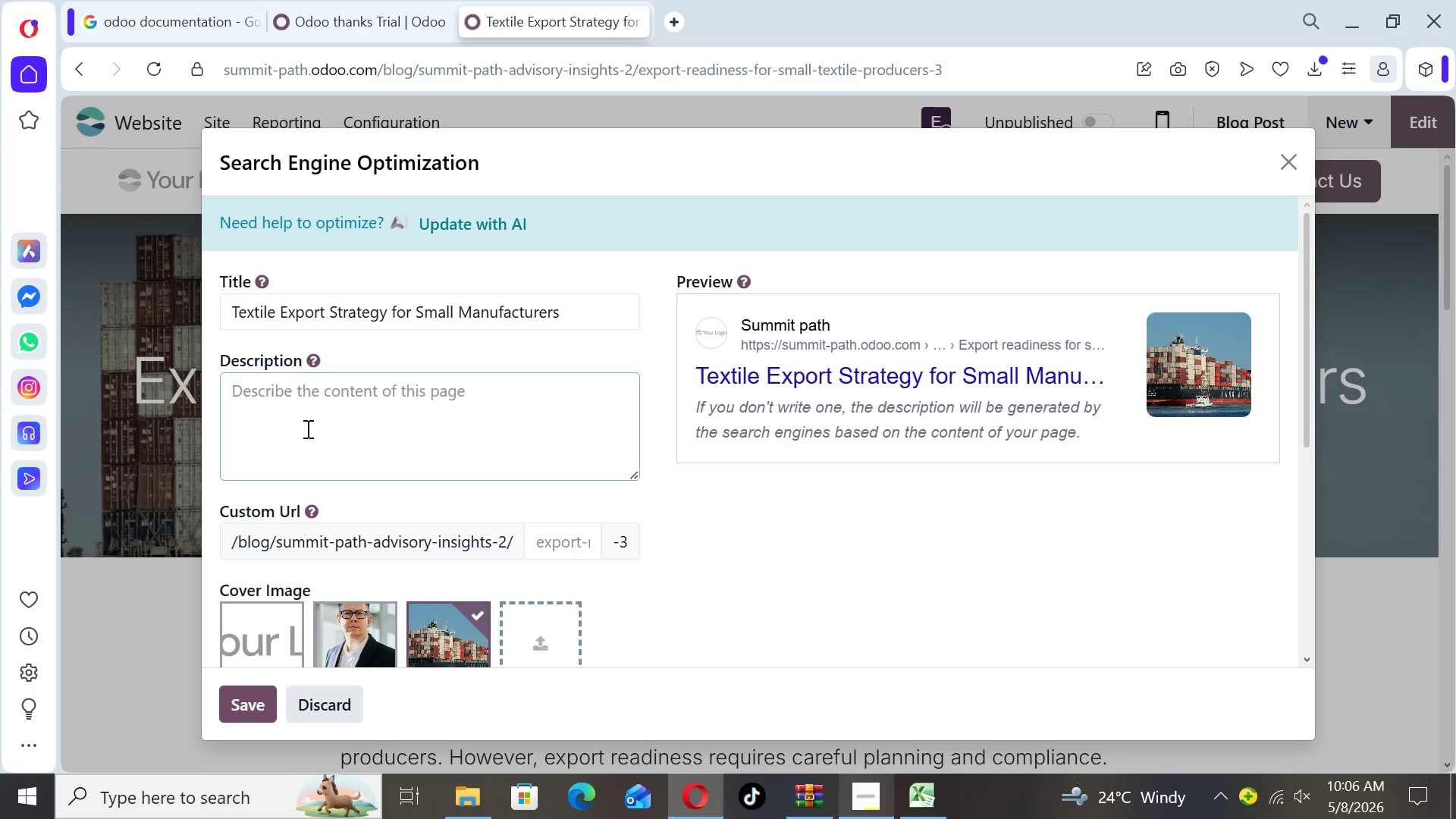 
type(A practical guide to help textile producers enter global markets and scale p)
key(Backspace)
type(operations successfully.)
 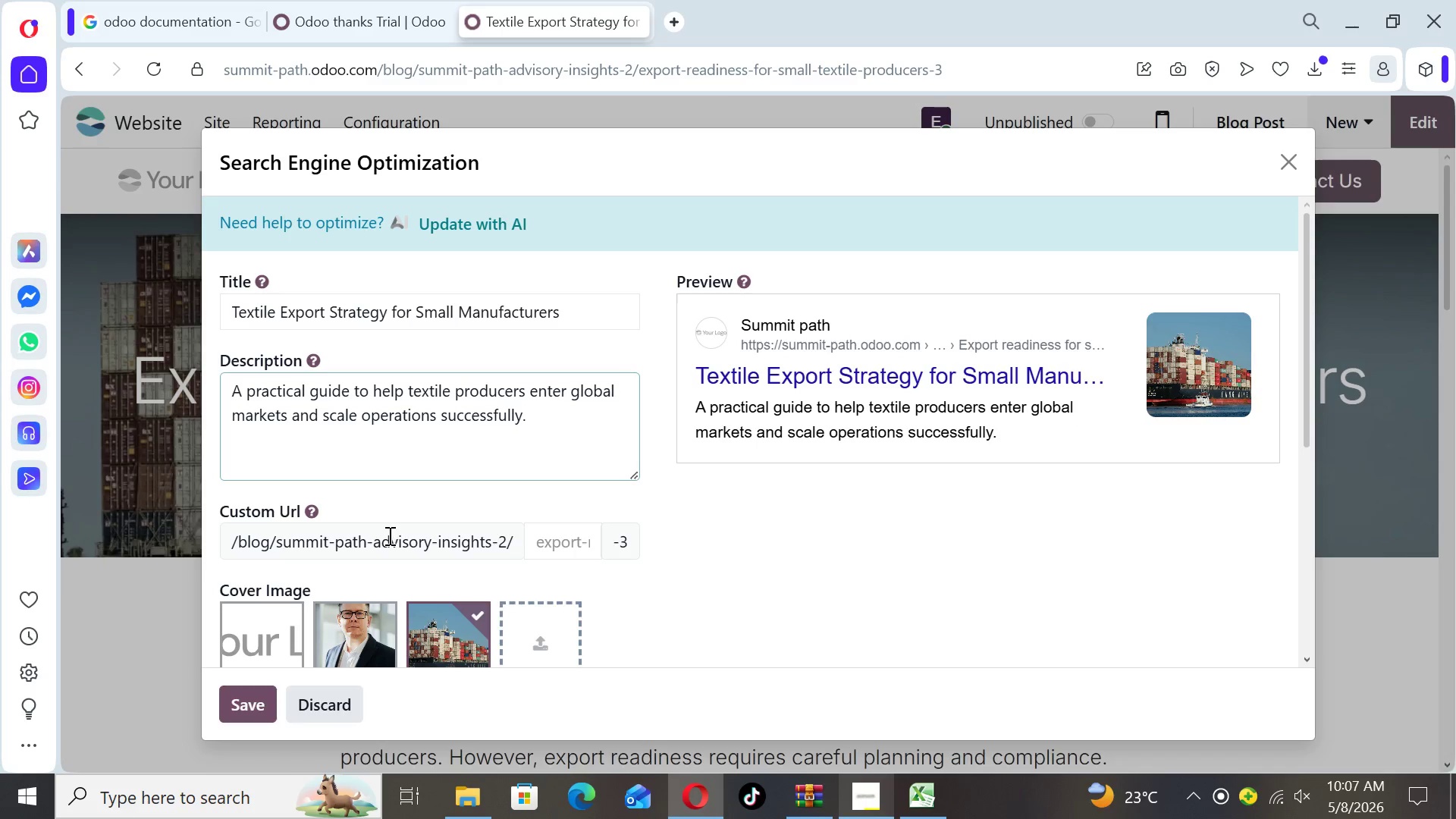 
left_click([558, 542])
 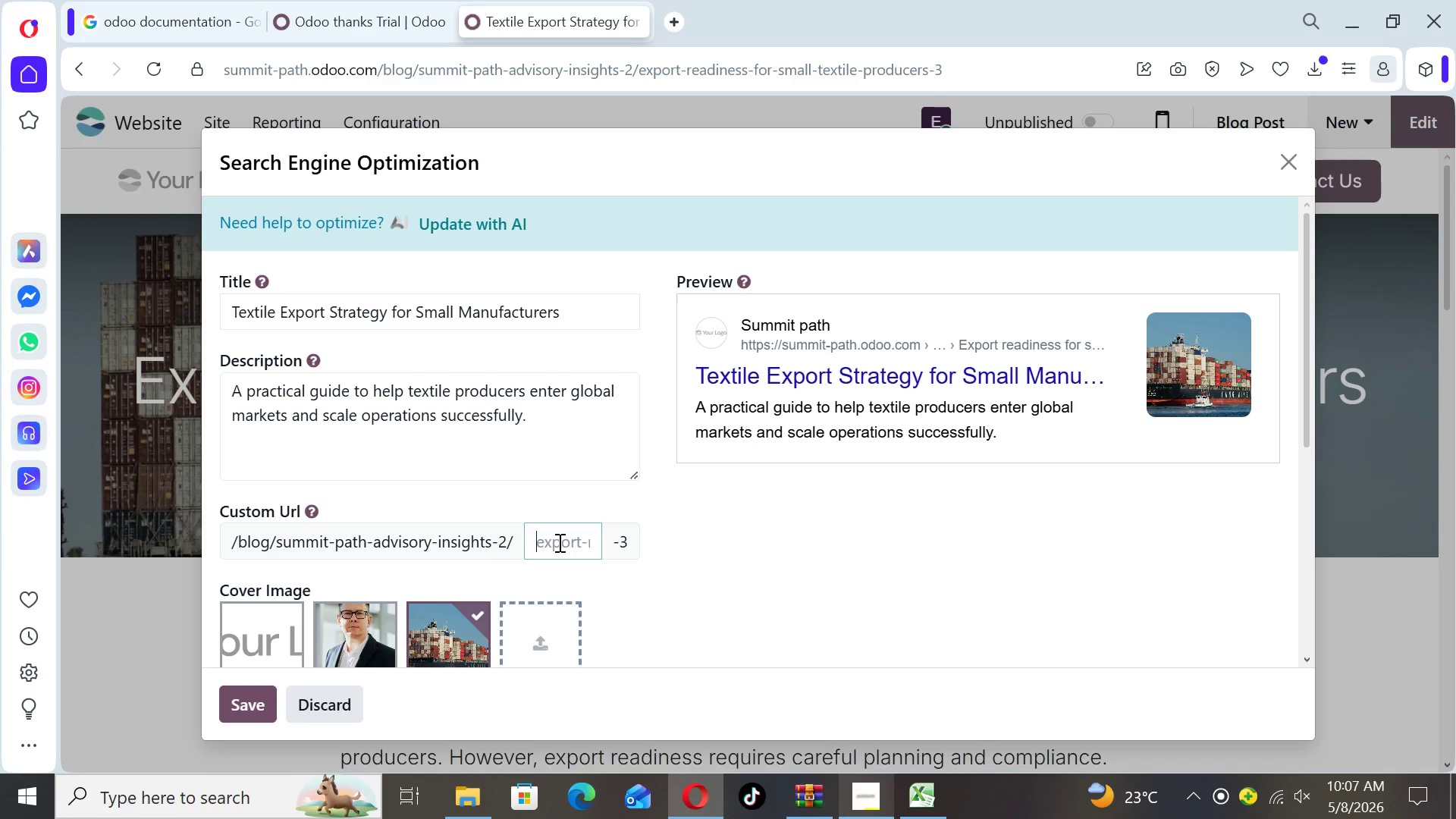 
type(textile-export-readiness-gi)
key(Backspace)
type(uide)
 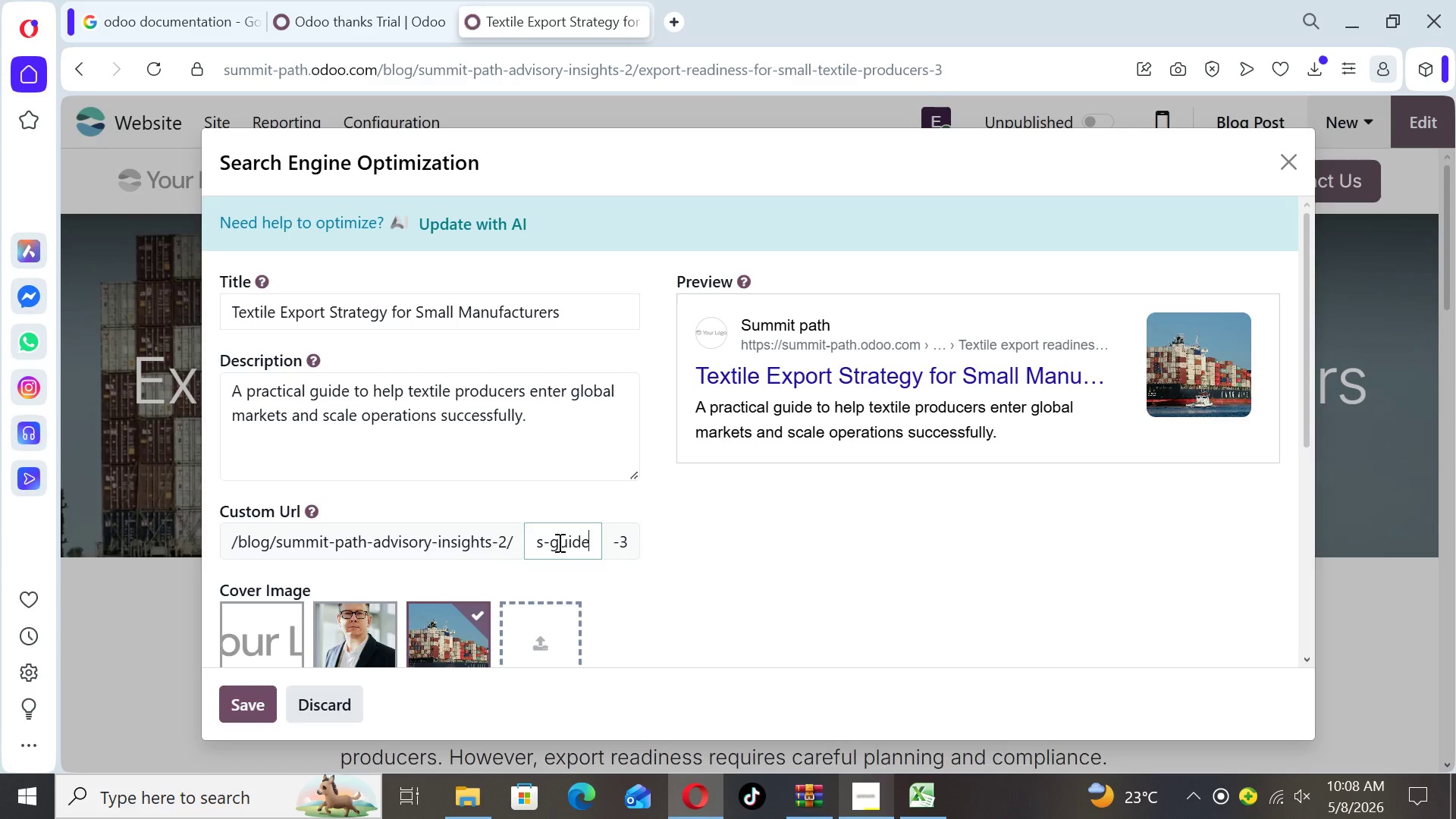 
wait(16.98)
 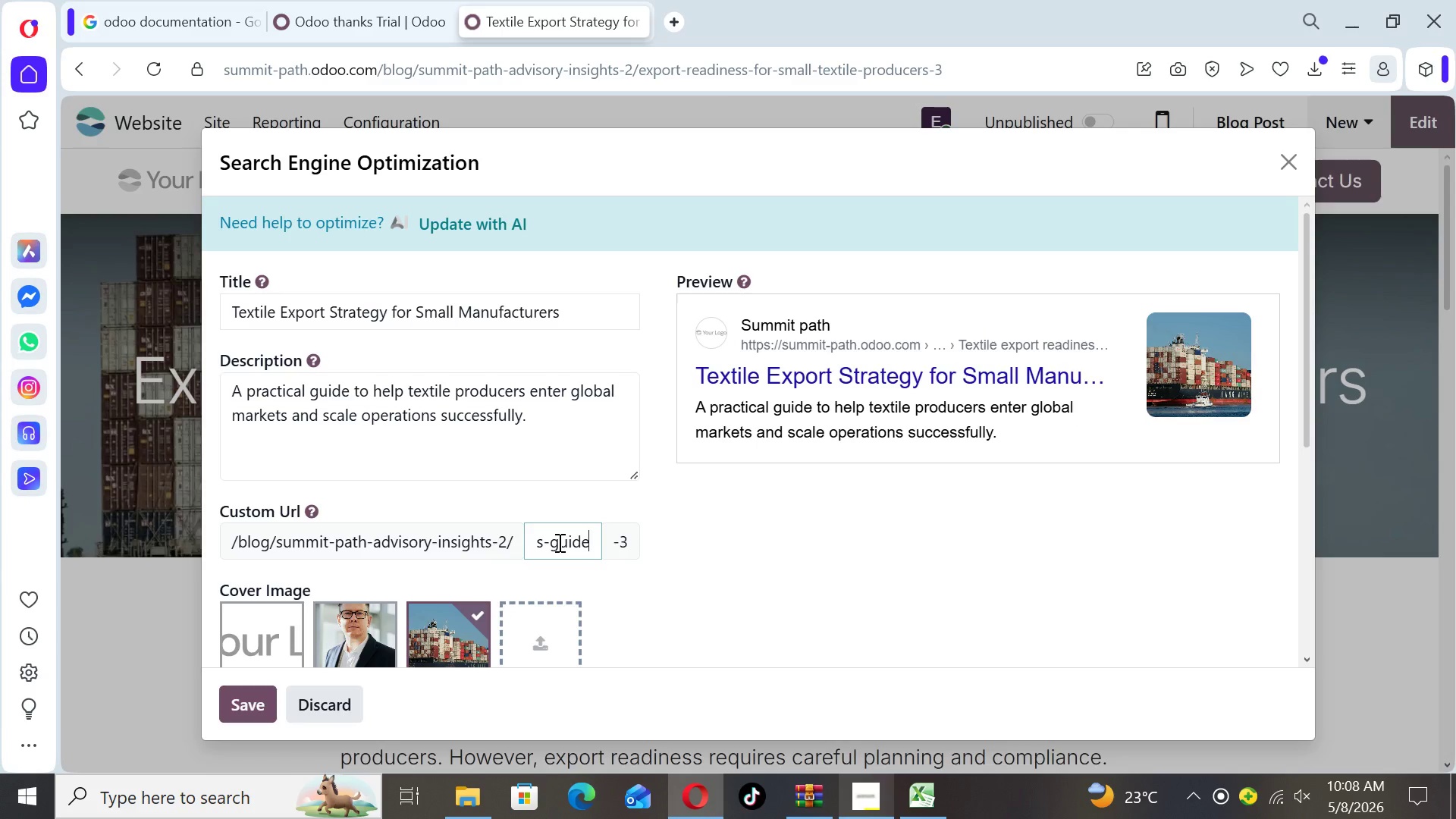 
left_click_drag(start_coordinate=[1307, 422], to_coordinate=[1292, 535])
 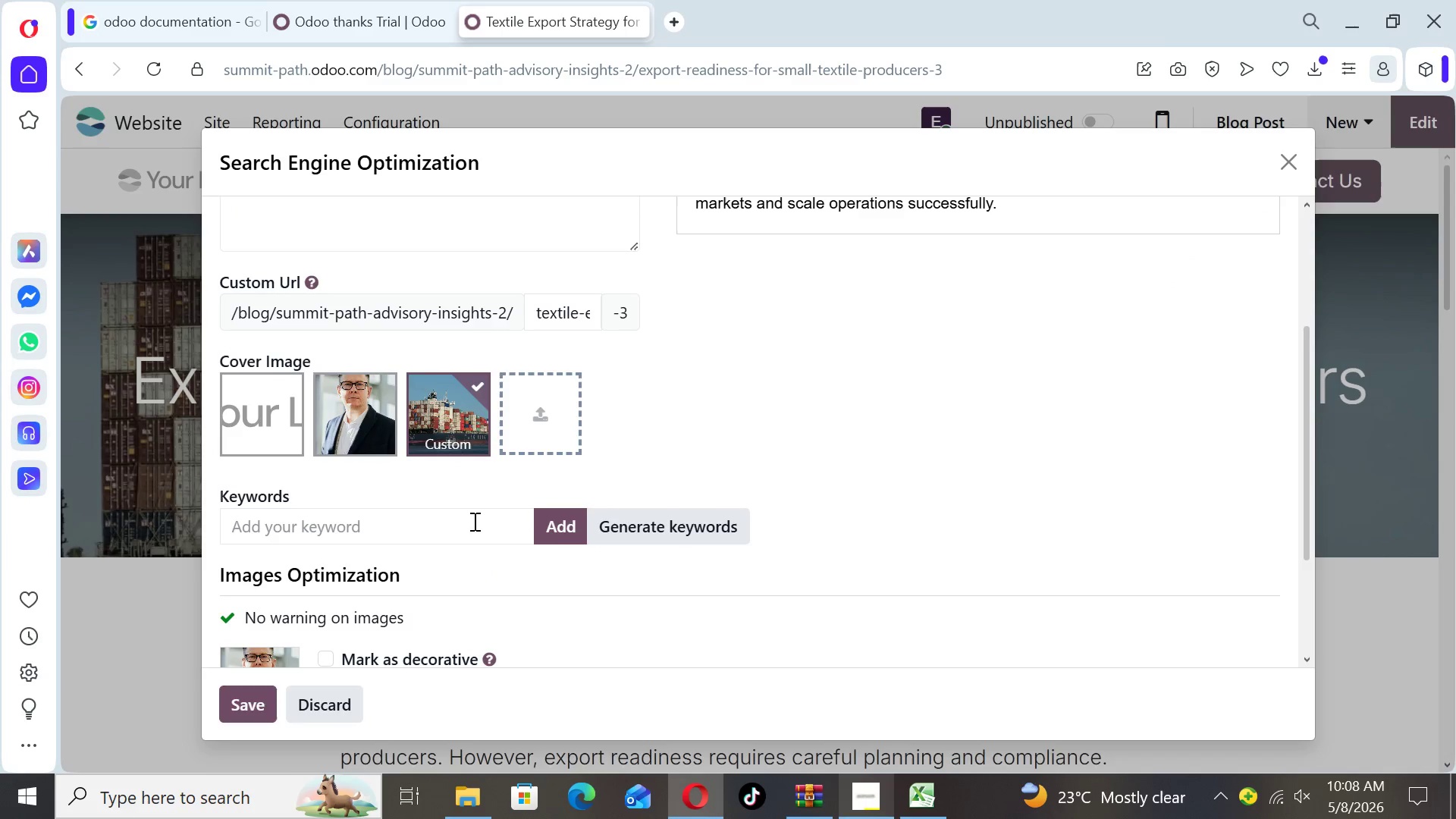 
left_click([470, 532])
 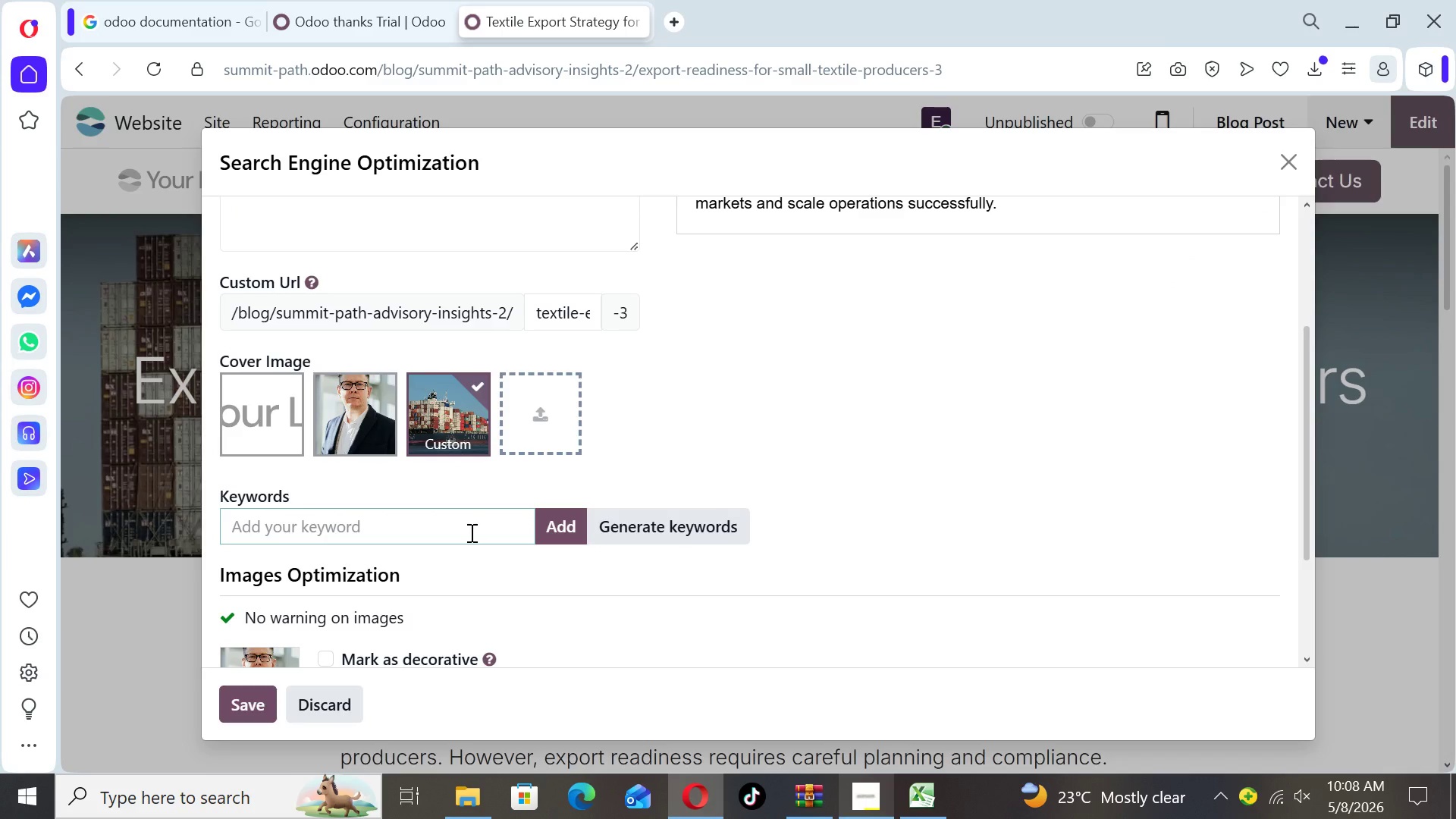 
type(textile export)
 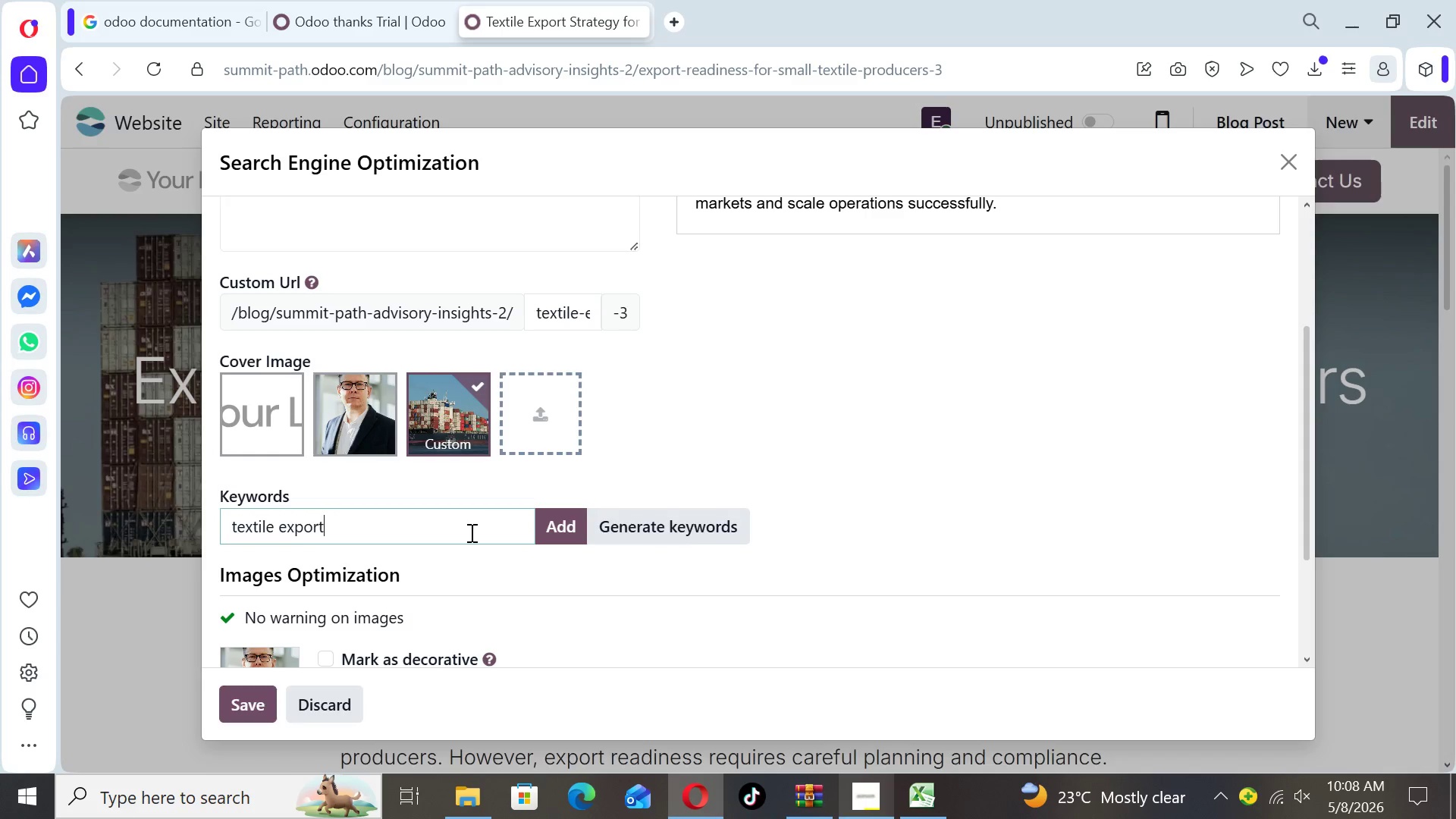 
wait(7.53)
 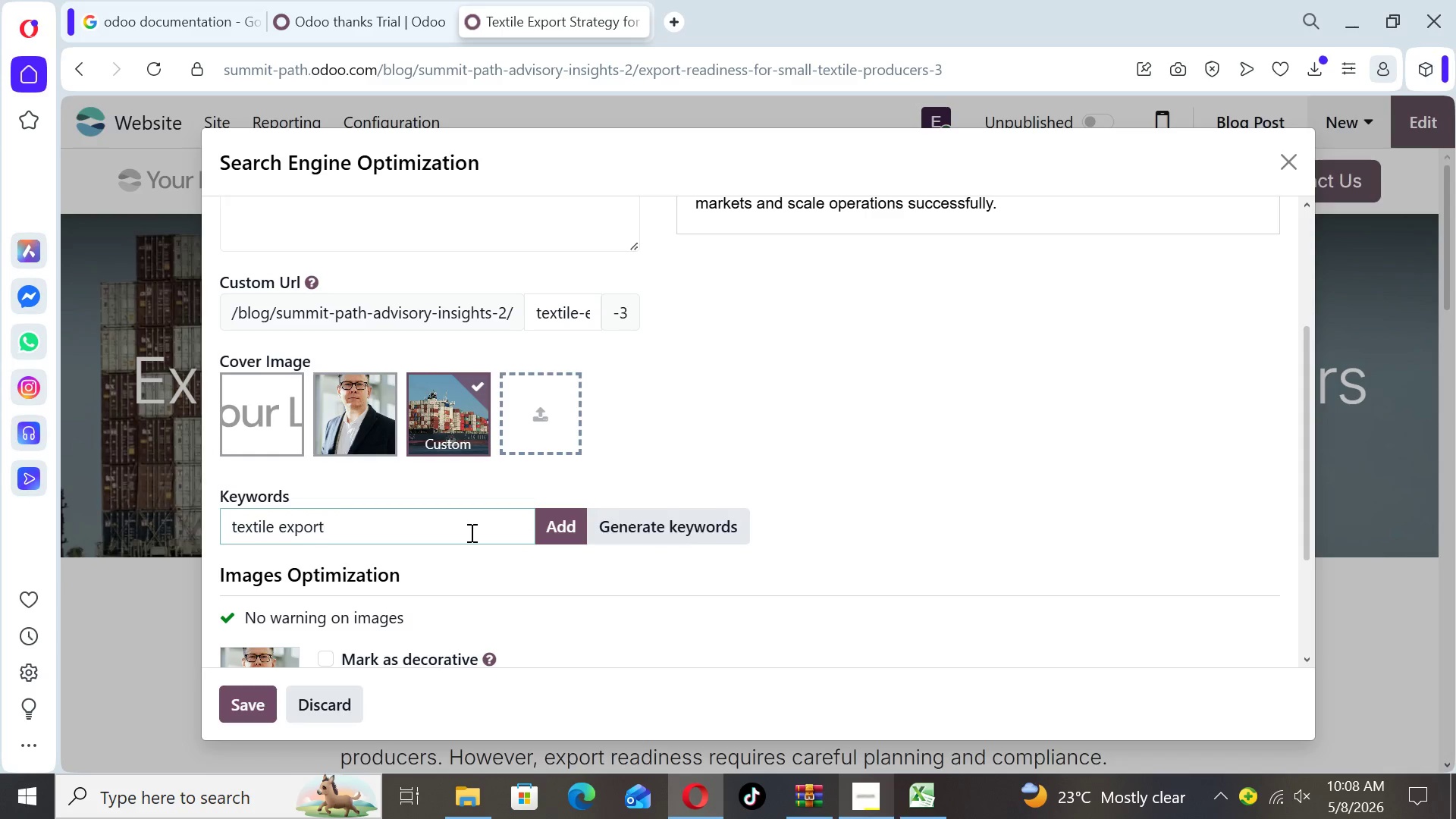 
left_click([544, 533])
 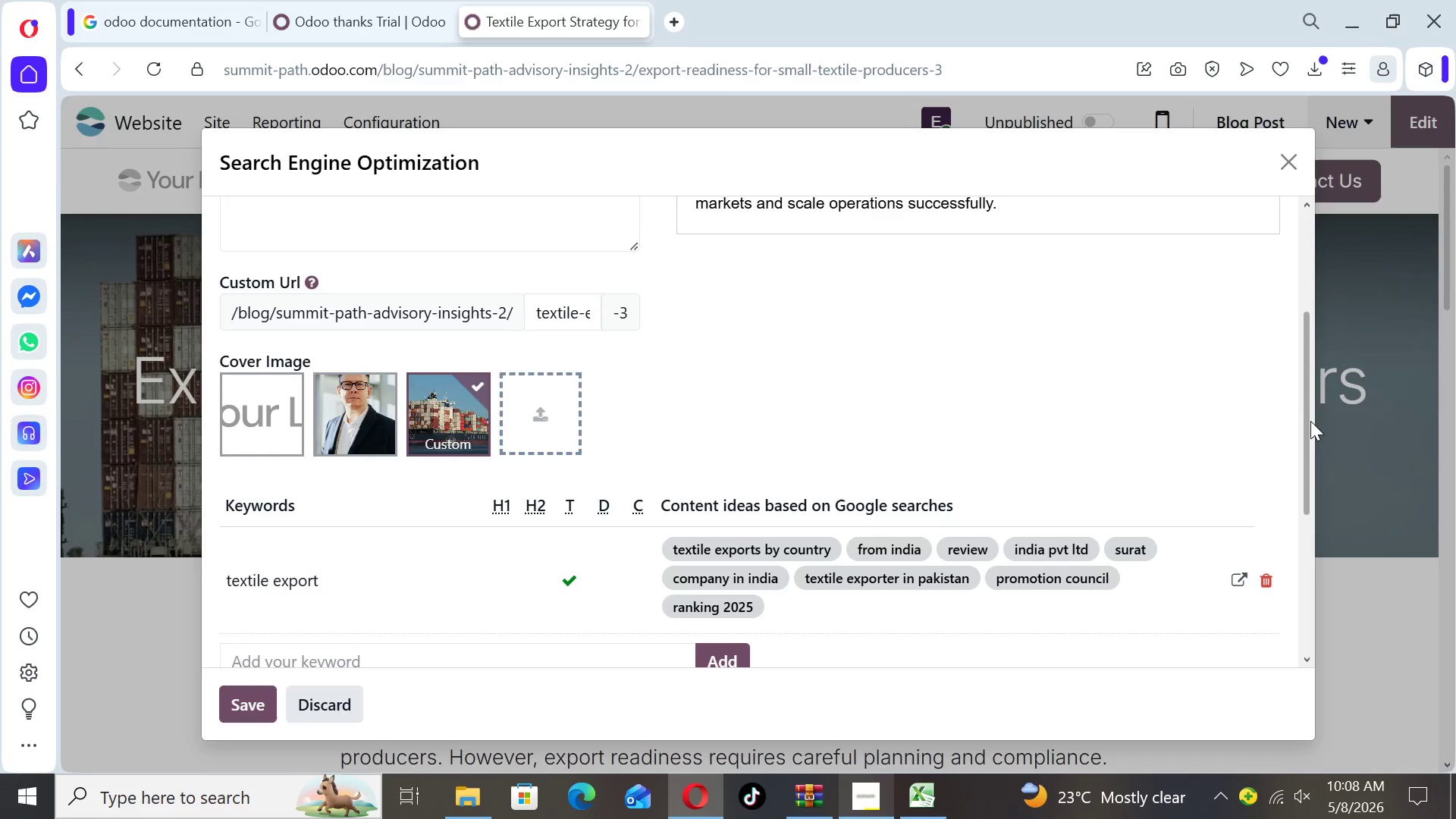 
left_click_drag(start_coordinate=[1306, 426], to_coordinate=[1316, 547])
 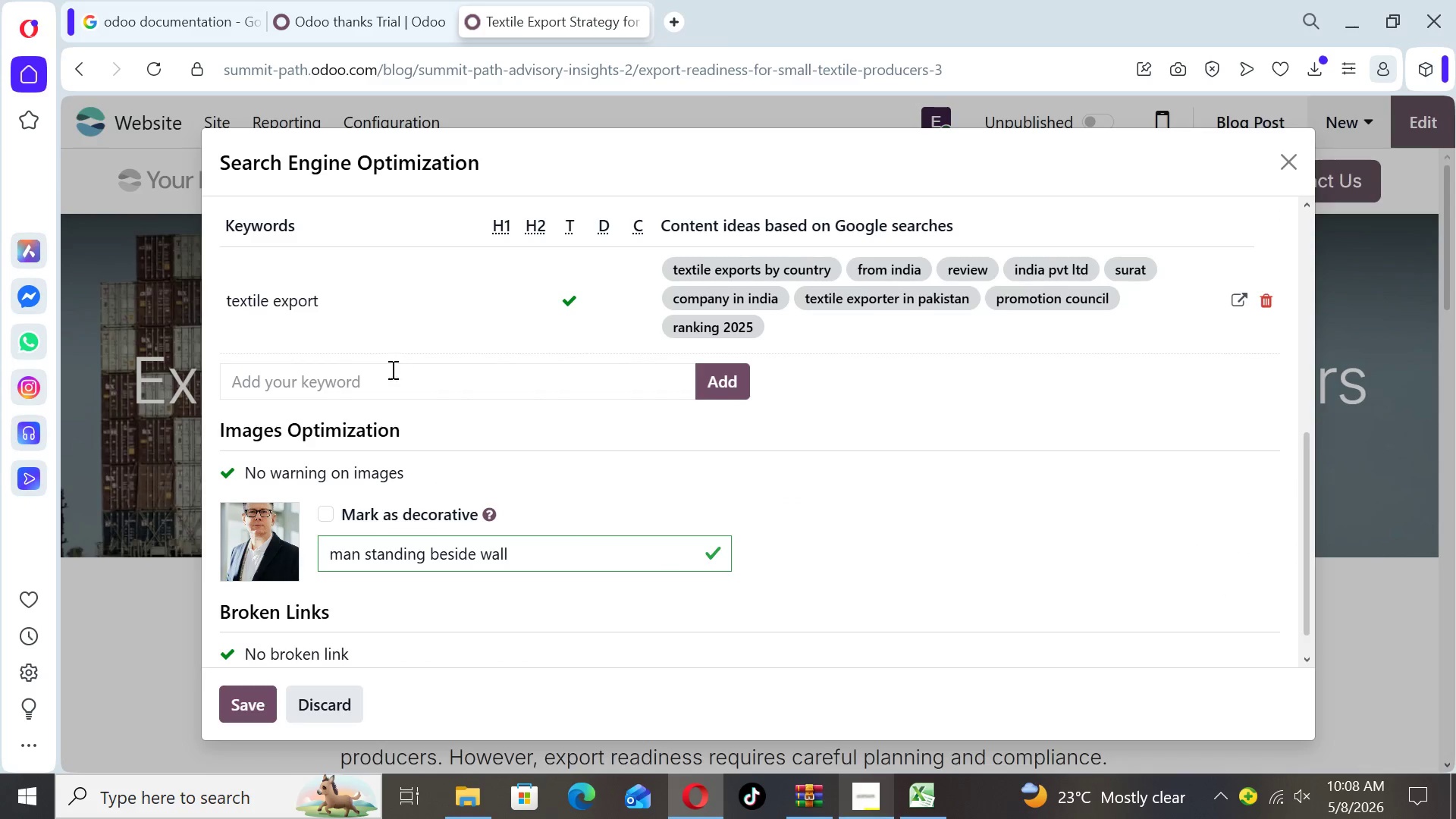 
left_click([391, 381])
 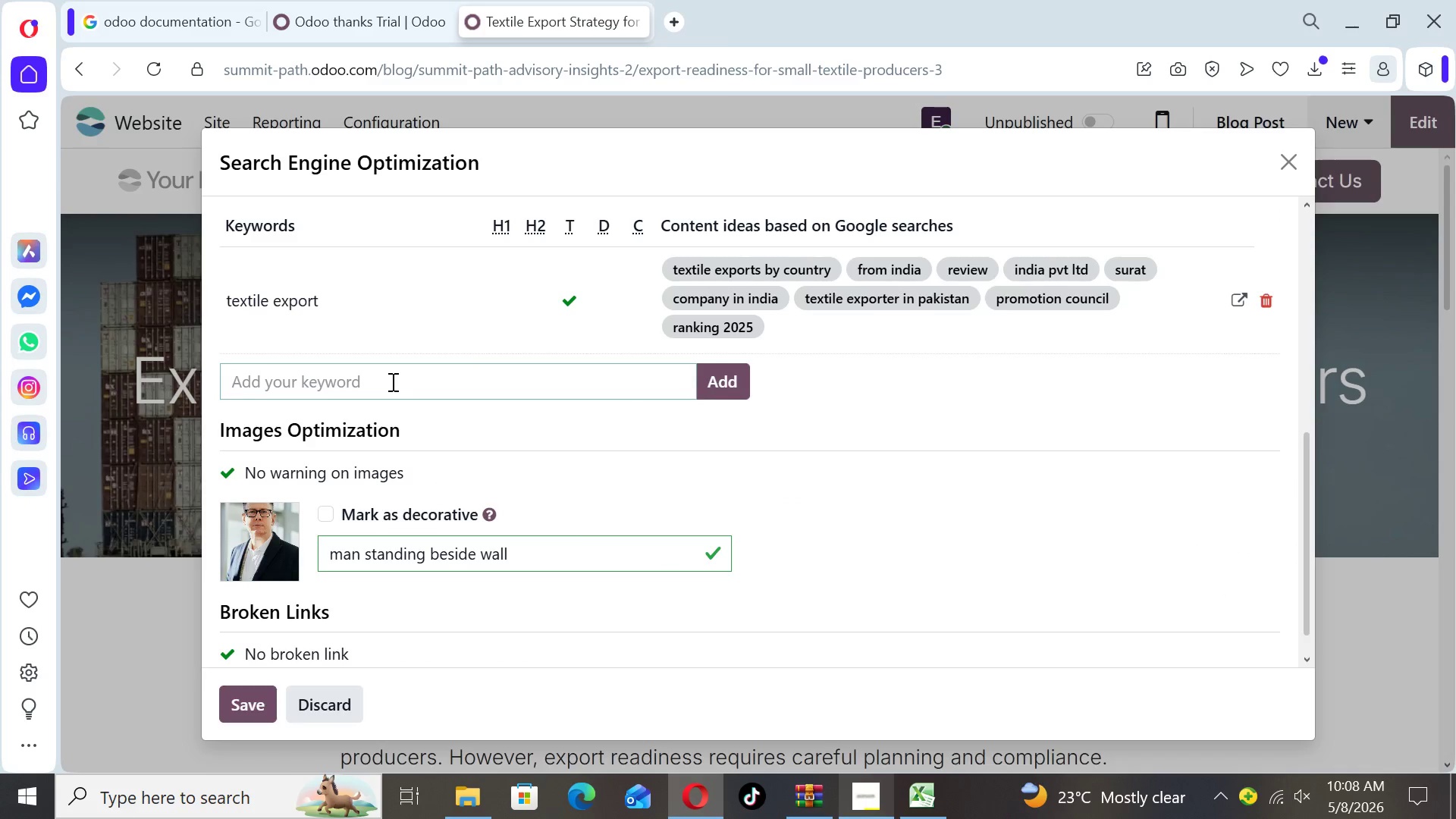 
type(global supply chsin)
 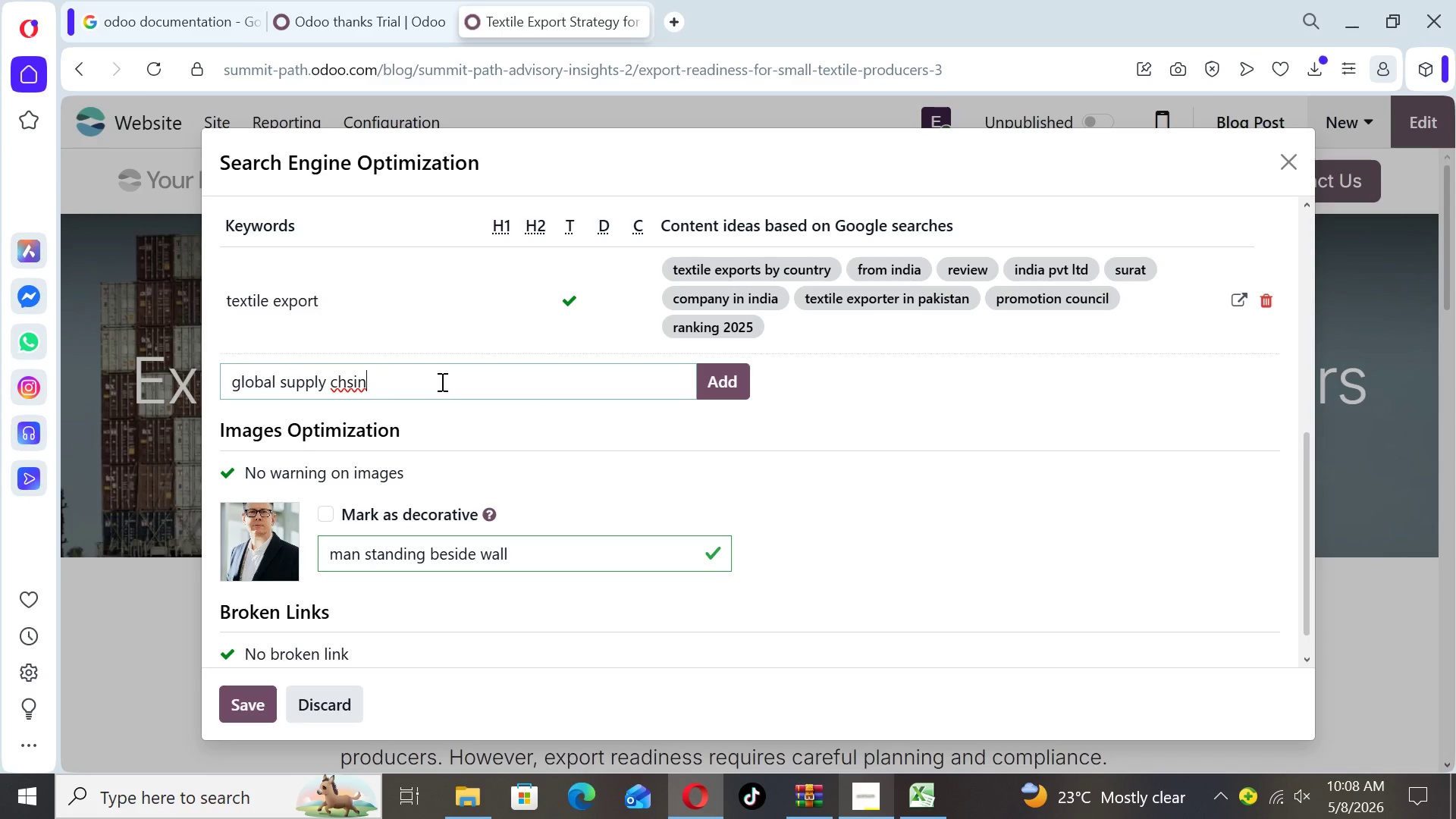 
key(Backspace)
key(Backspace)
key(Backspace)
type(s)
key(Backspace)
type(ain)
 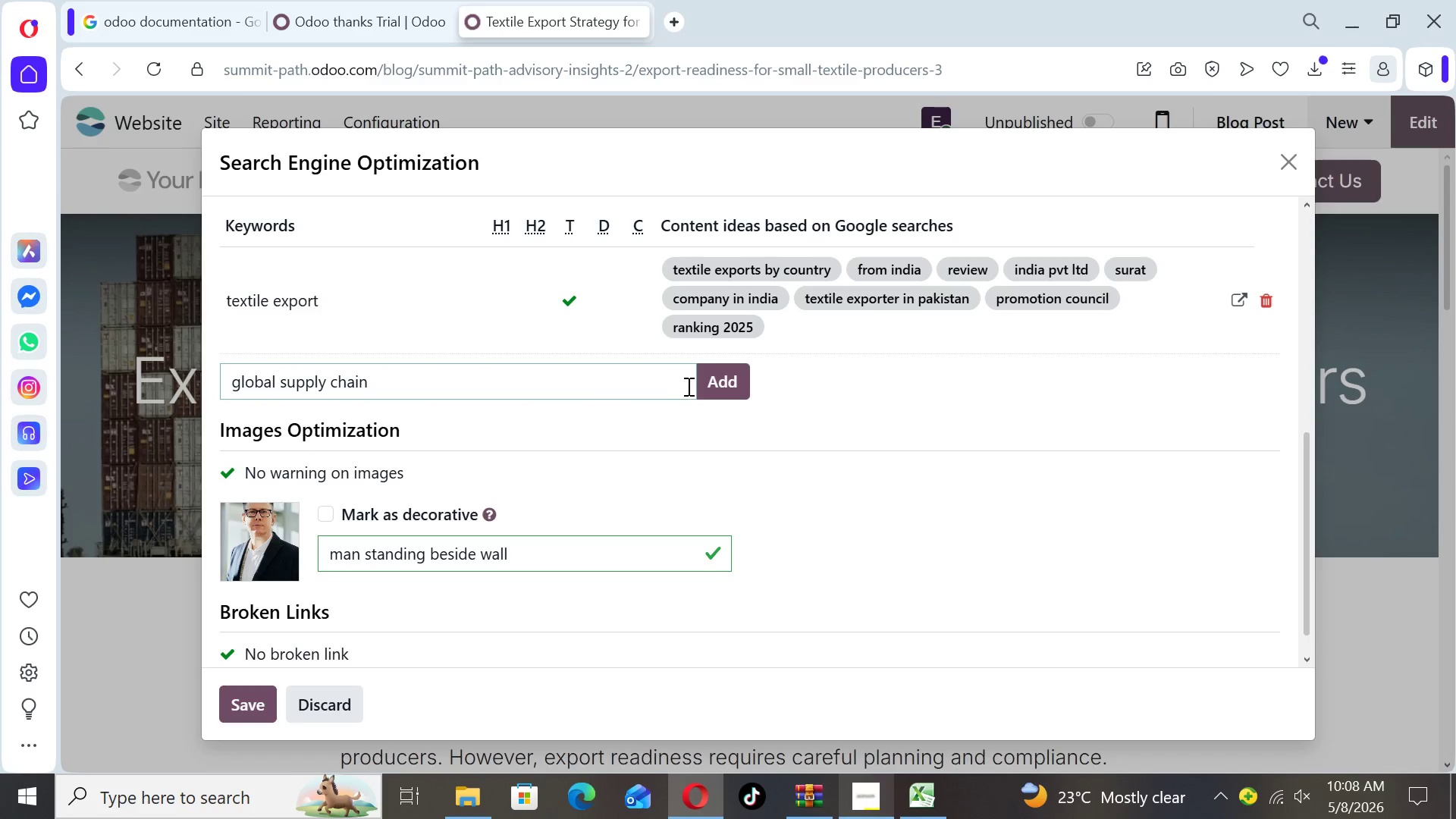 
left_click([709, 390])
 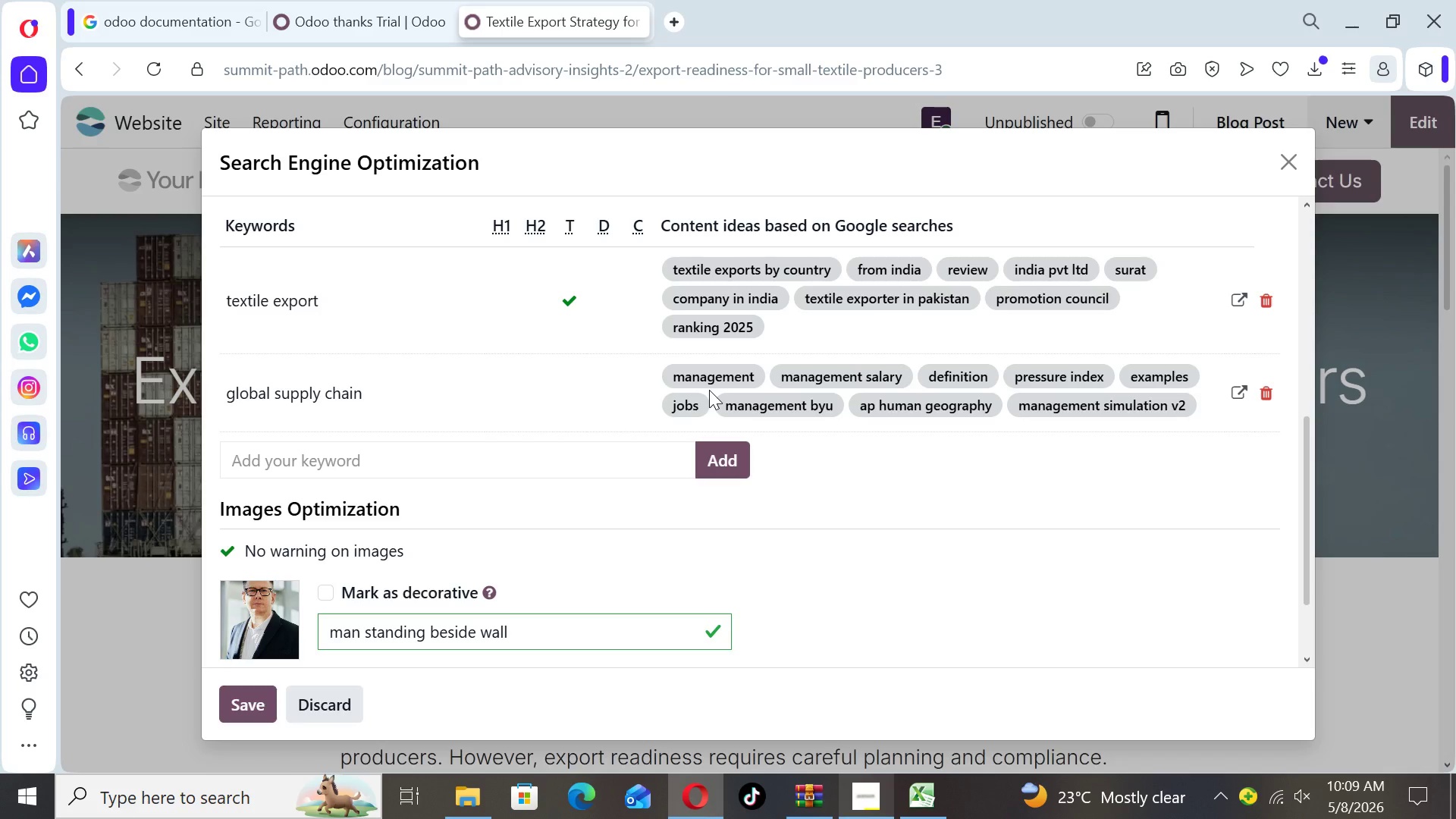 
wait(10.33)
 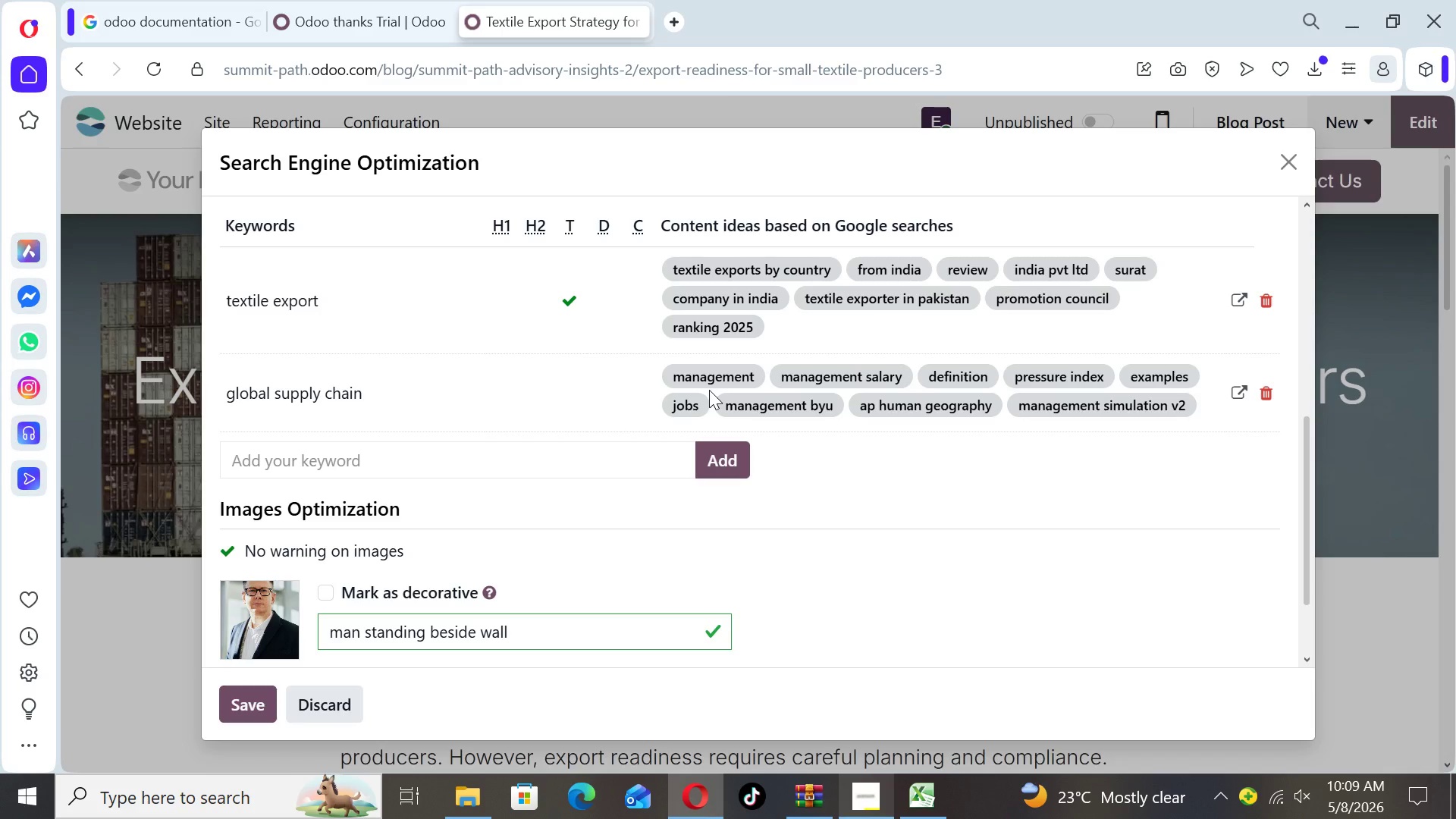 
left_click([414, 463])
 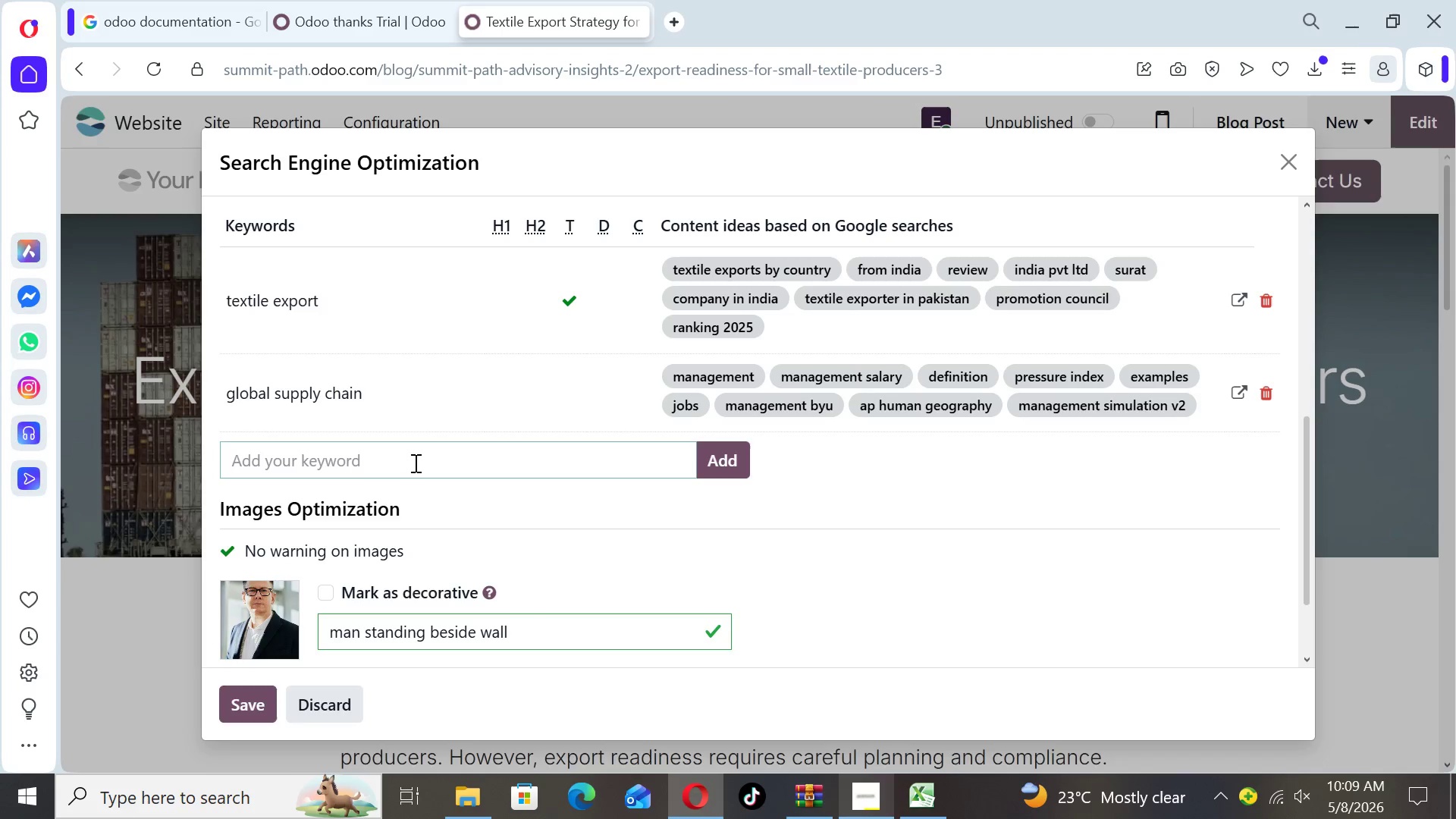 
hold_key(key=M, duration=0.38)
 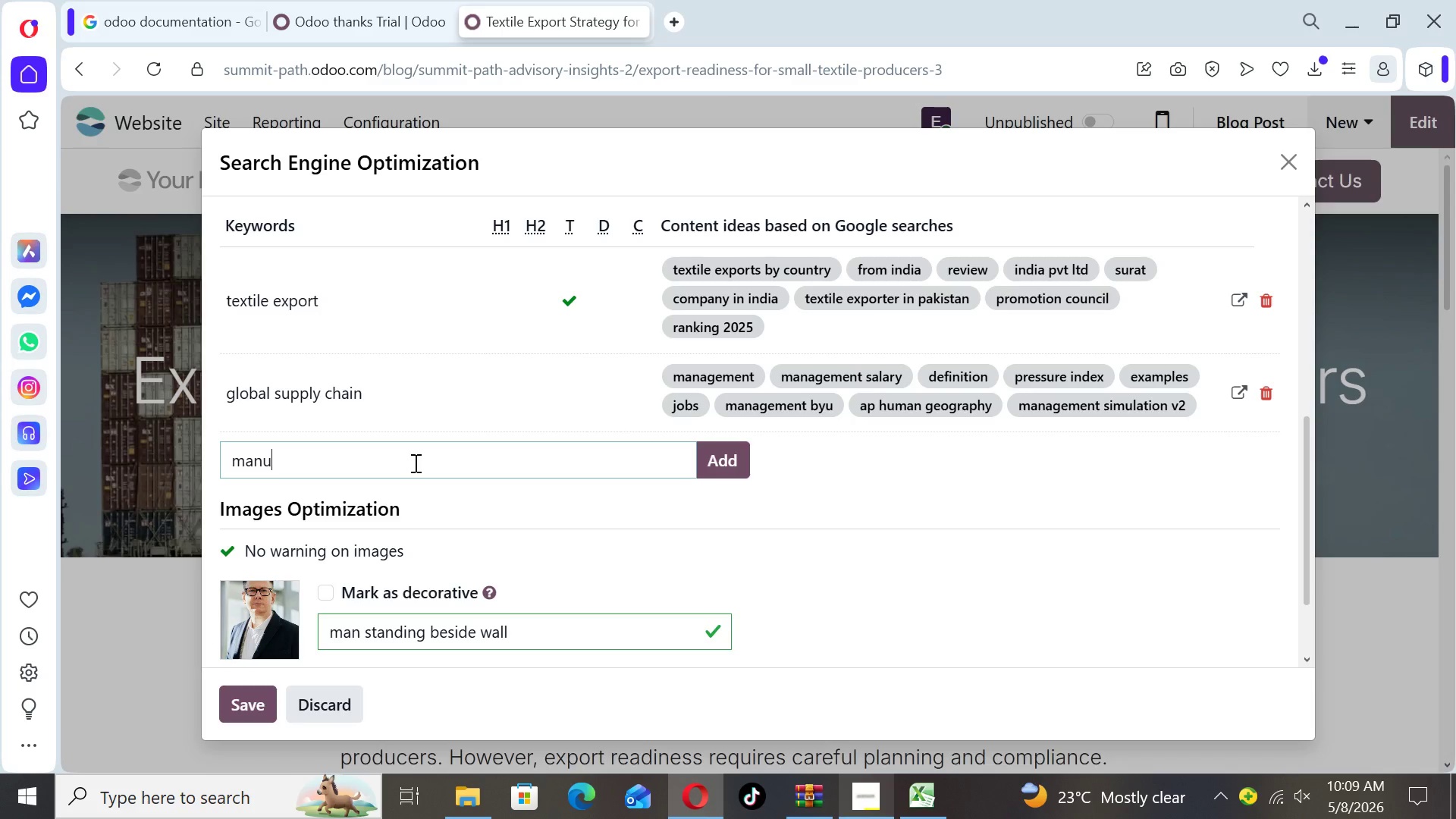 
type(anufafcturing )
 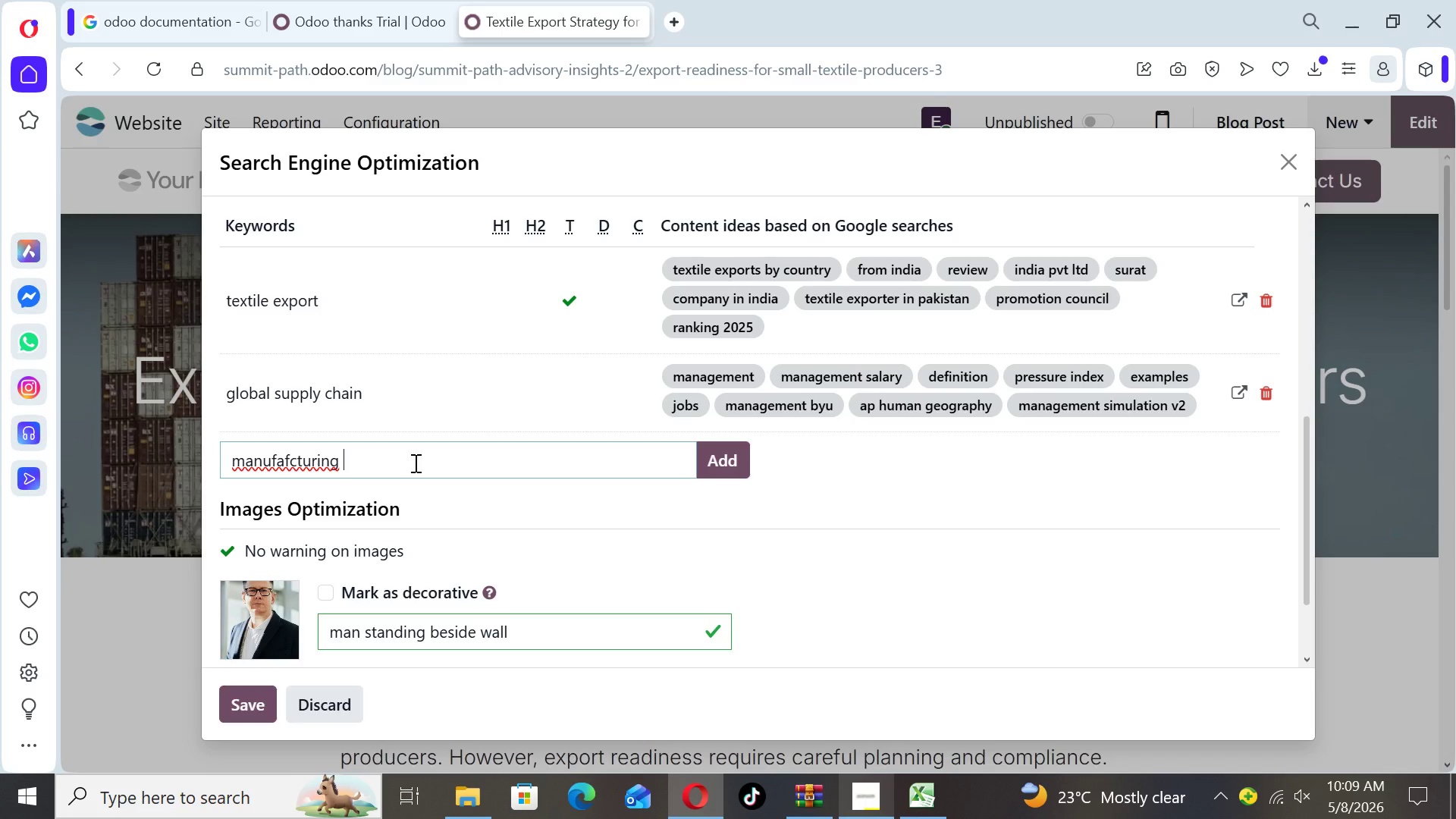 
wait(6.06)
 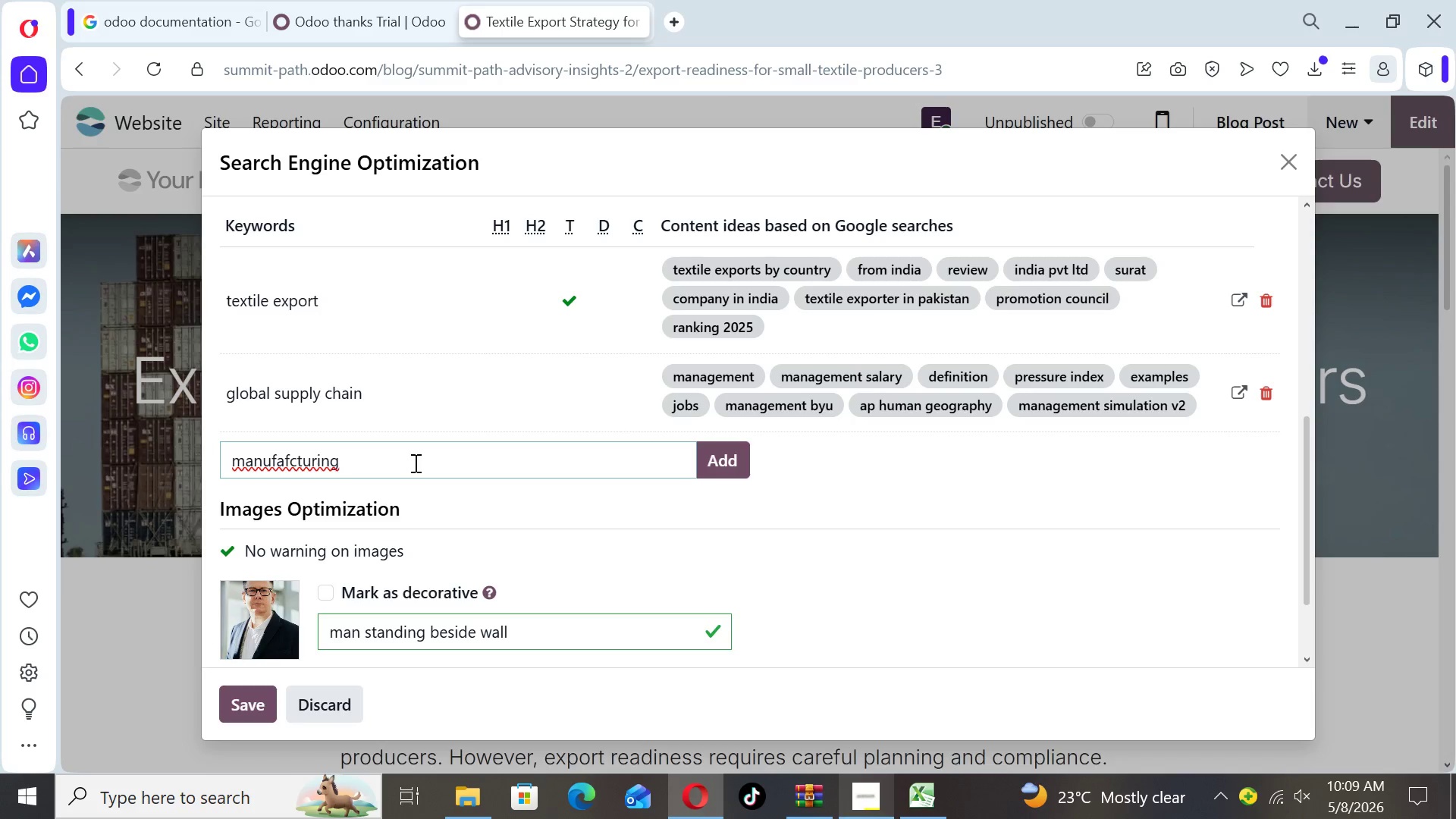 
key(ArrowLeft)
 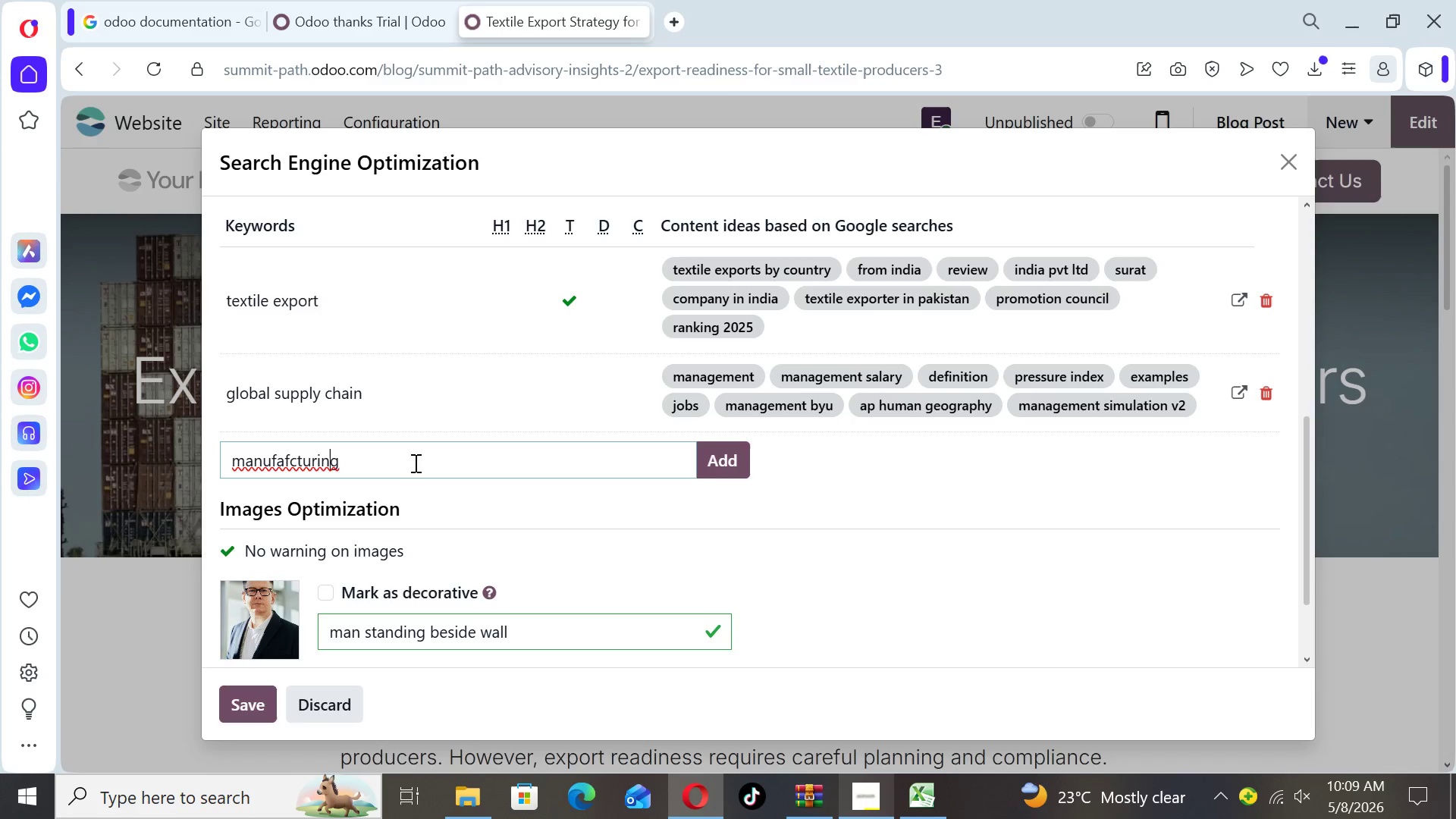 
key(ArrowLeft)
 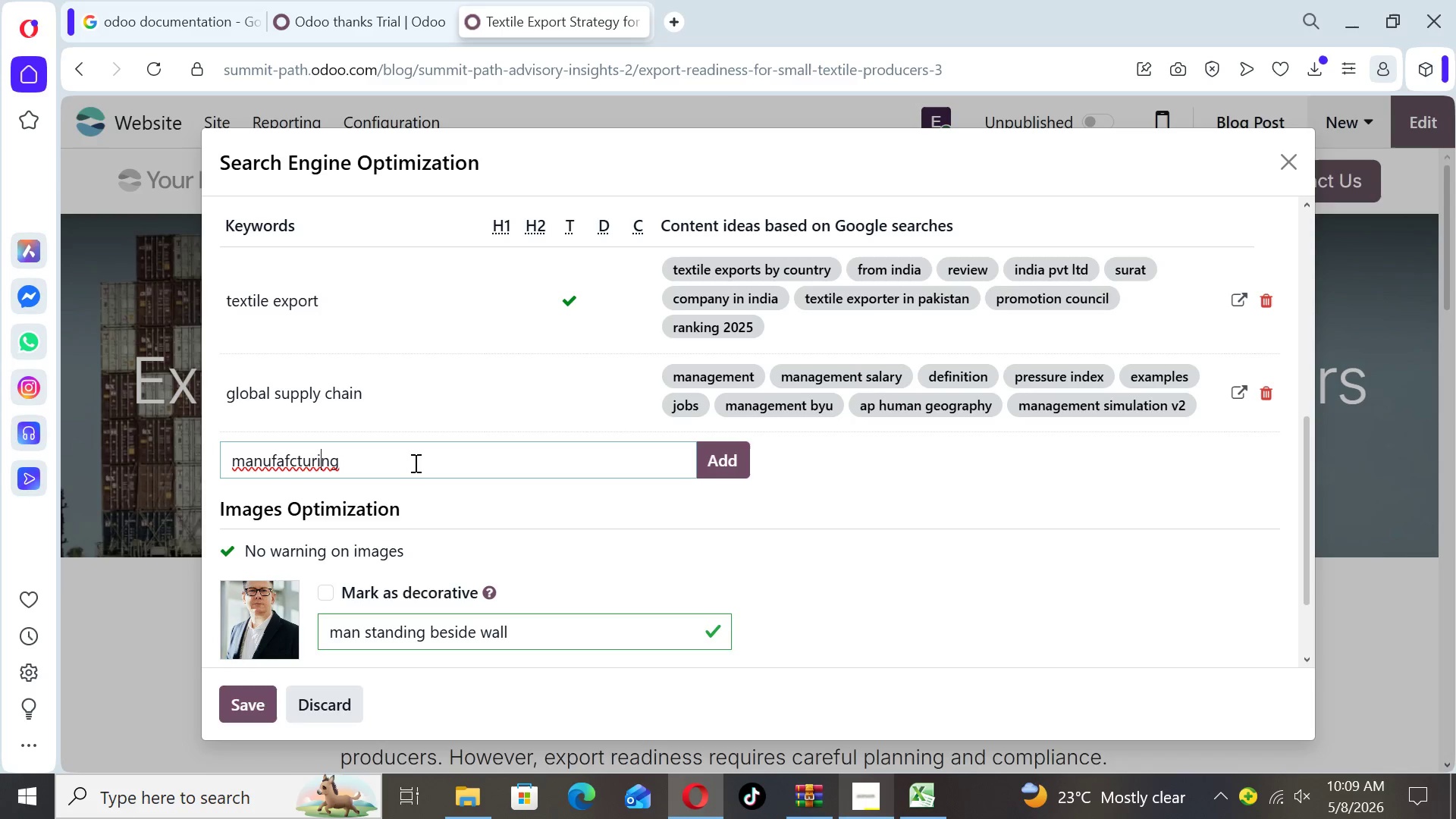 
key(ArrowLeft)
 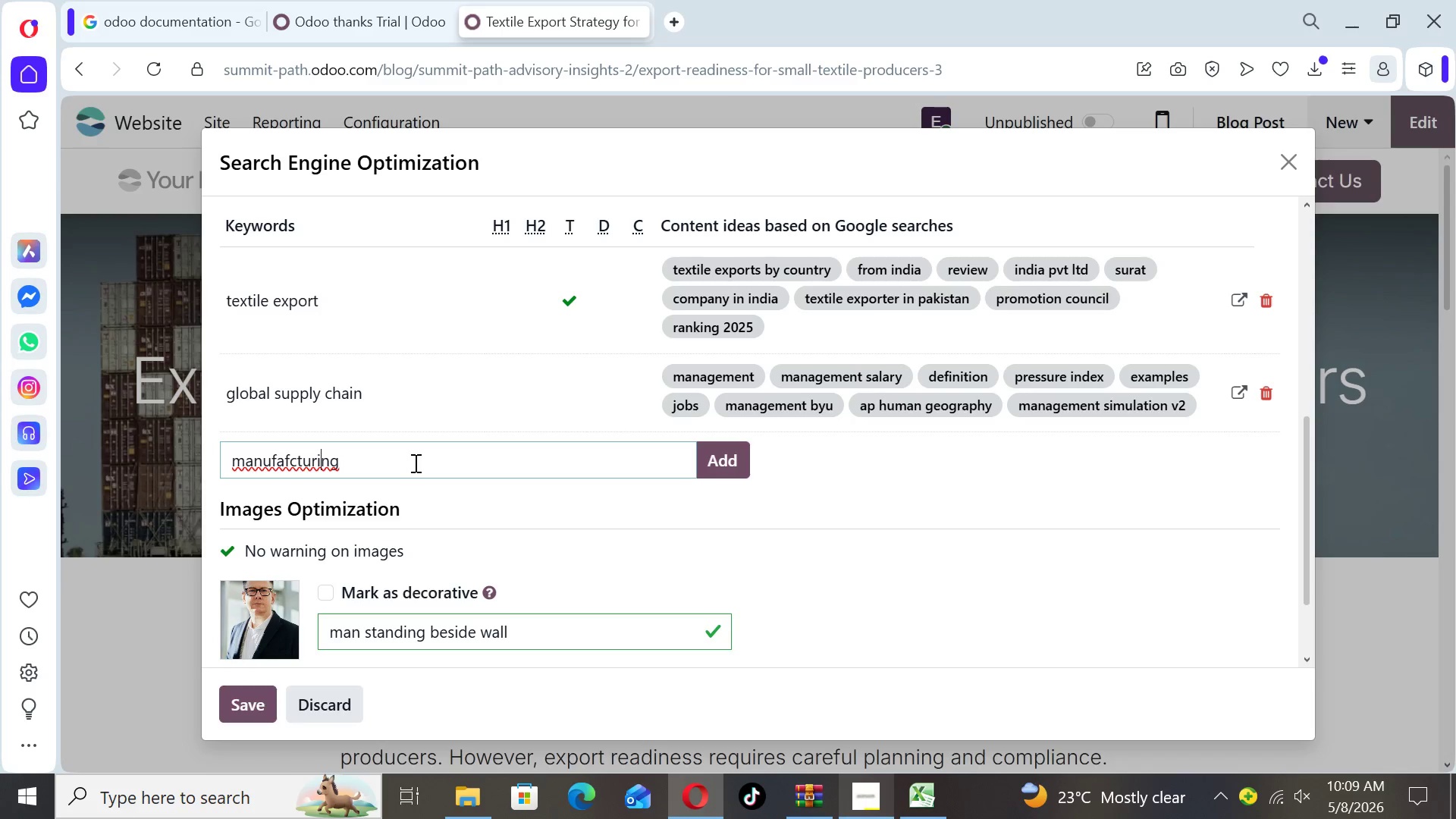 
key(ArrowLeft)
 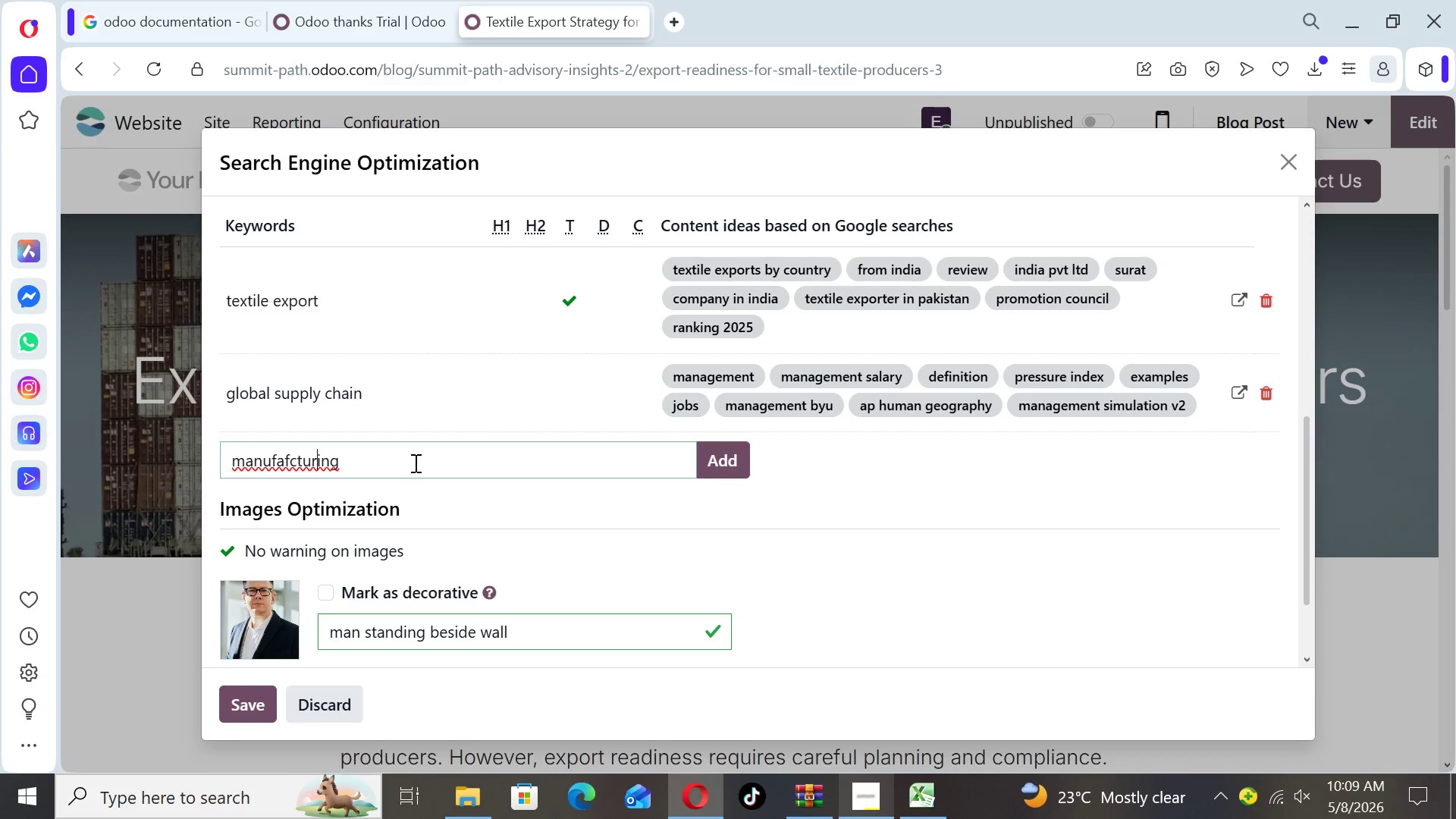 
key(ArrowLeft)
 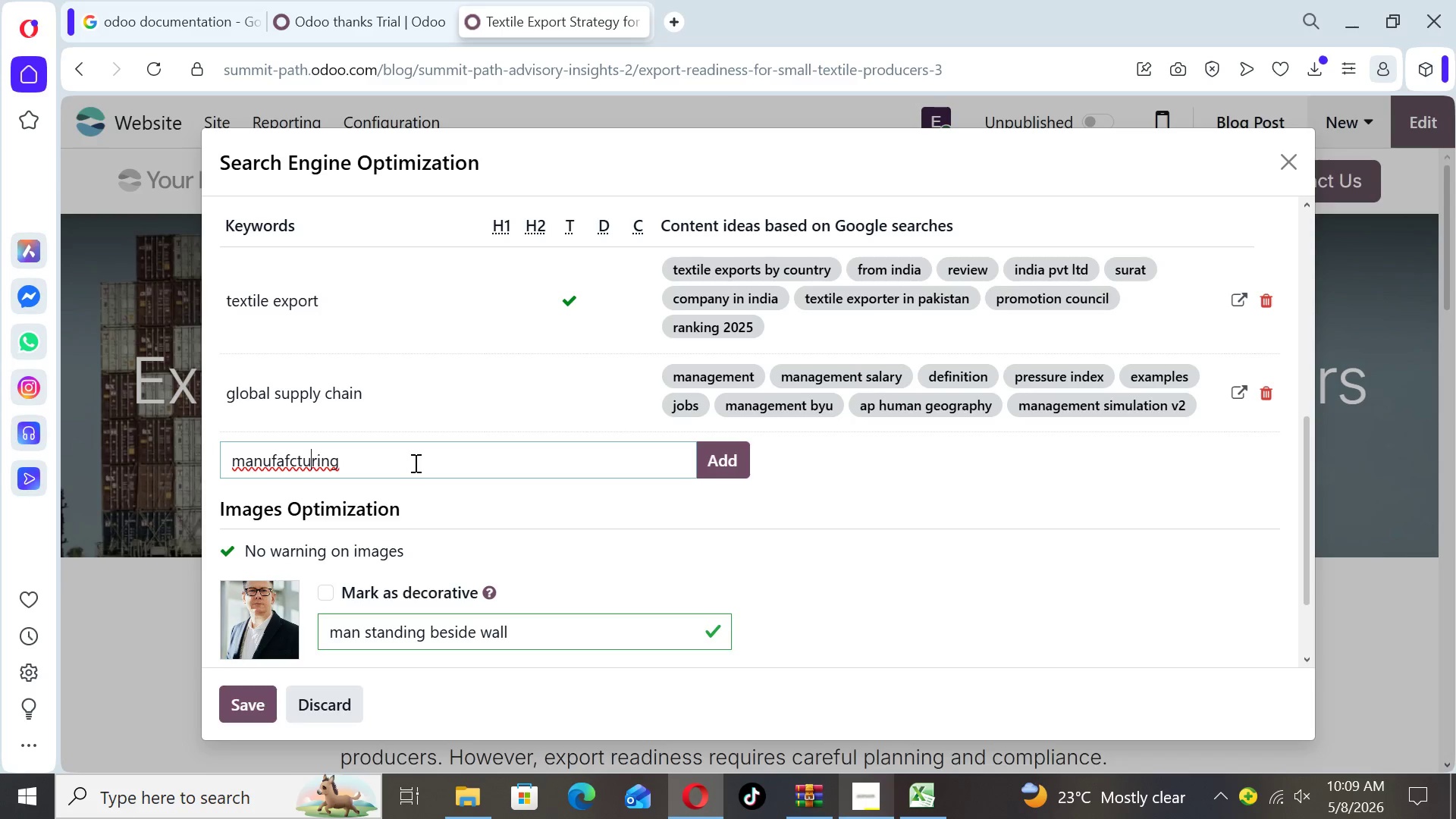 
key(ArrowLeft)
 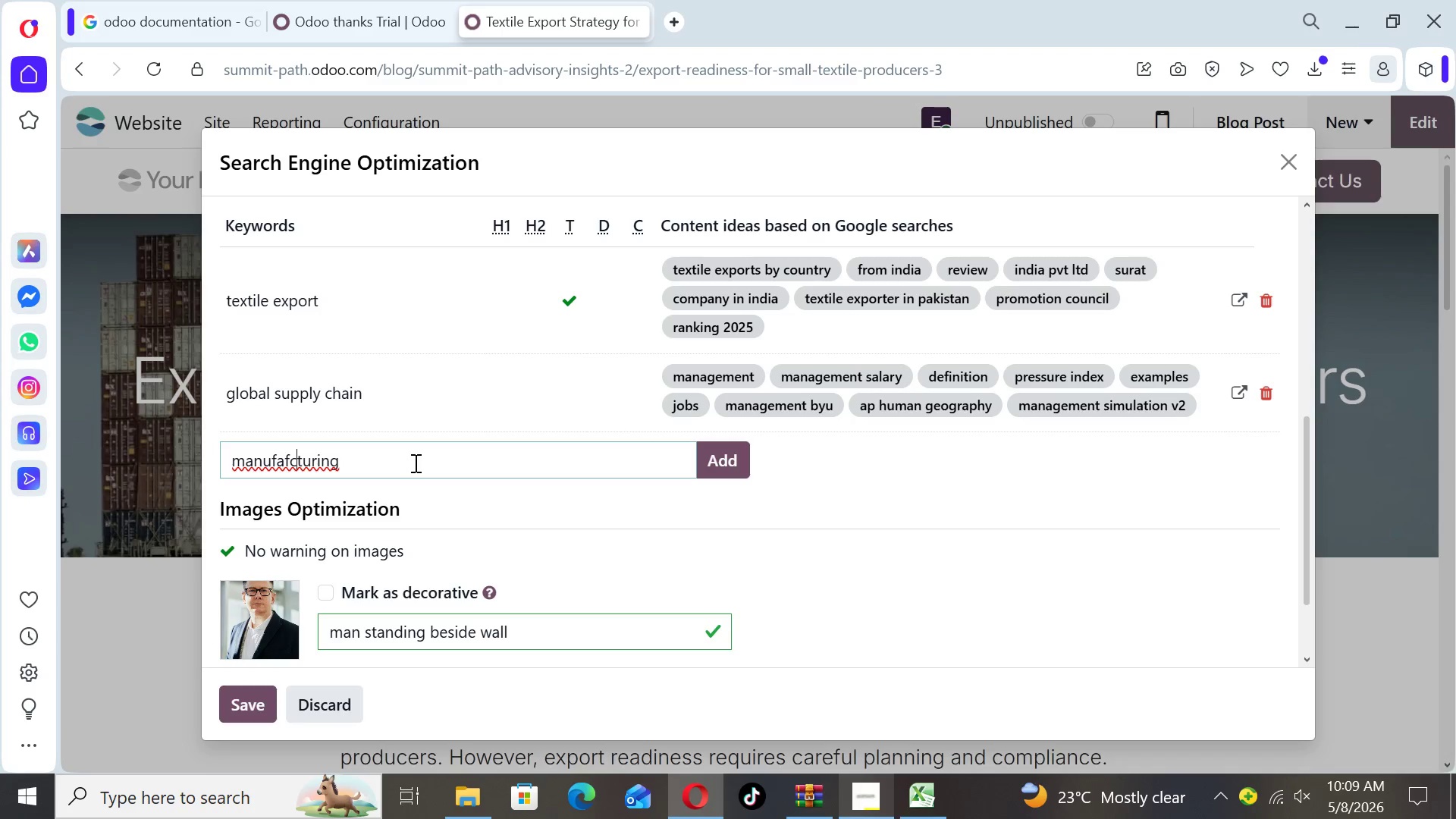 
key(ArrowLeft)
 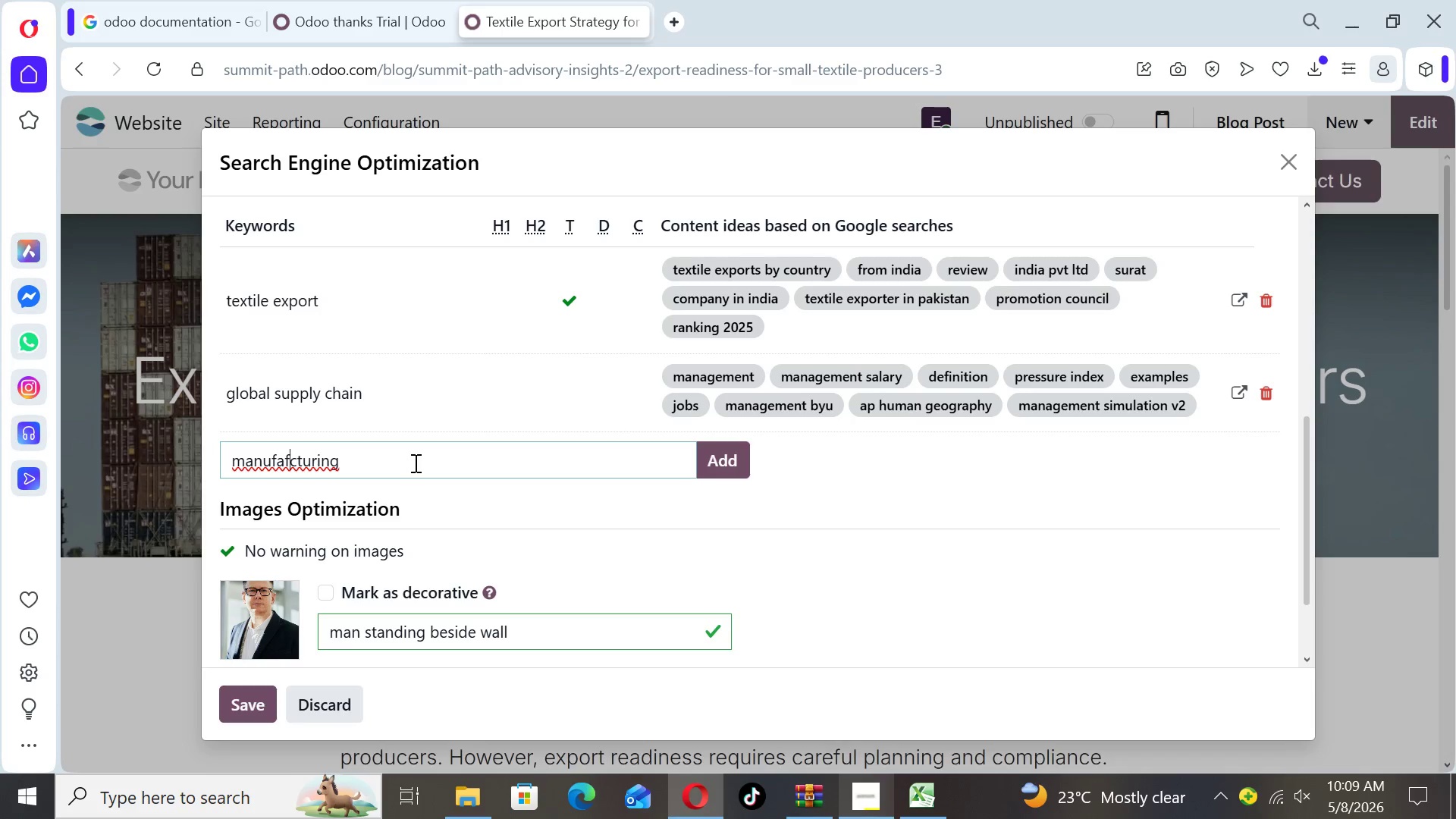 
key(ArrowLeft)
 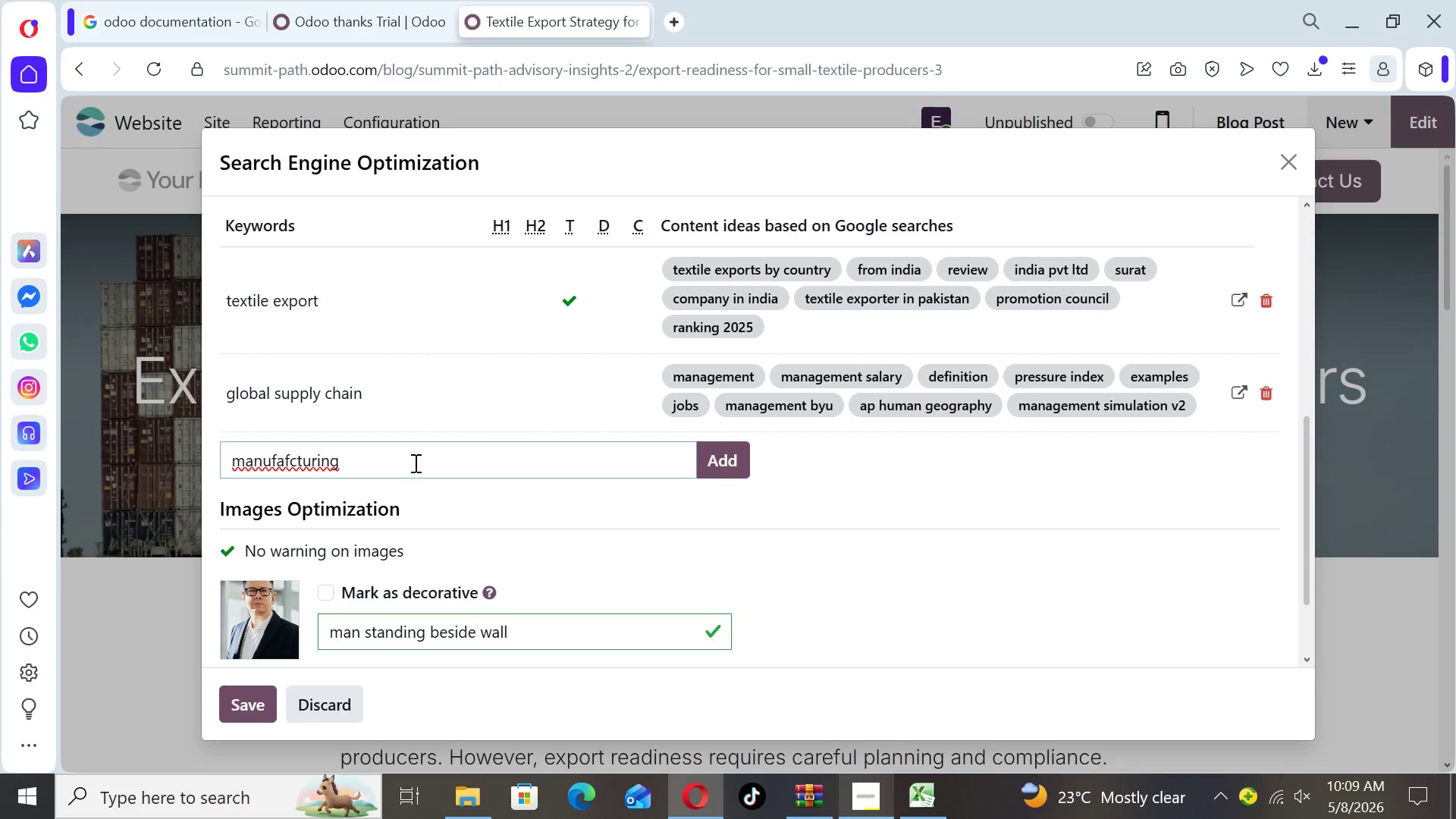 
key(Backspace)
 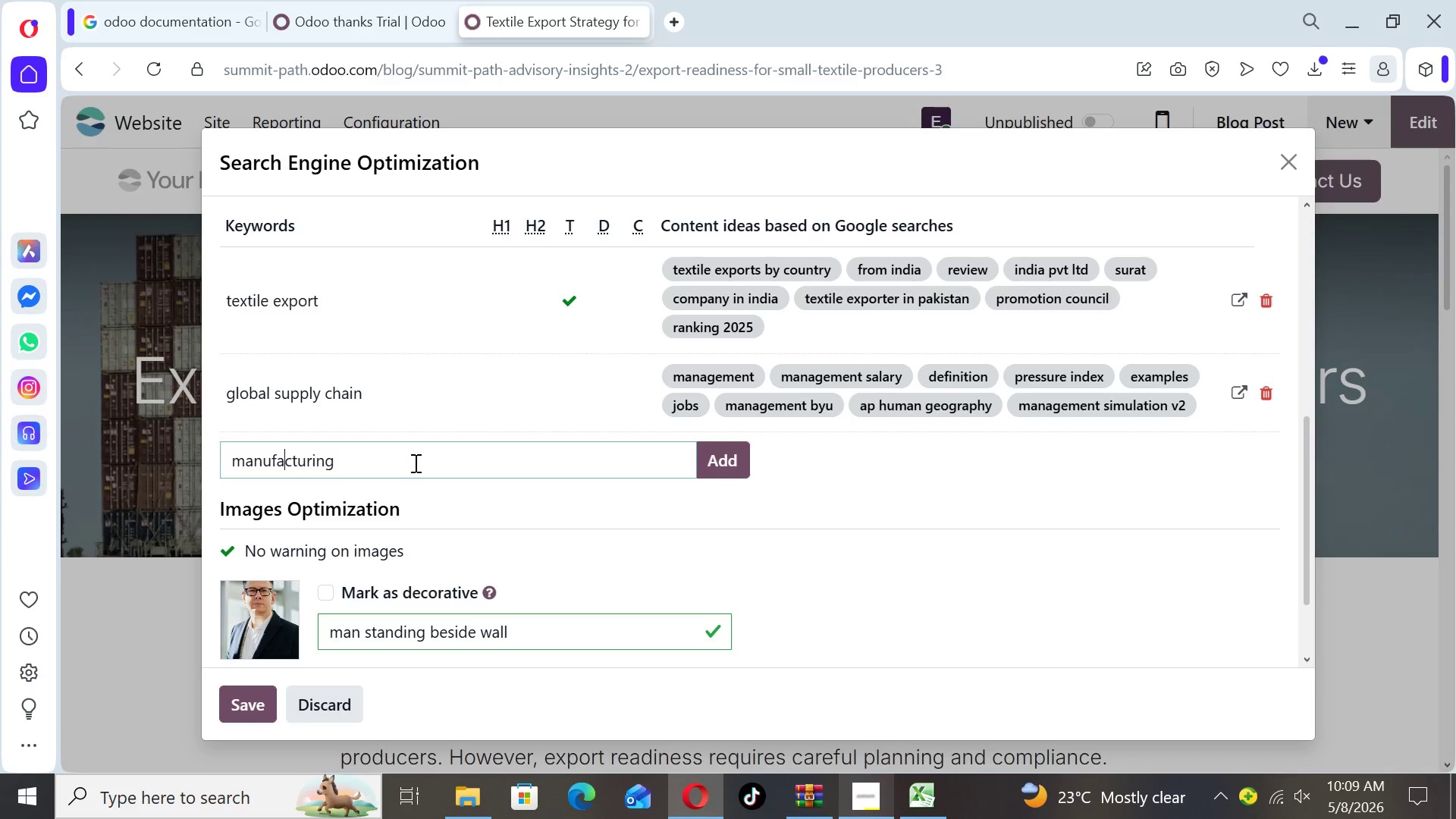 
key(ArrowRight)
 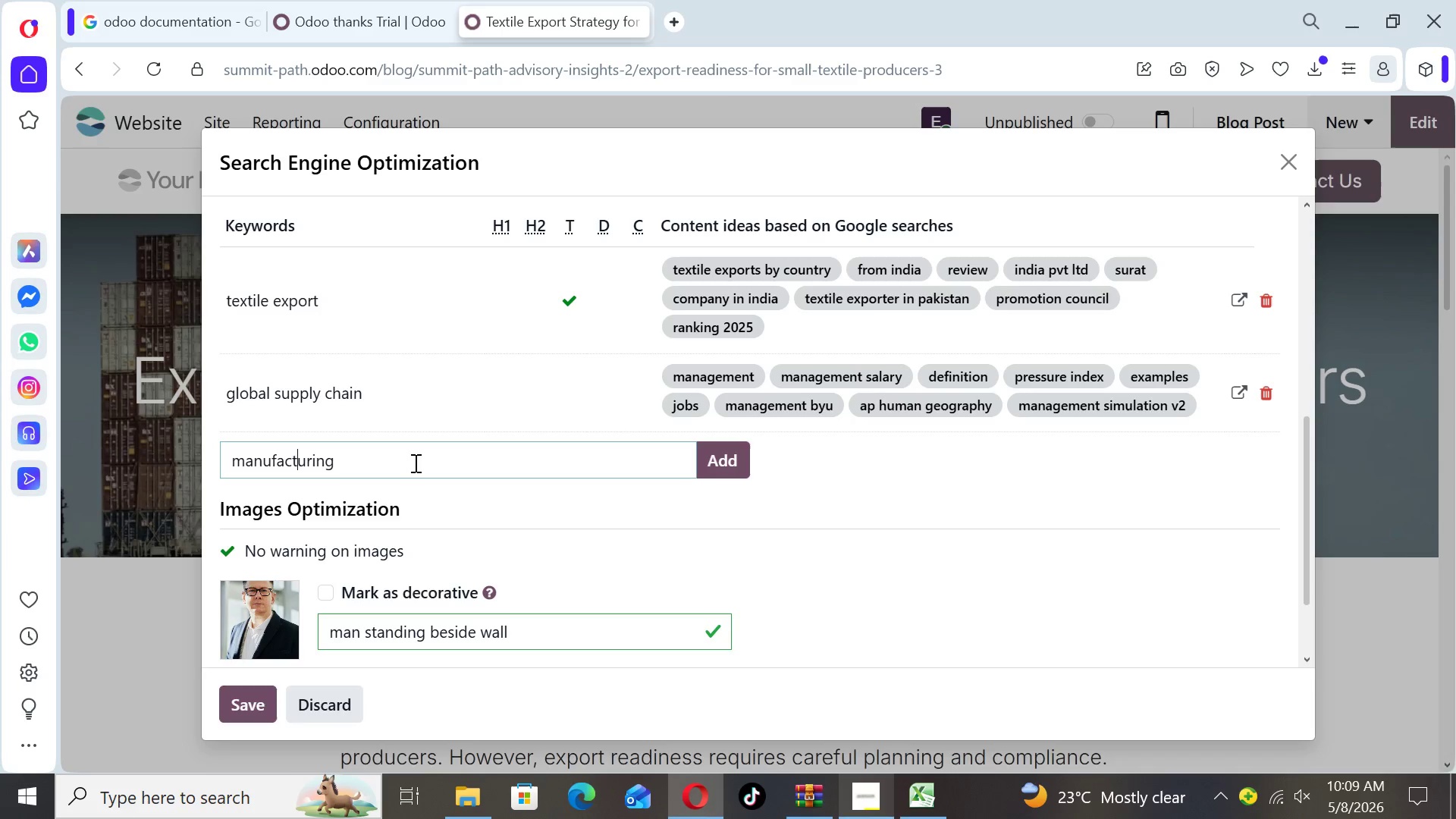 
key(ArrowRight)
 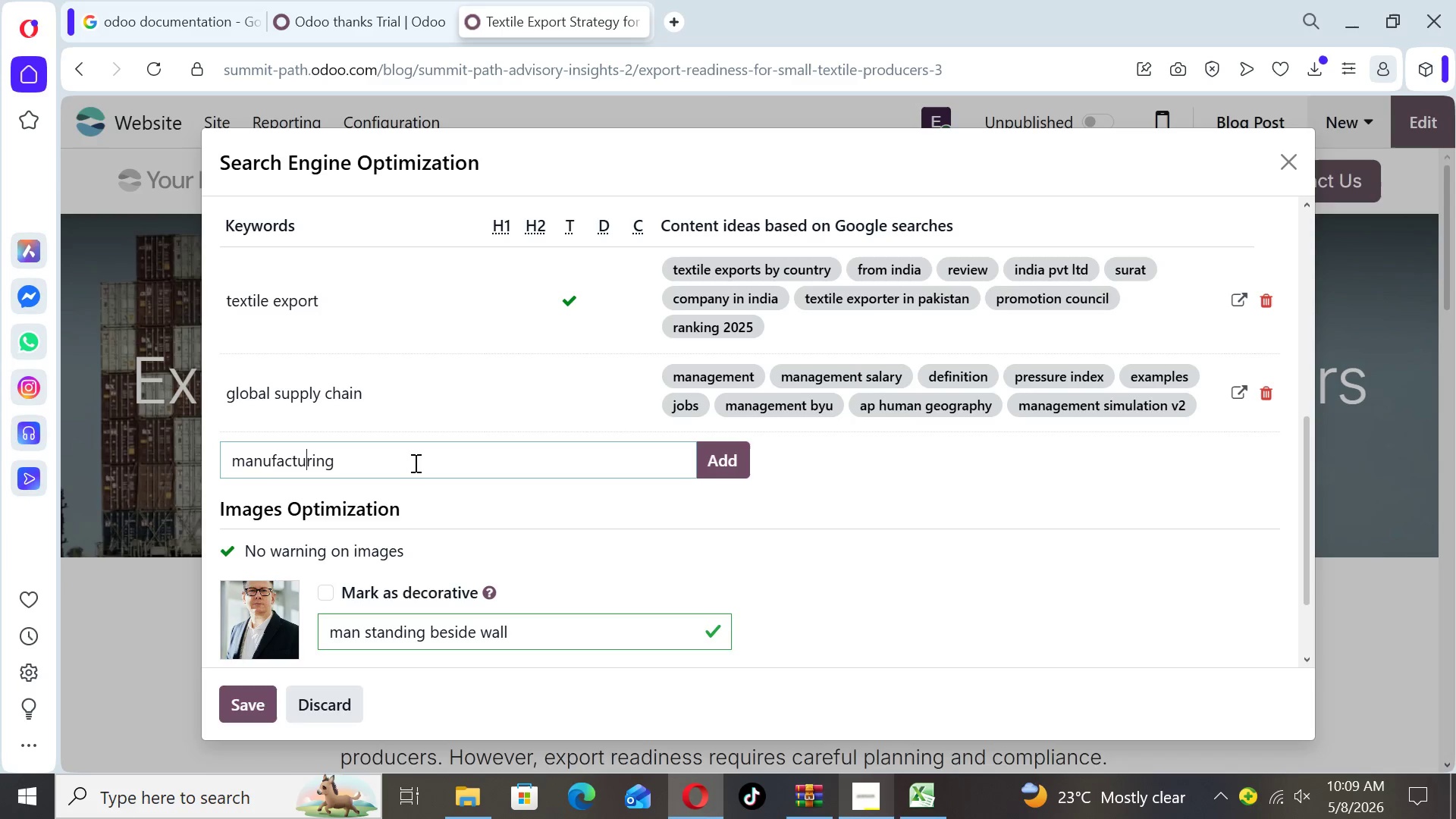 
key(ArrowRight)
 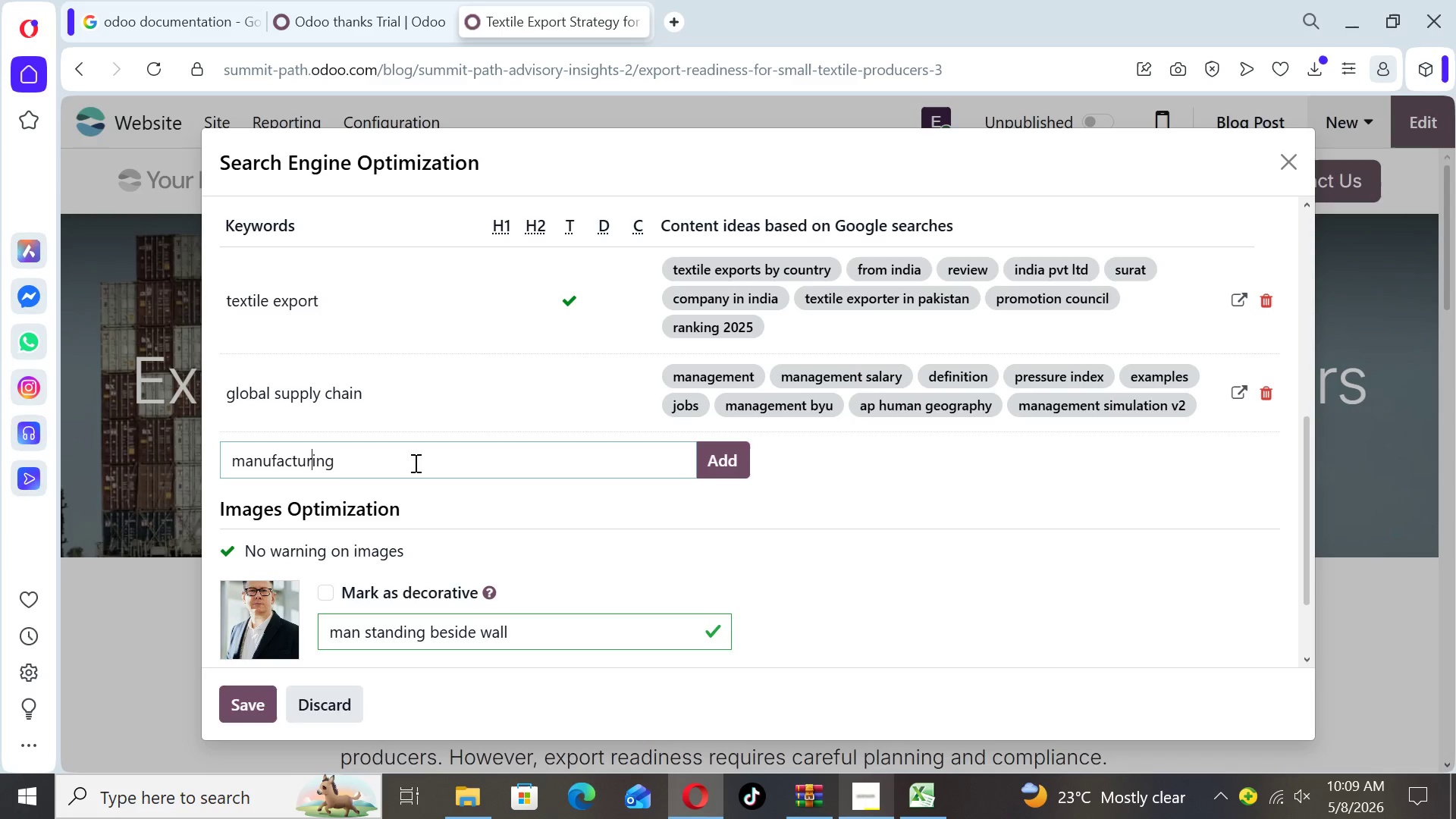 
key(ArrowRight)
 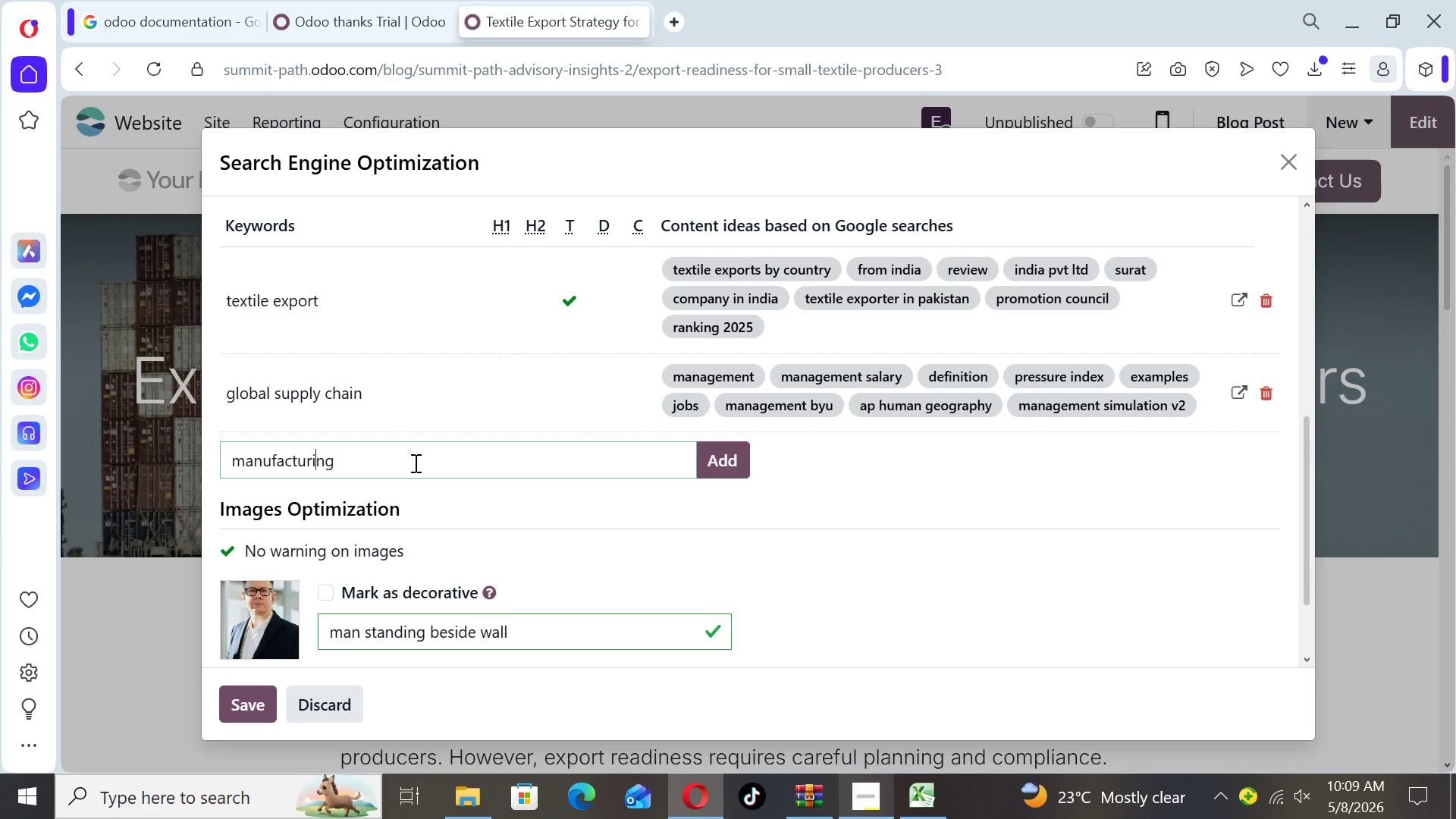 
key(ArrowRight)
 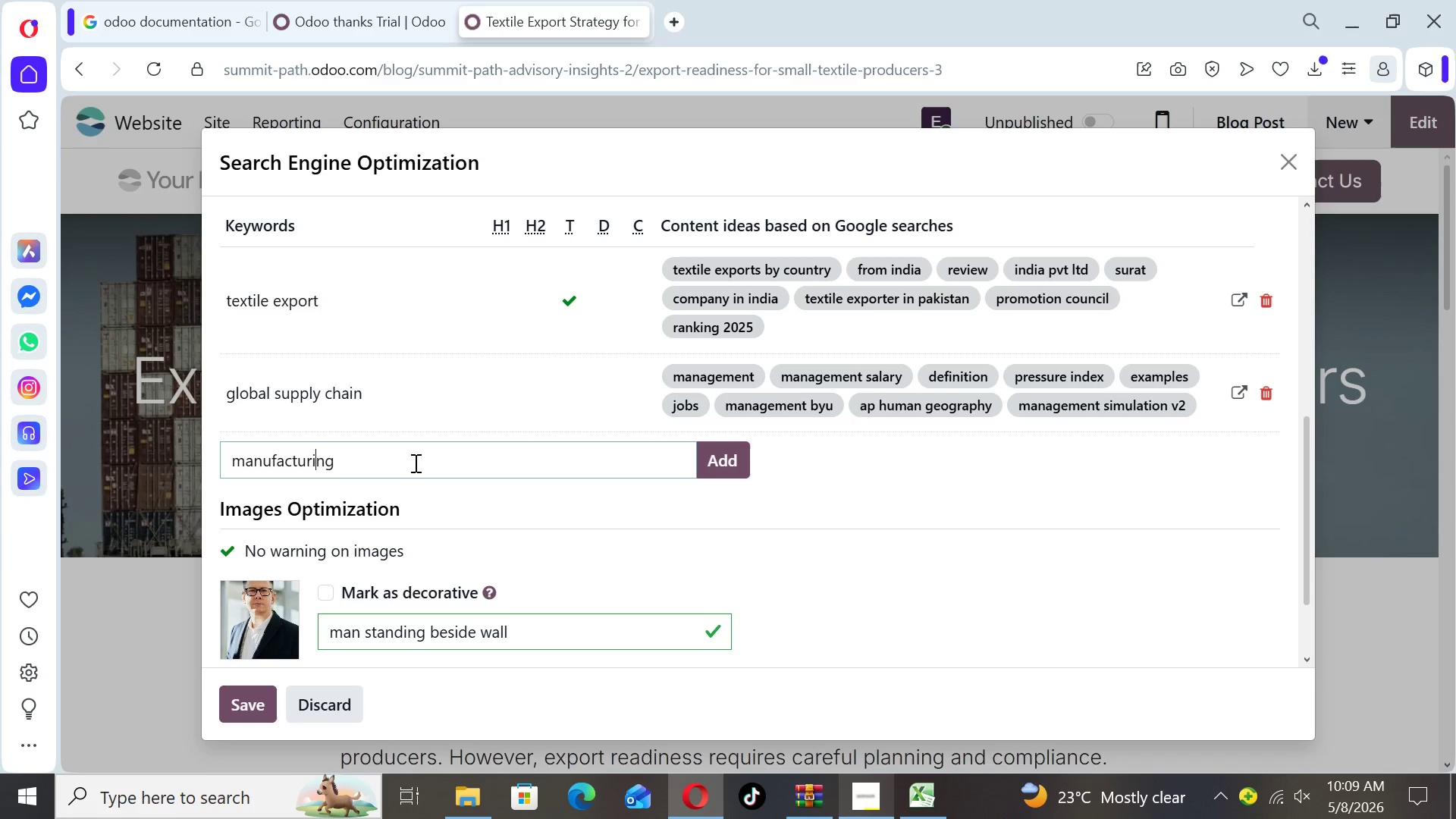 
key(ArrowRight)
 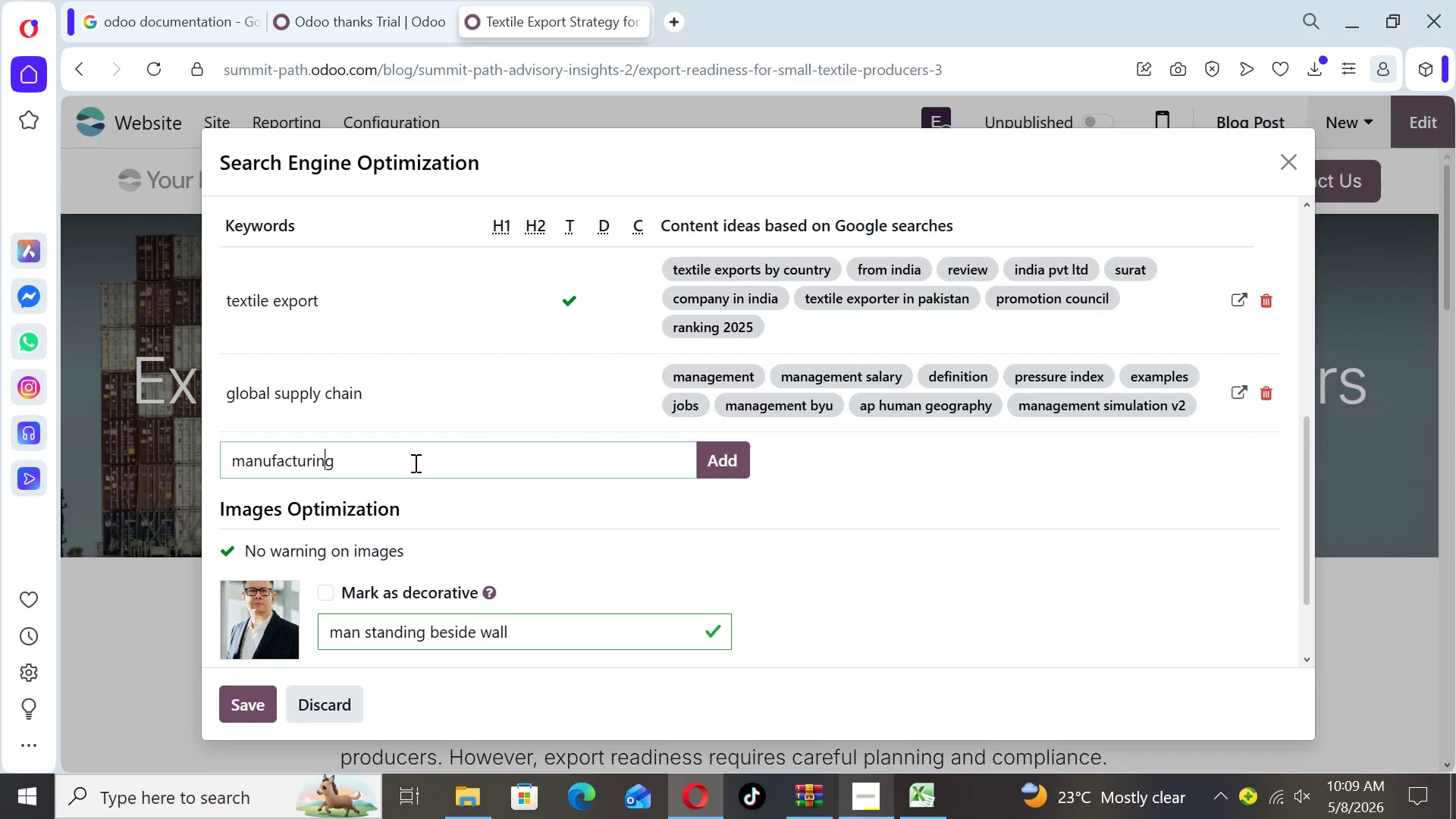 
key(ArrowRight)
 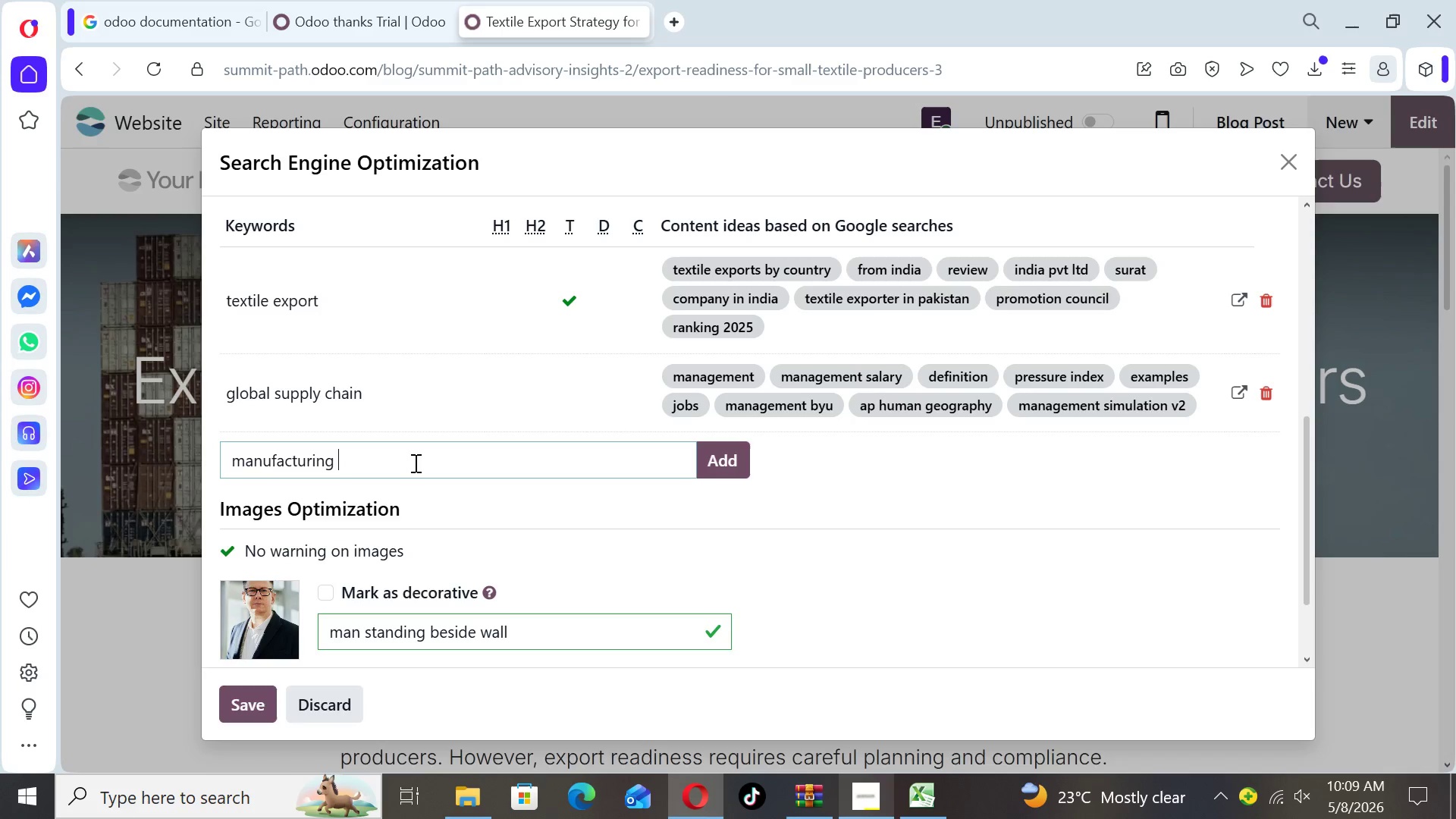 
type( growth)
 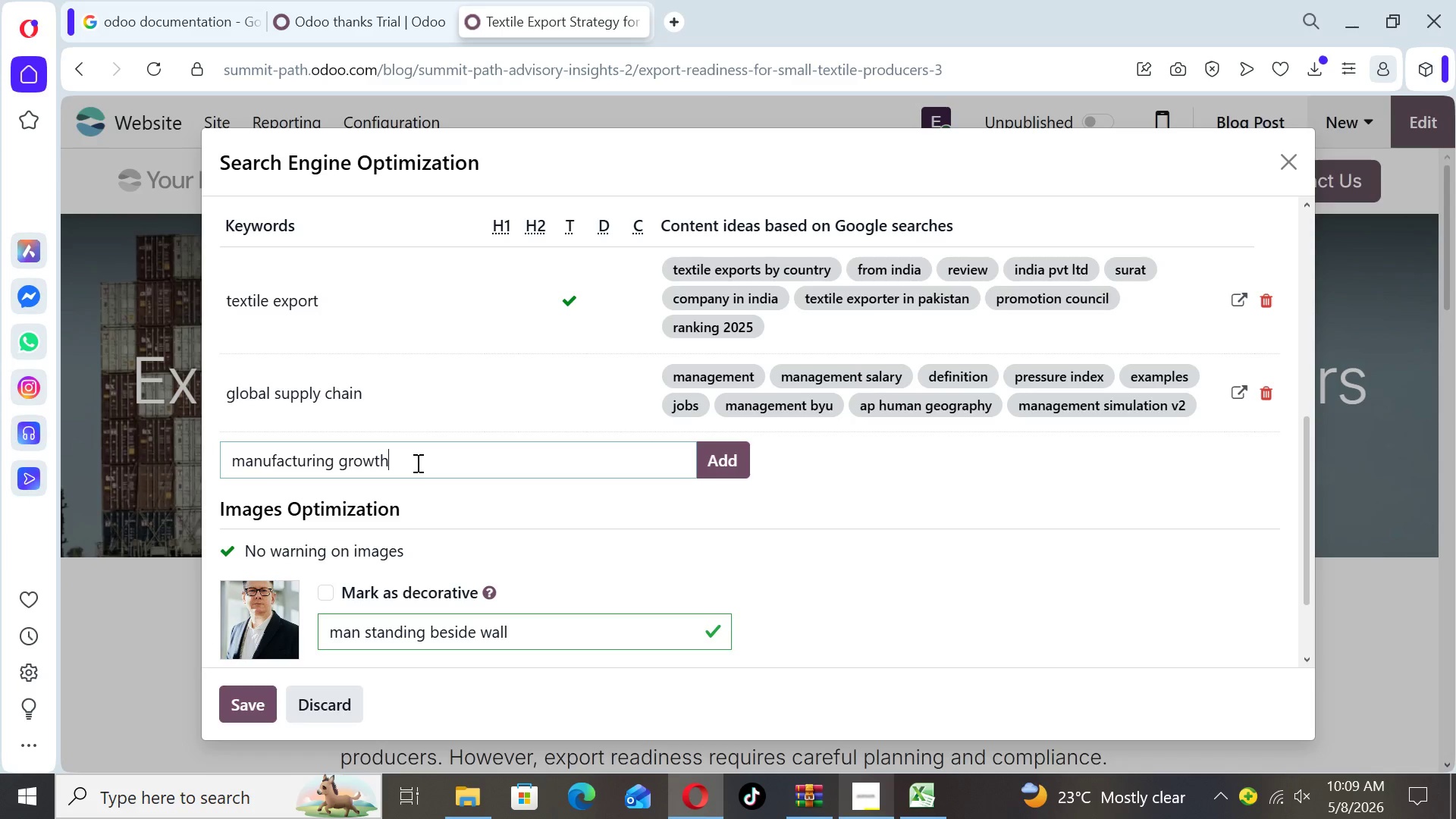 
left_click([723, 471])
 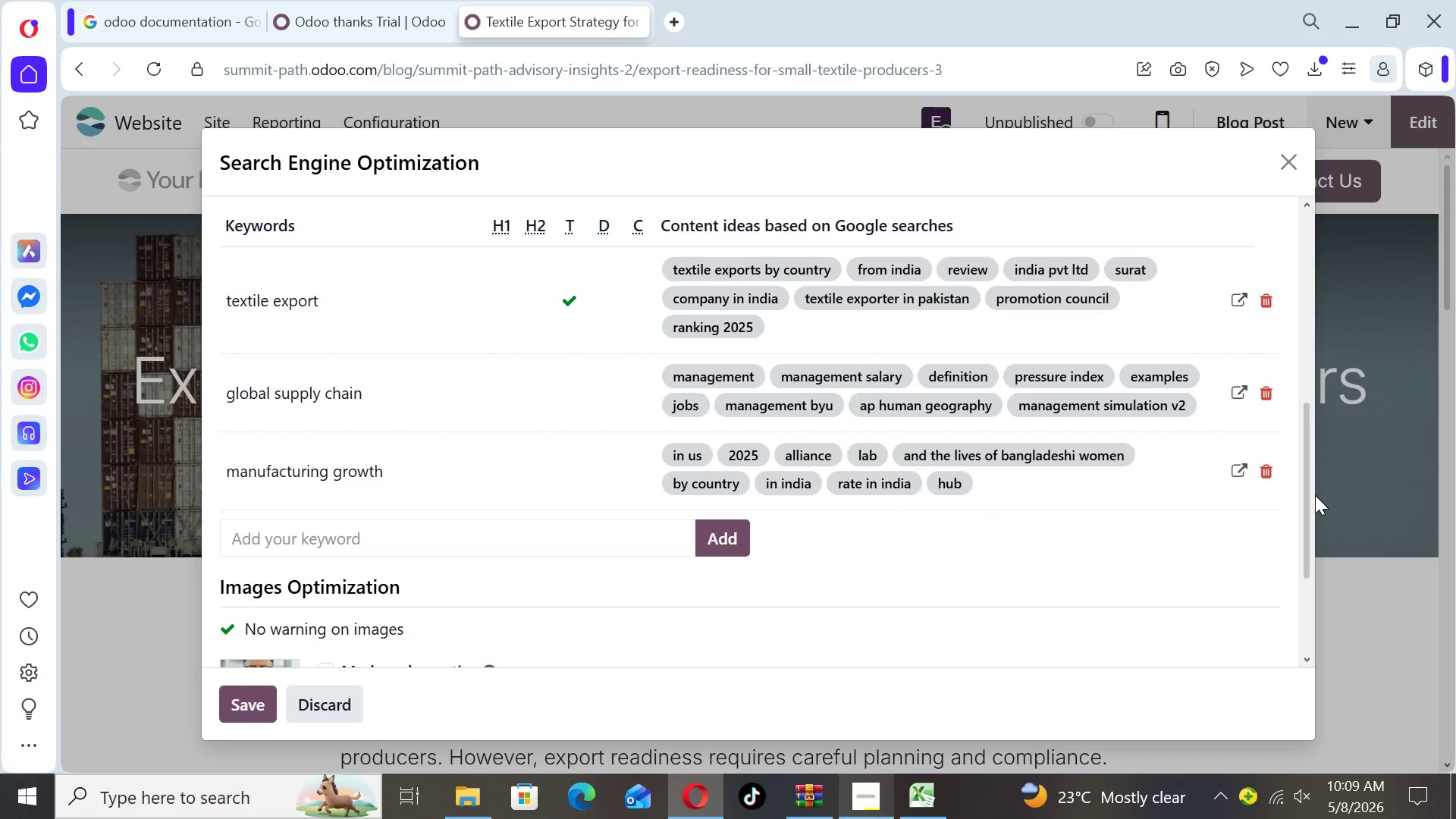 
left_click_drag(start_coordinate=[1307, 497], to_coordinate=[1315, 663])
 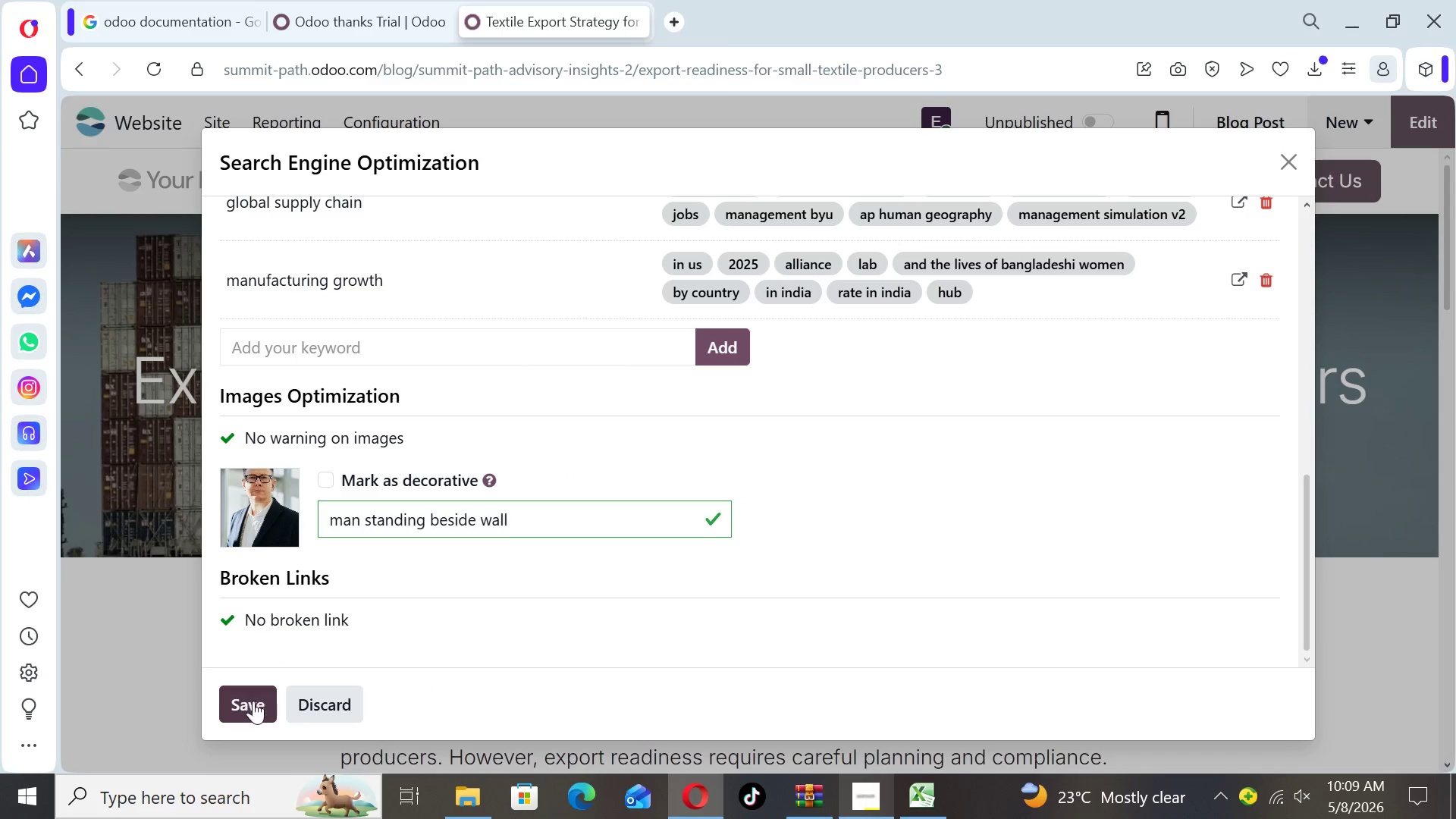 
left_click([253, 701])
 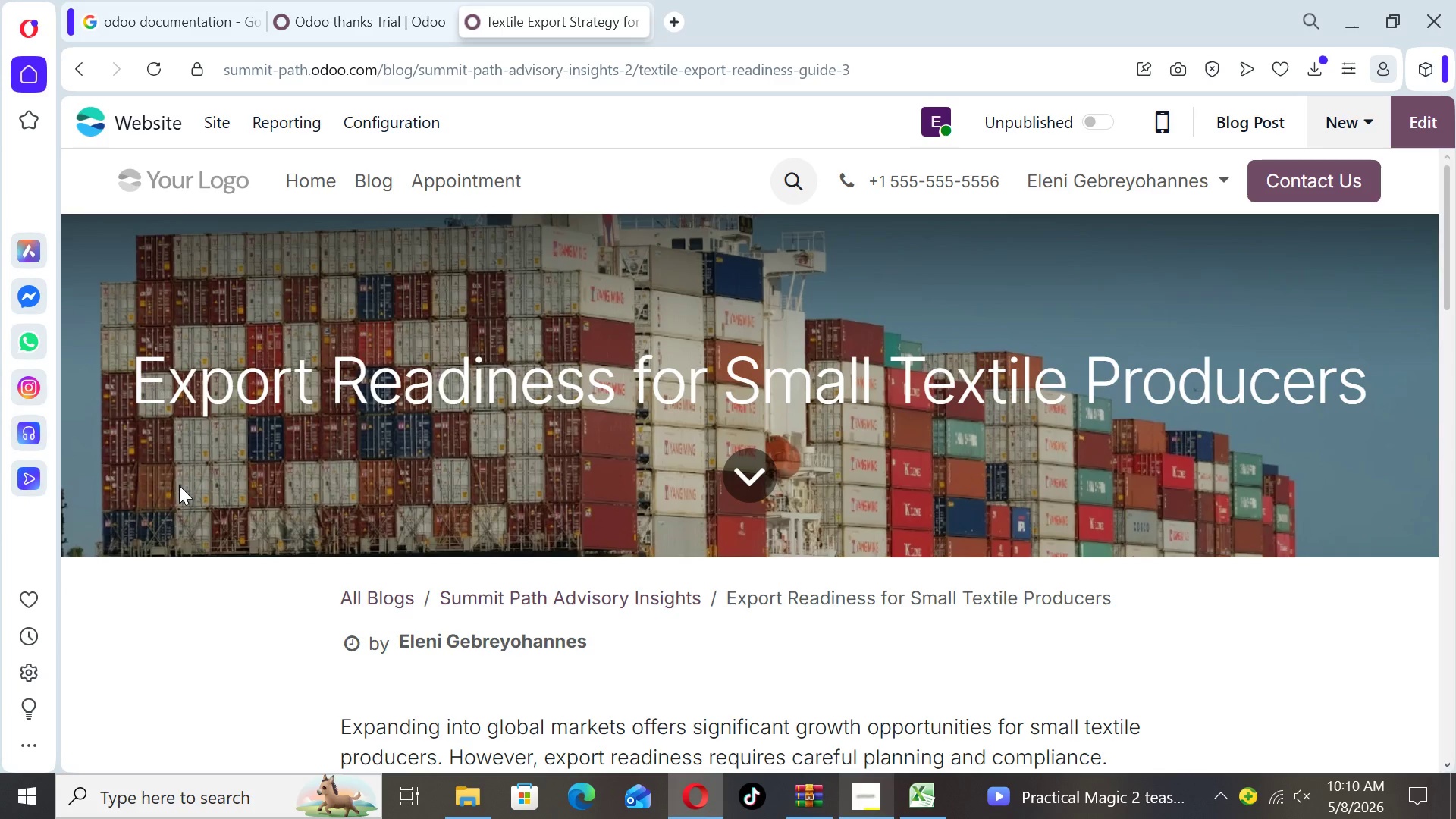 
wait(34.86)
 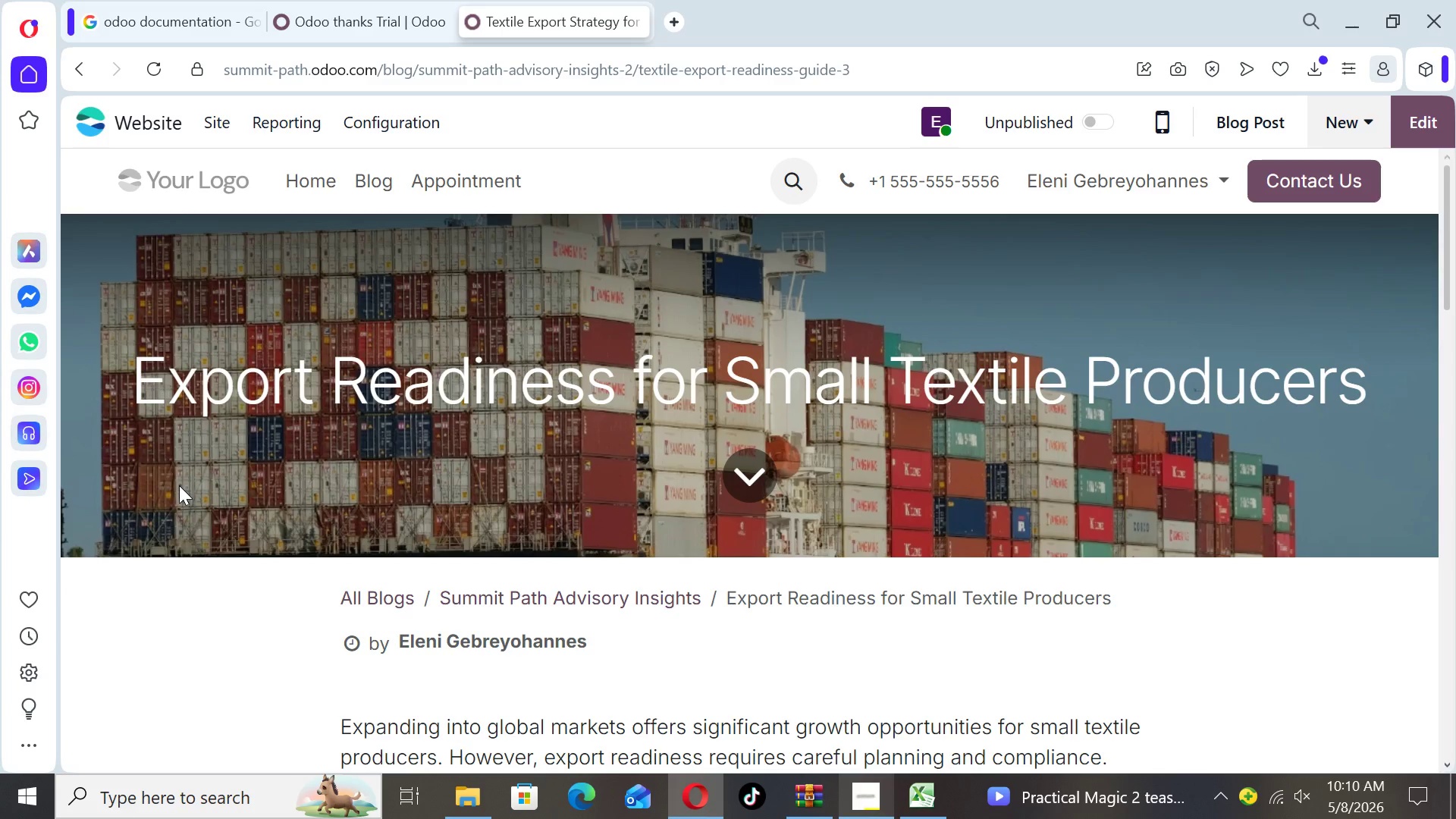 
left_click([362, 183])
 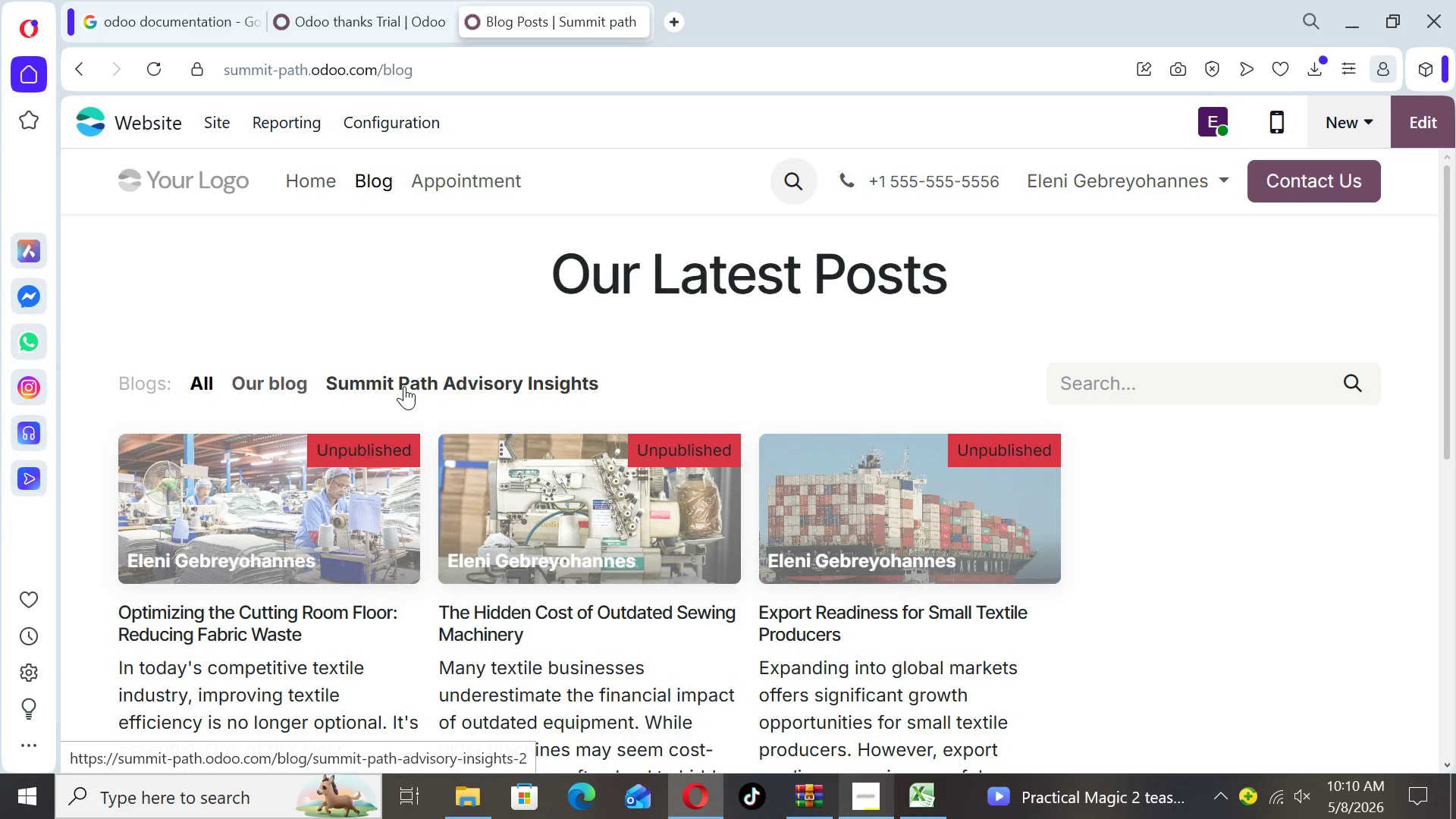 
left_click([382, 485])
 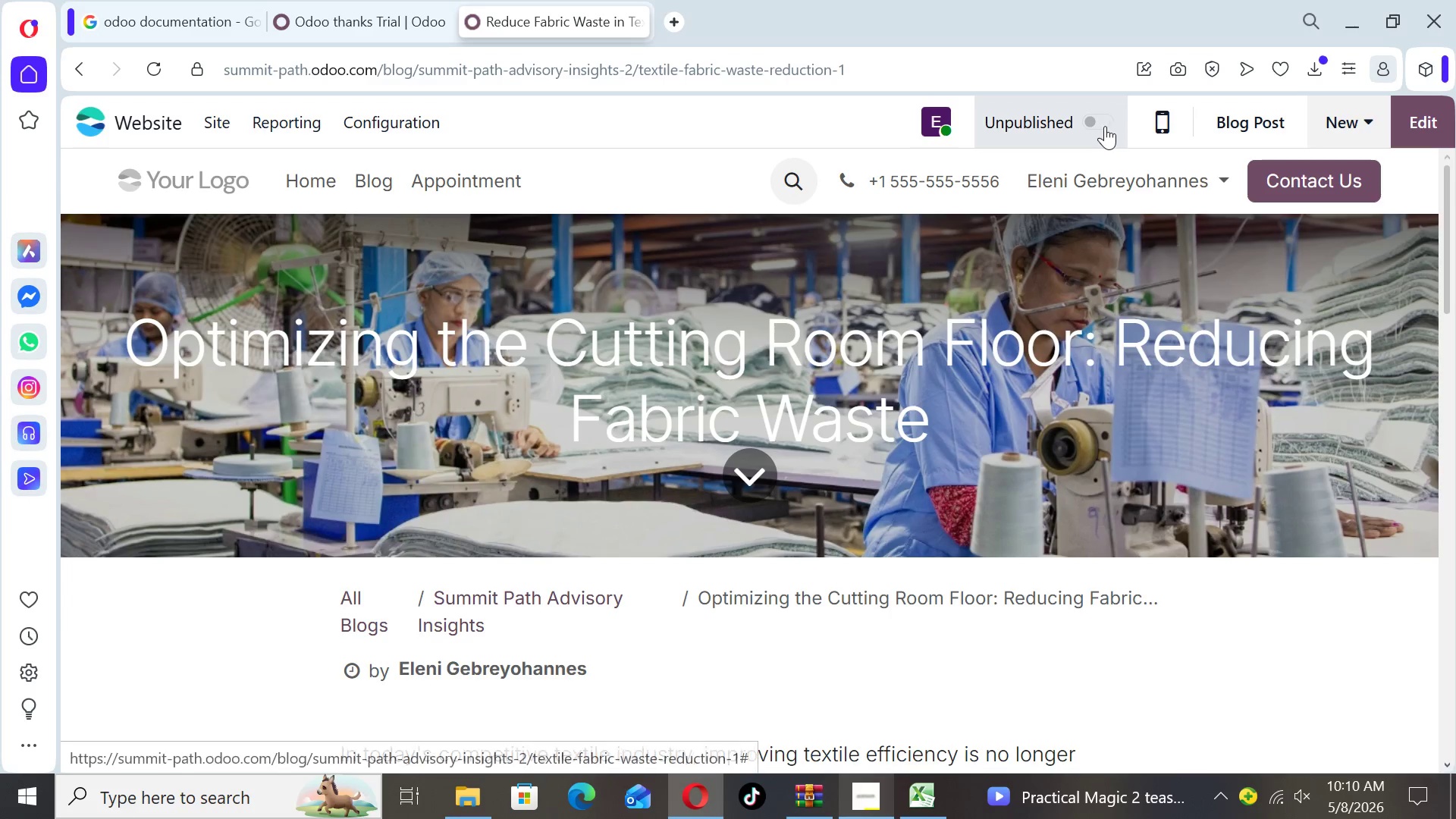 
left_click([1095, 125])
 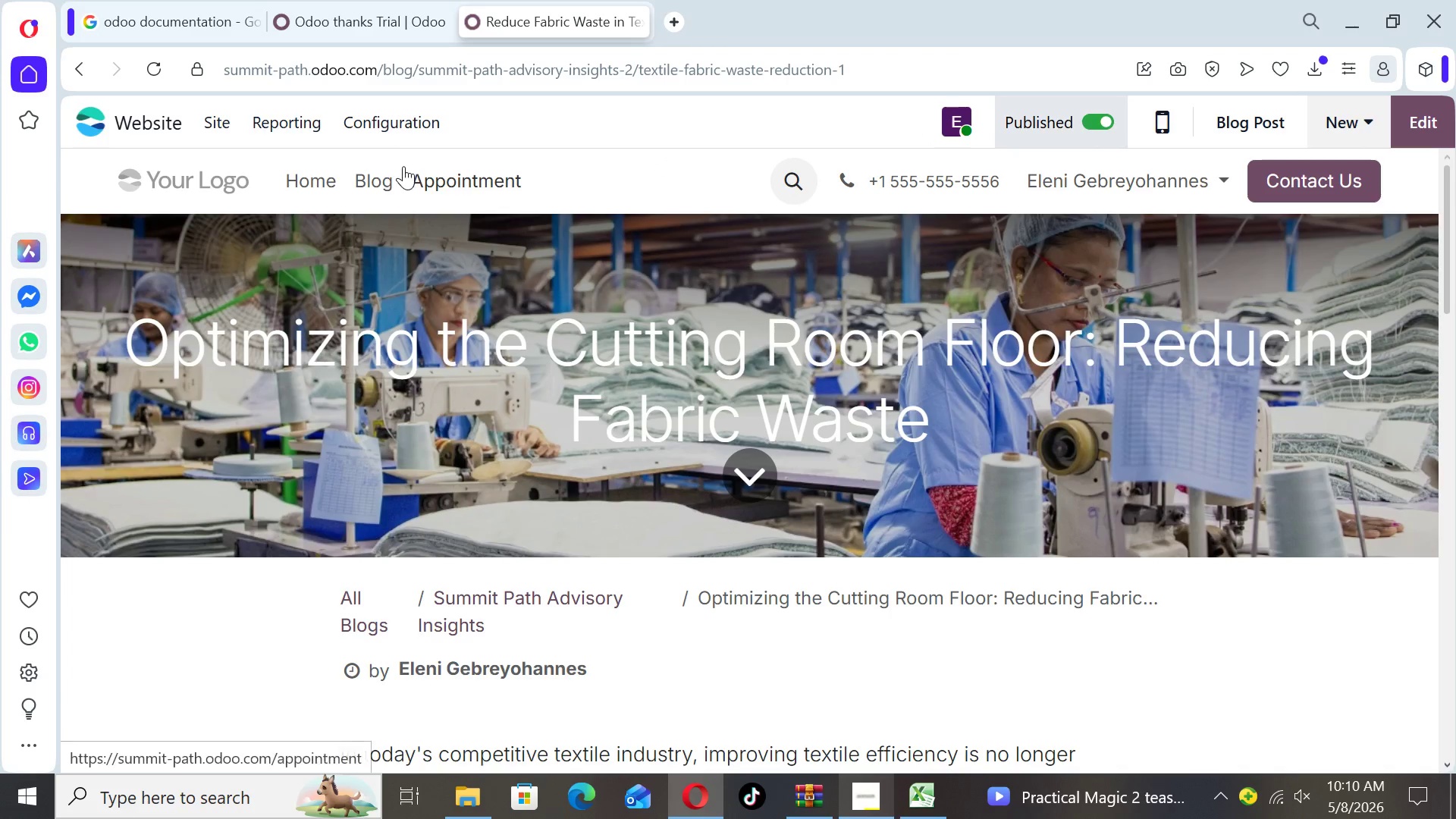 
left_click([381, 181])
 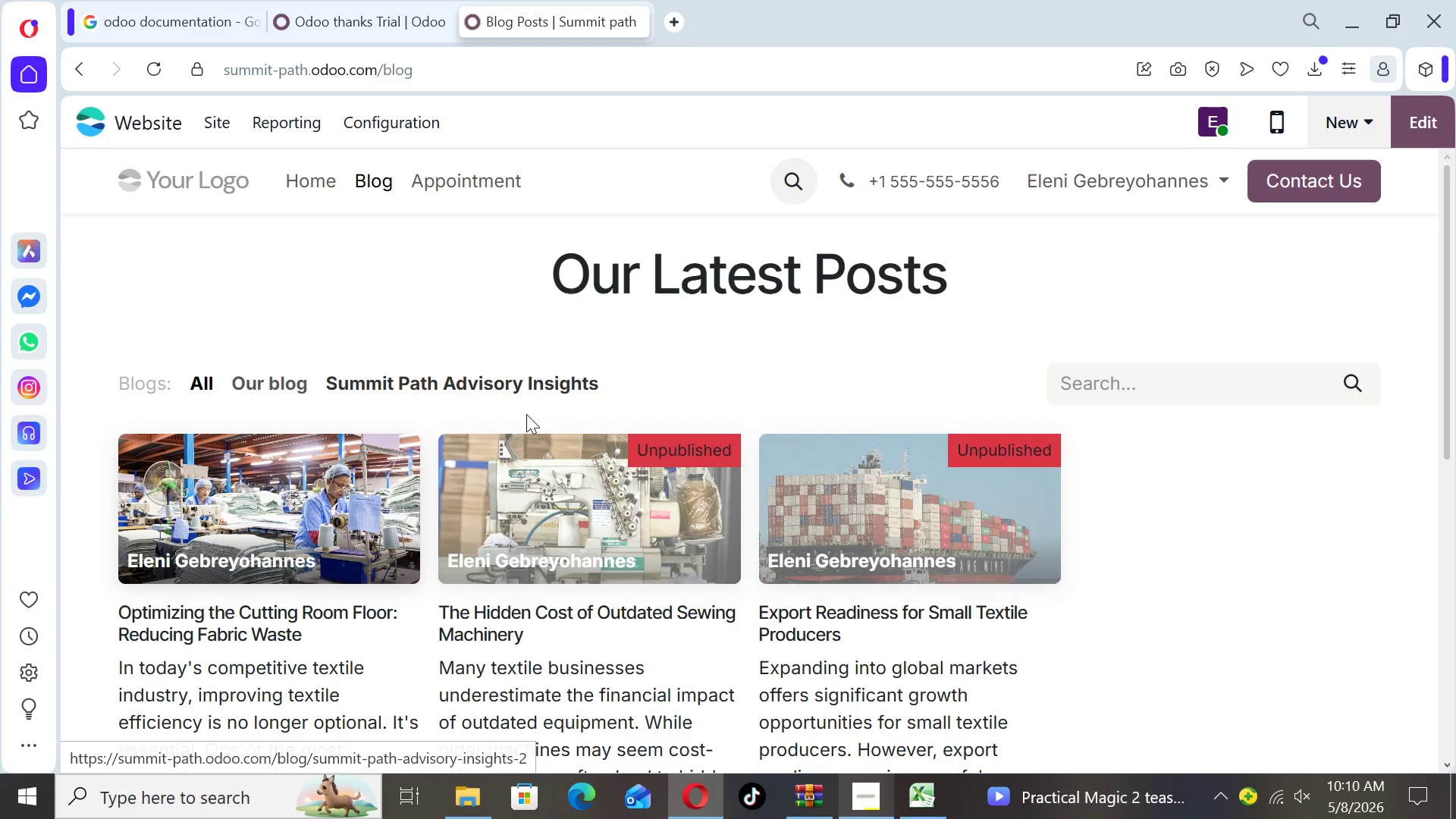 
left_click([571, 497])
 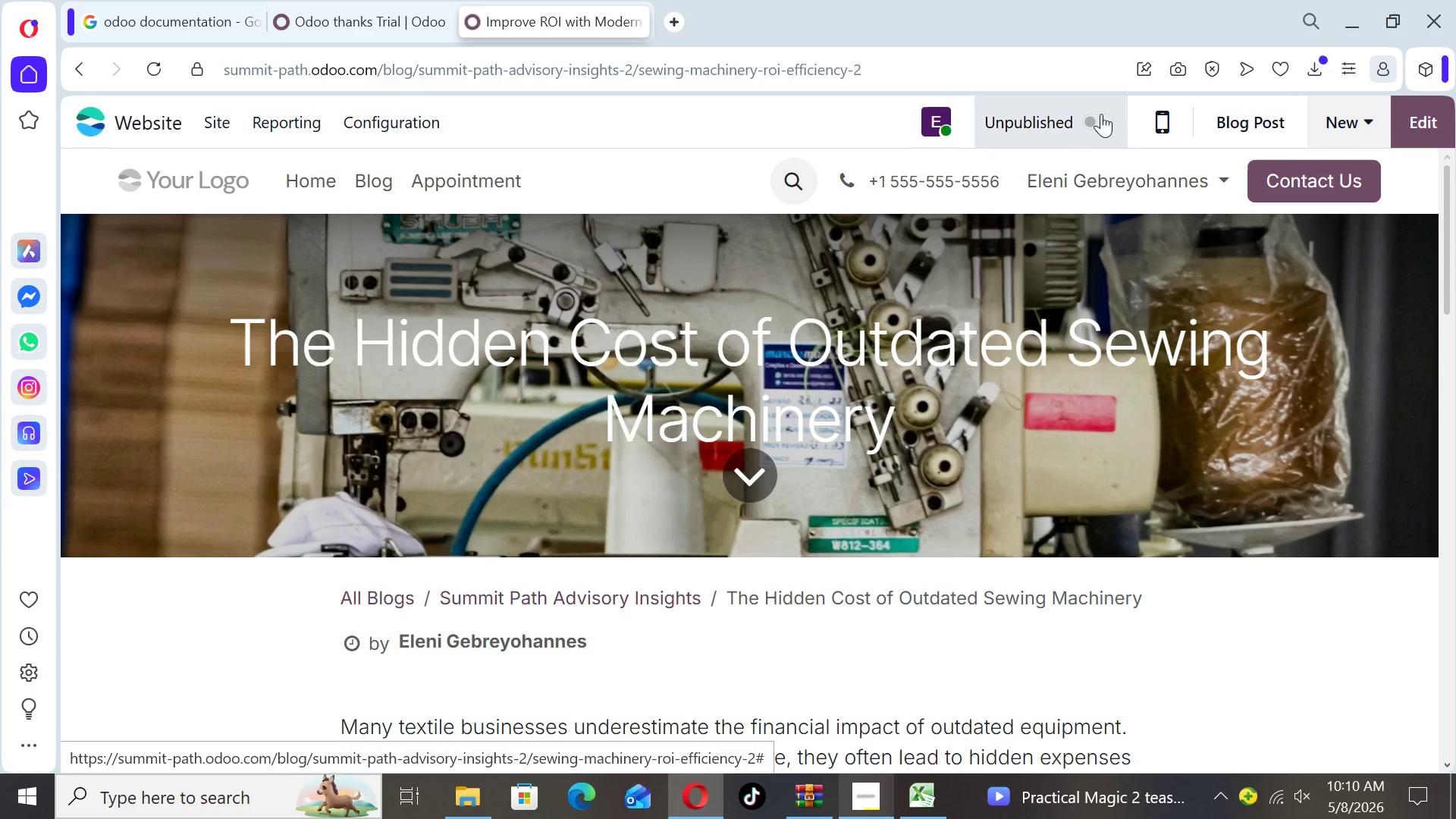 
left_click([1097, 123])
 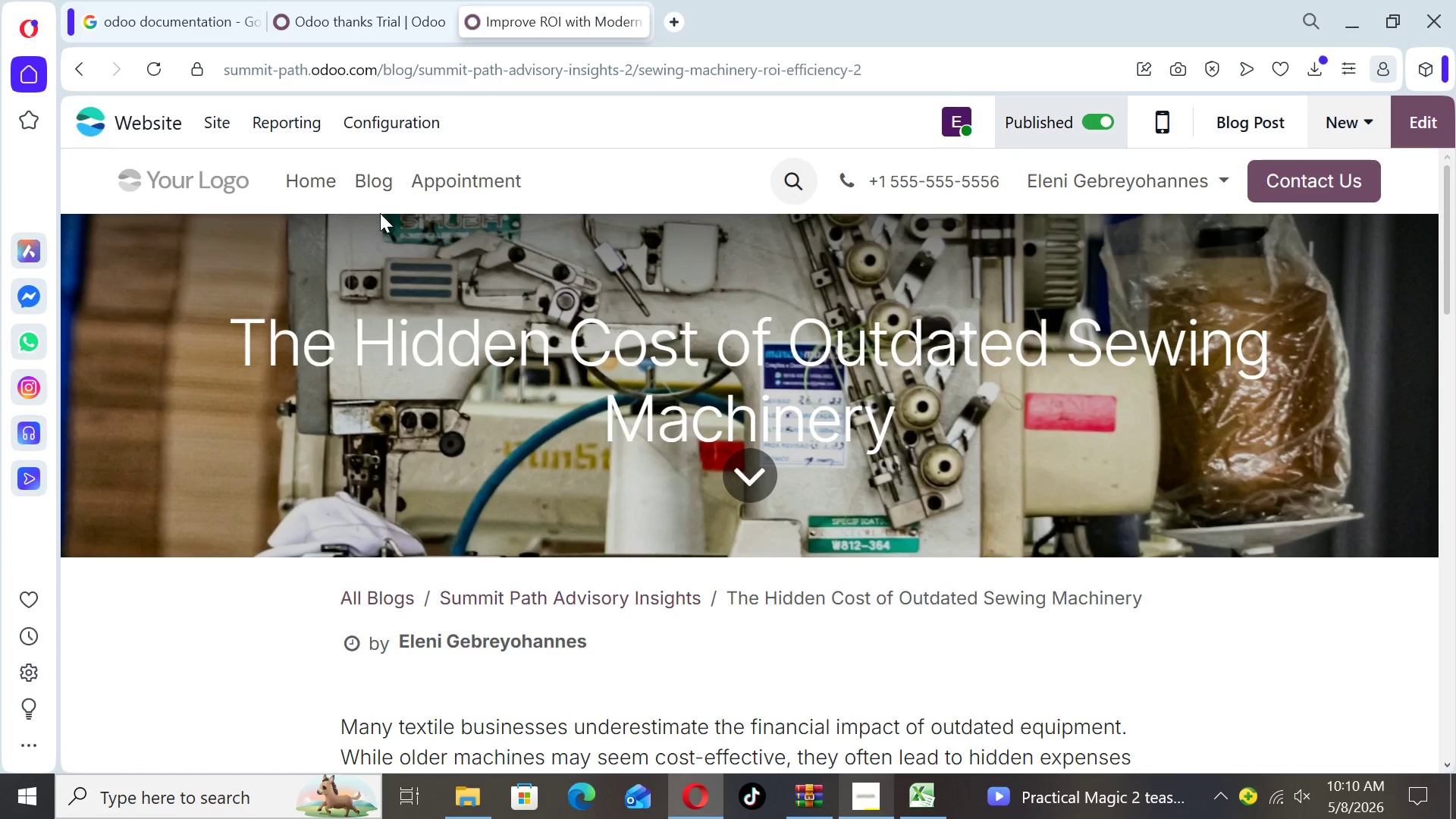 
left_click([368, 184])
 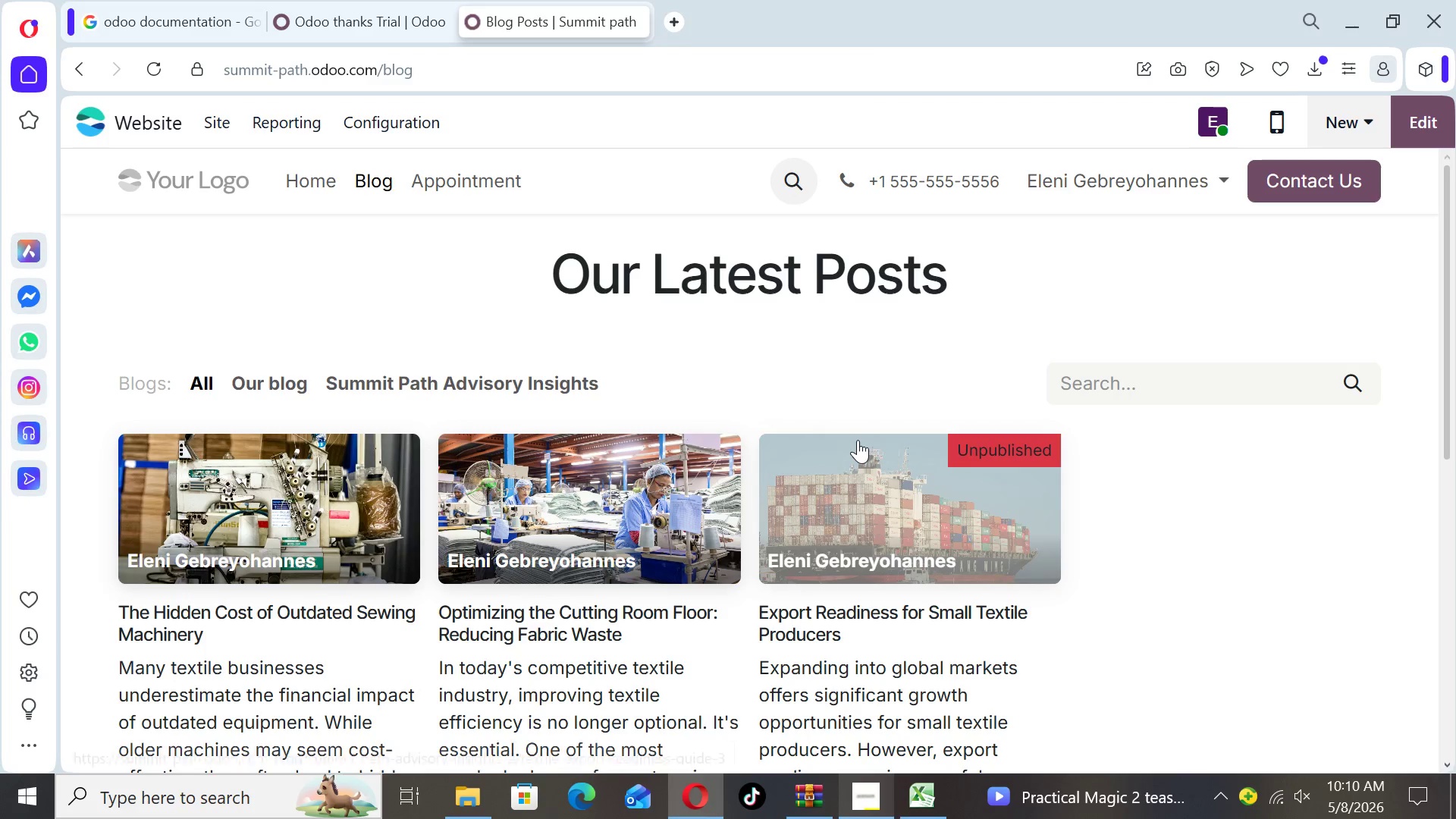 
left_click([864, 479])
 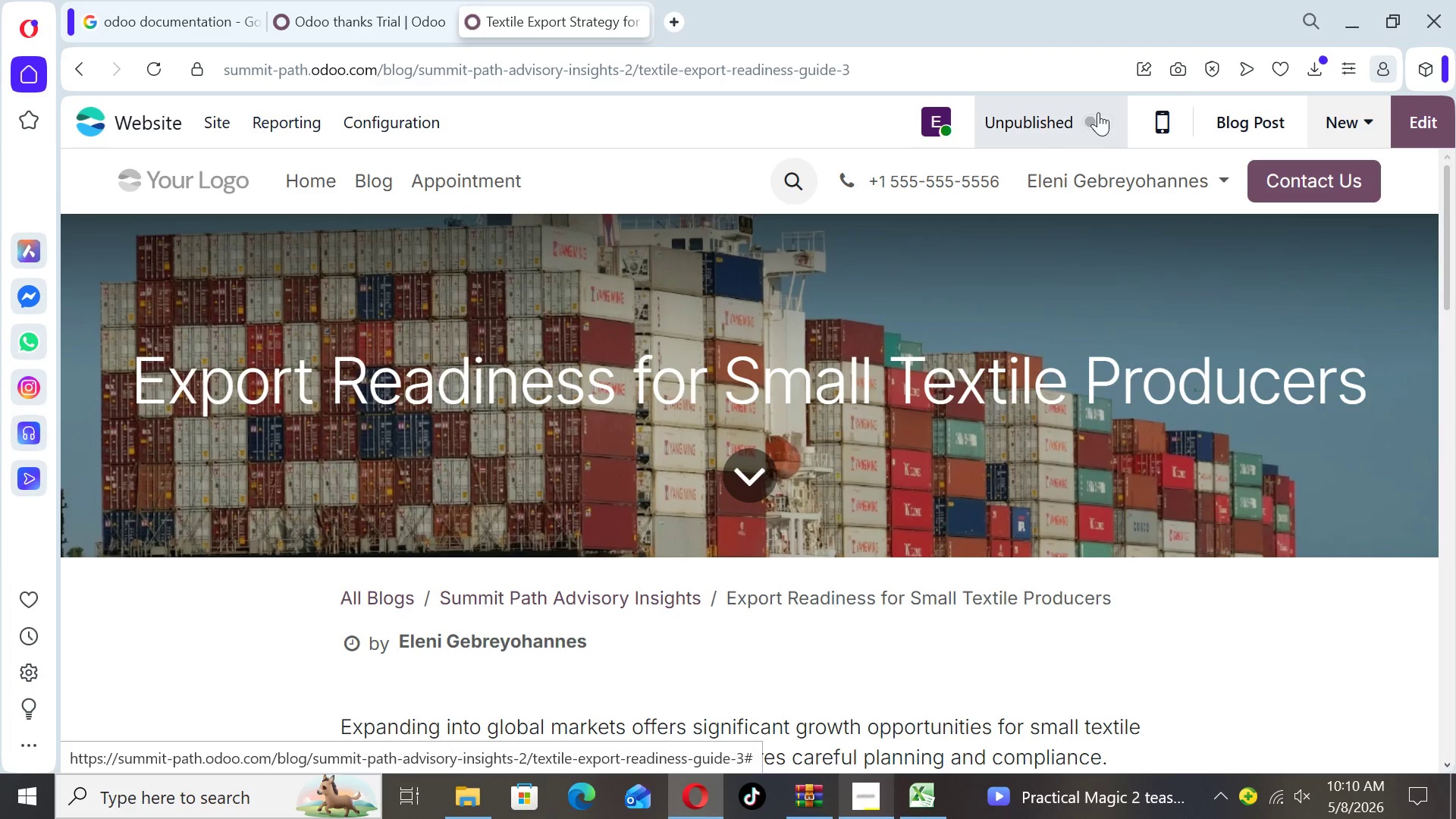 
left_click([1093, 116])
 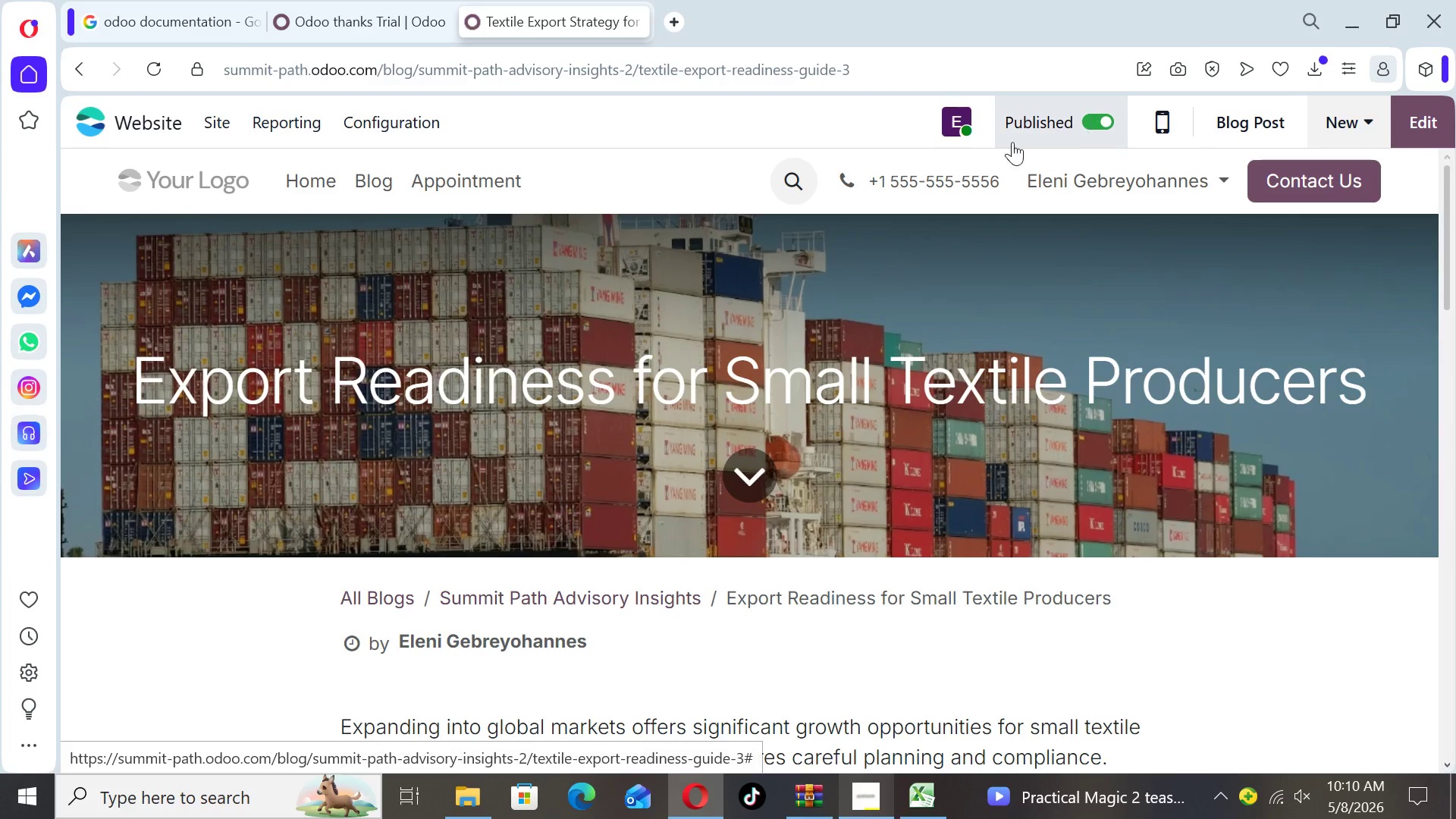 
left_click([378, 190])
 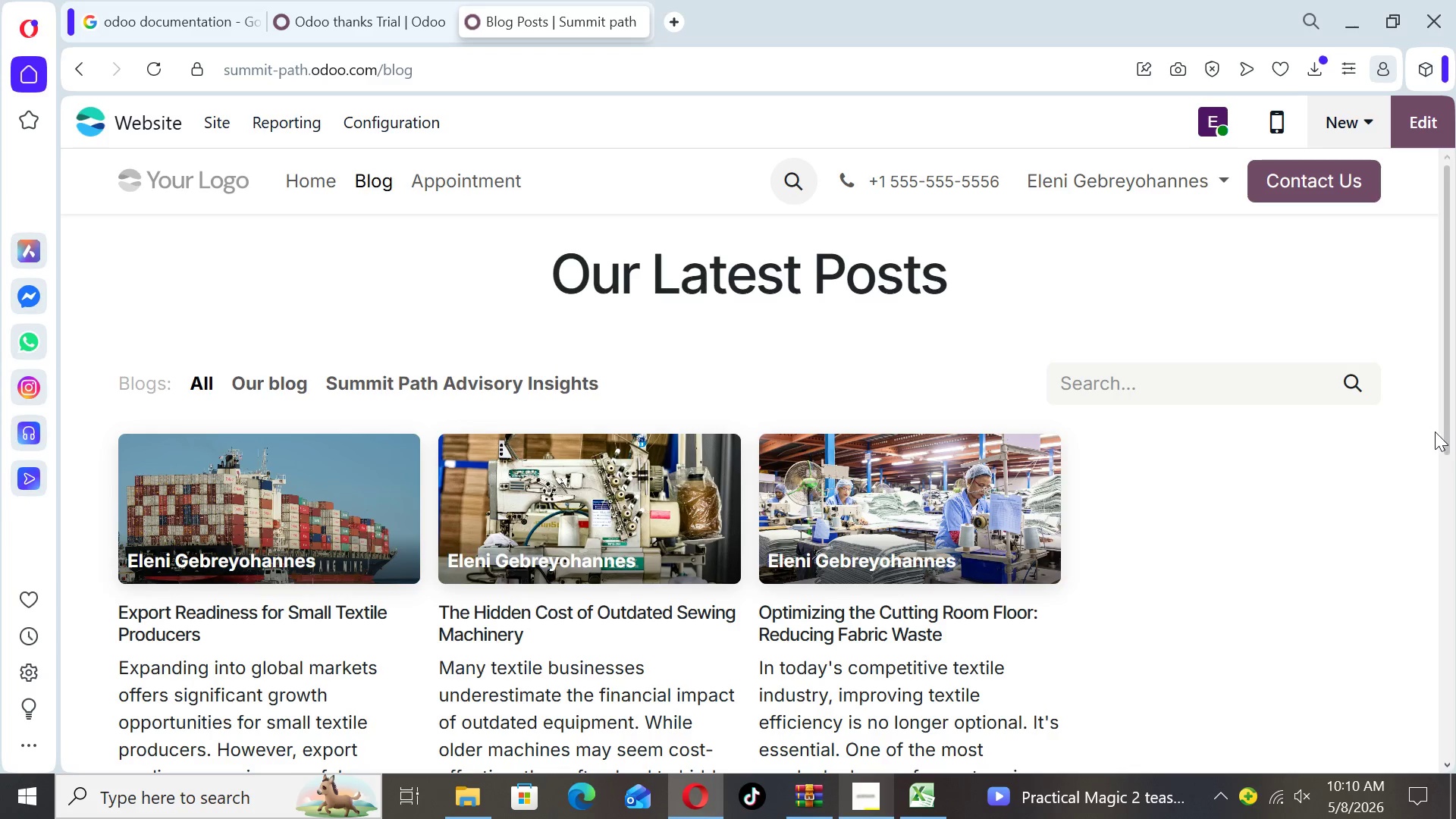 